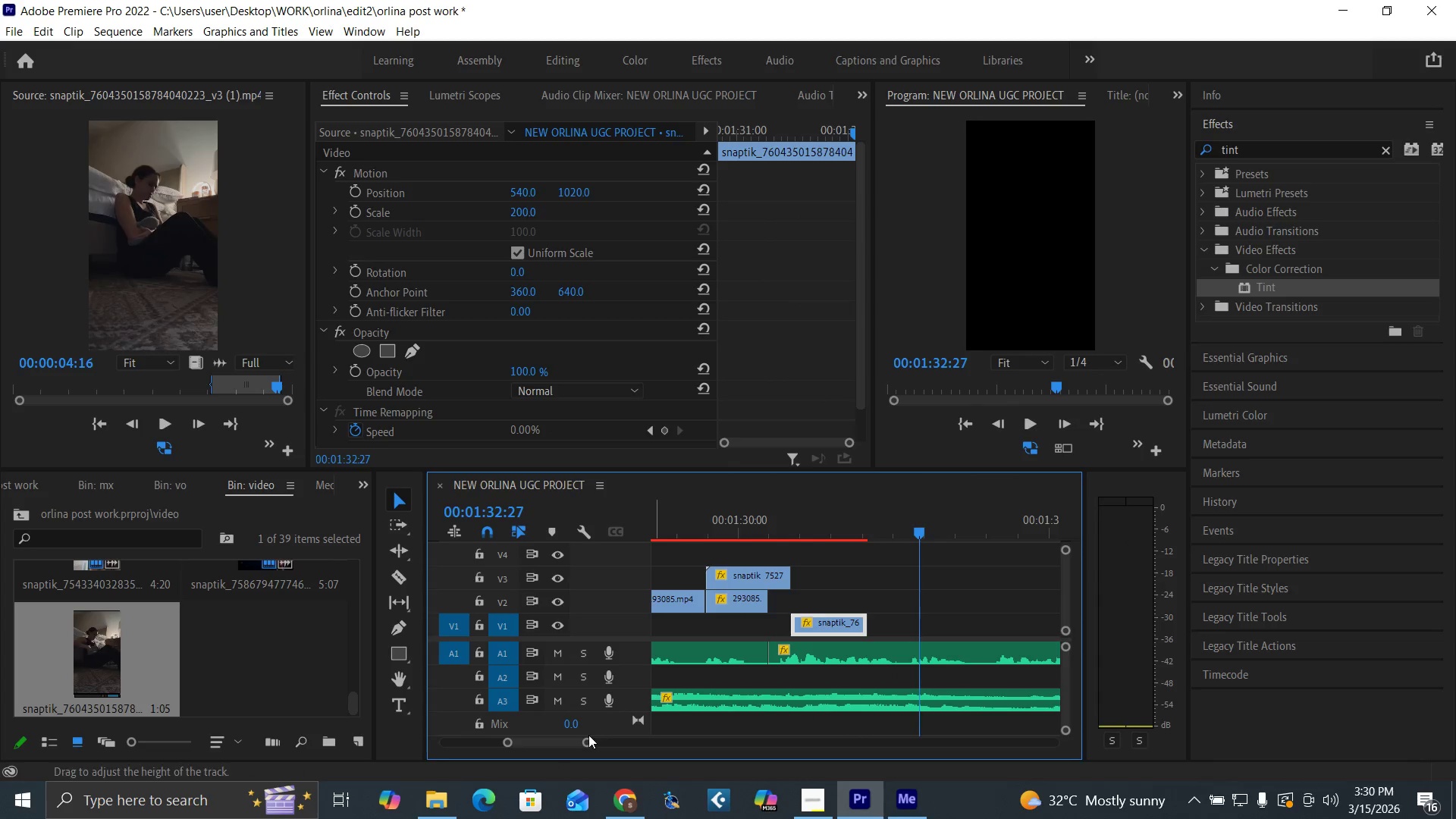 
left_click_drag(start_coordinate=[587, 738], to_coordinate=[604, 747])
 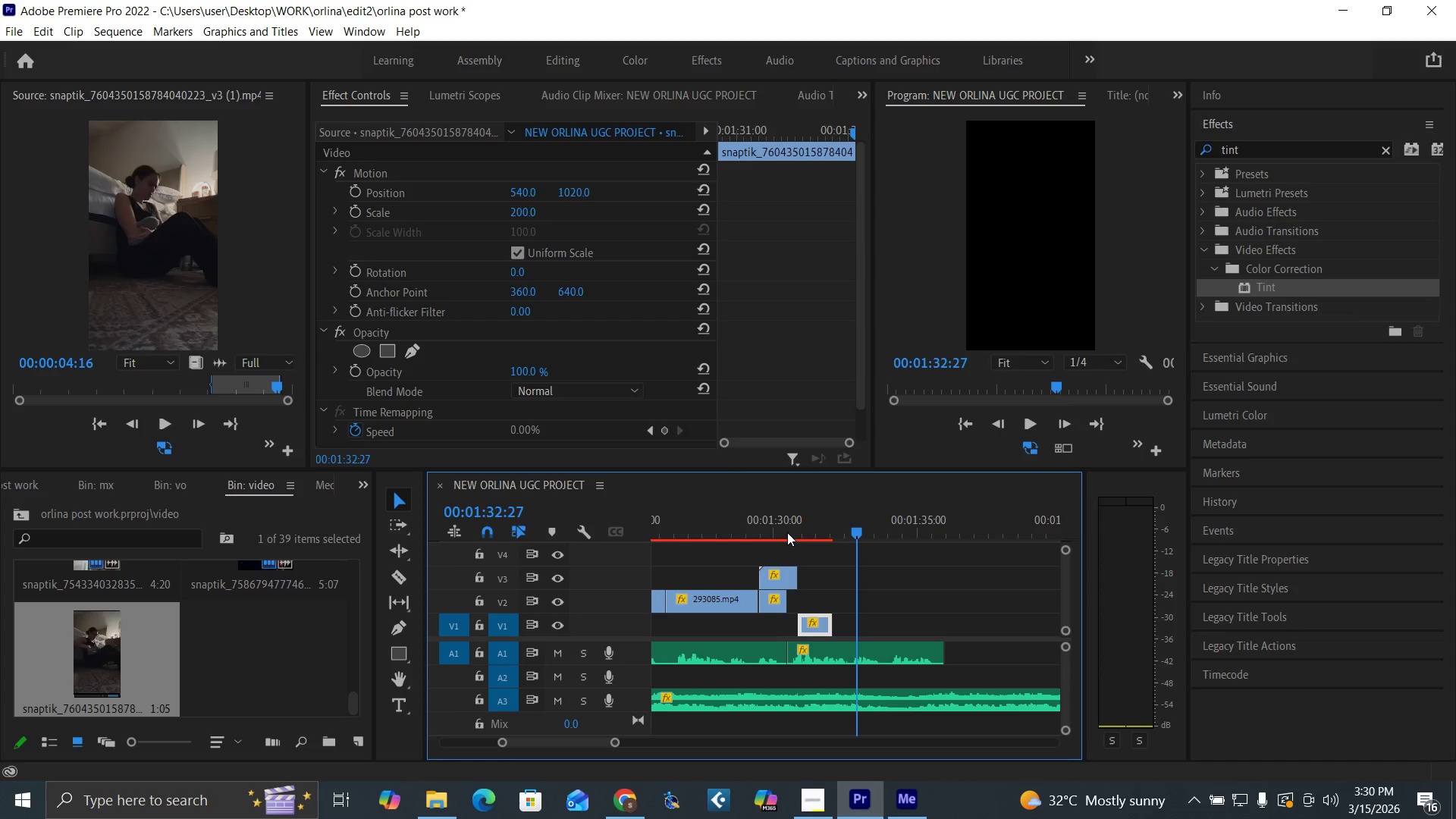 
left_click([786, 533])
 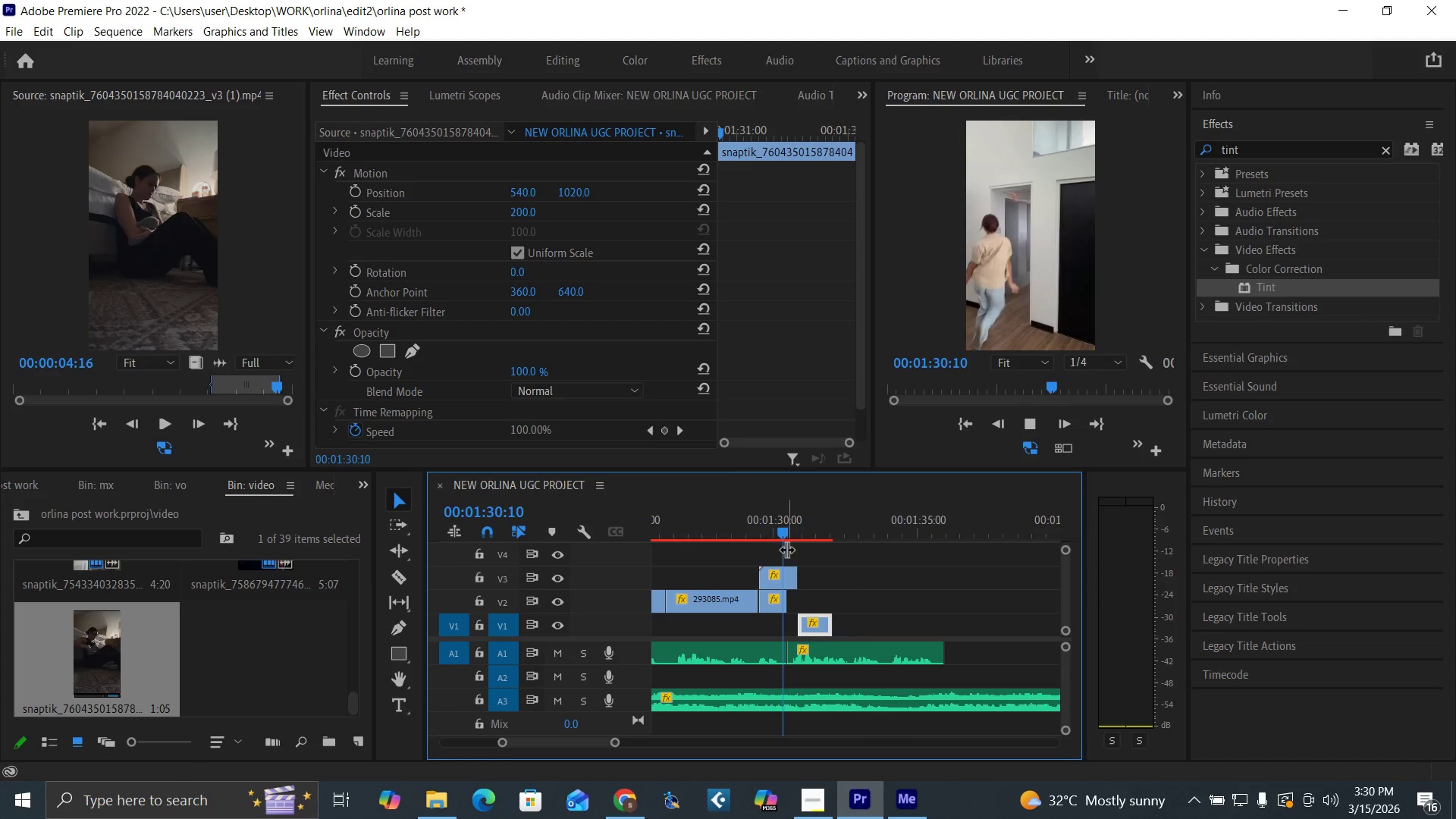 
key(Space)
 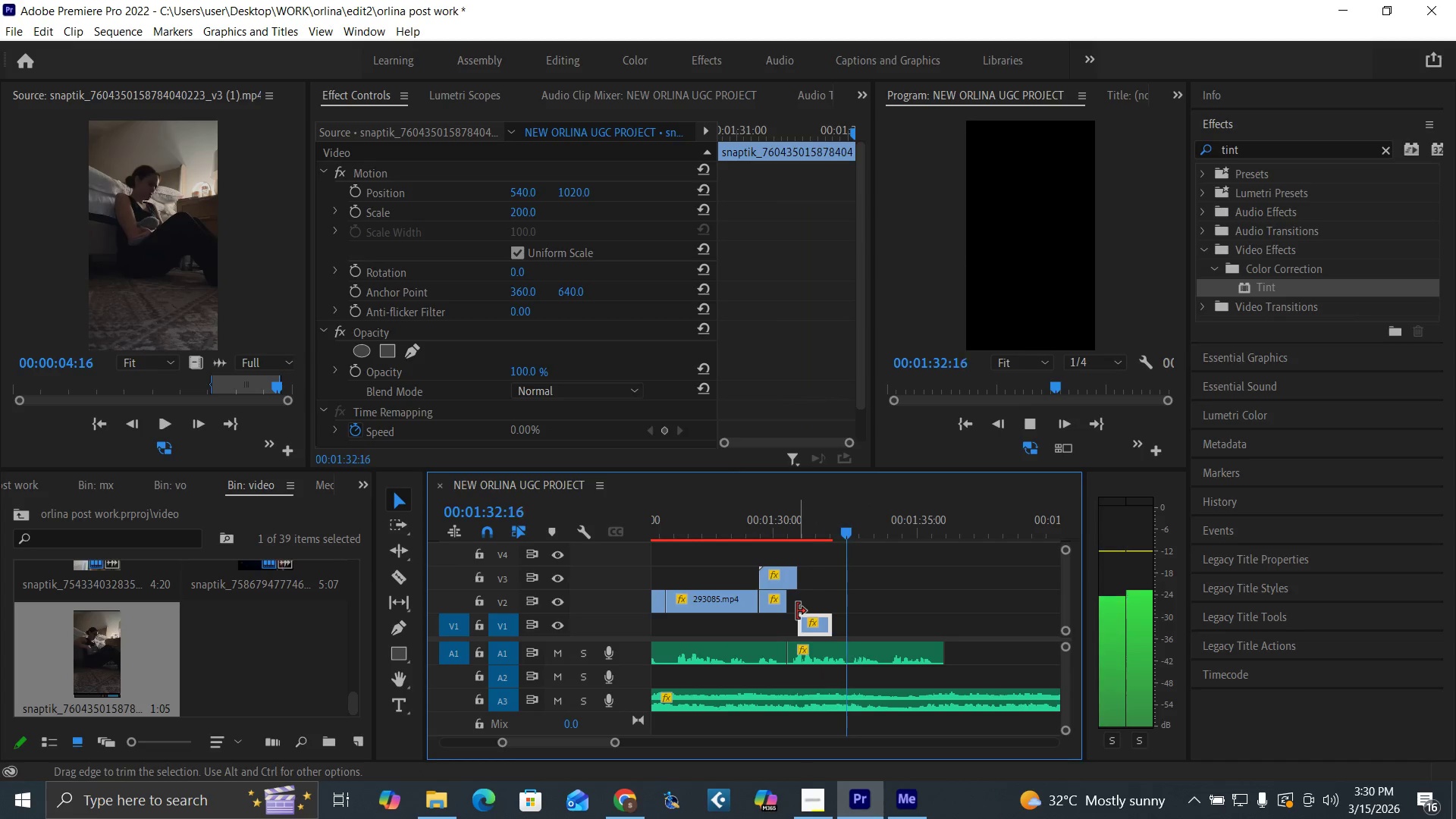 
key(Space)
 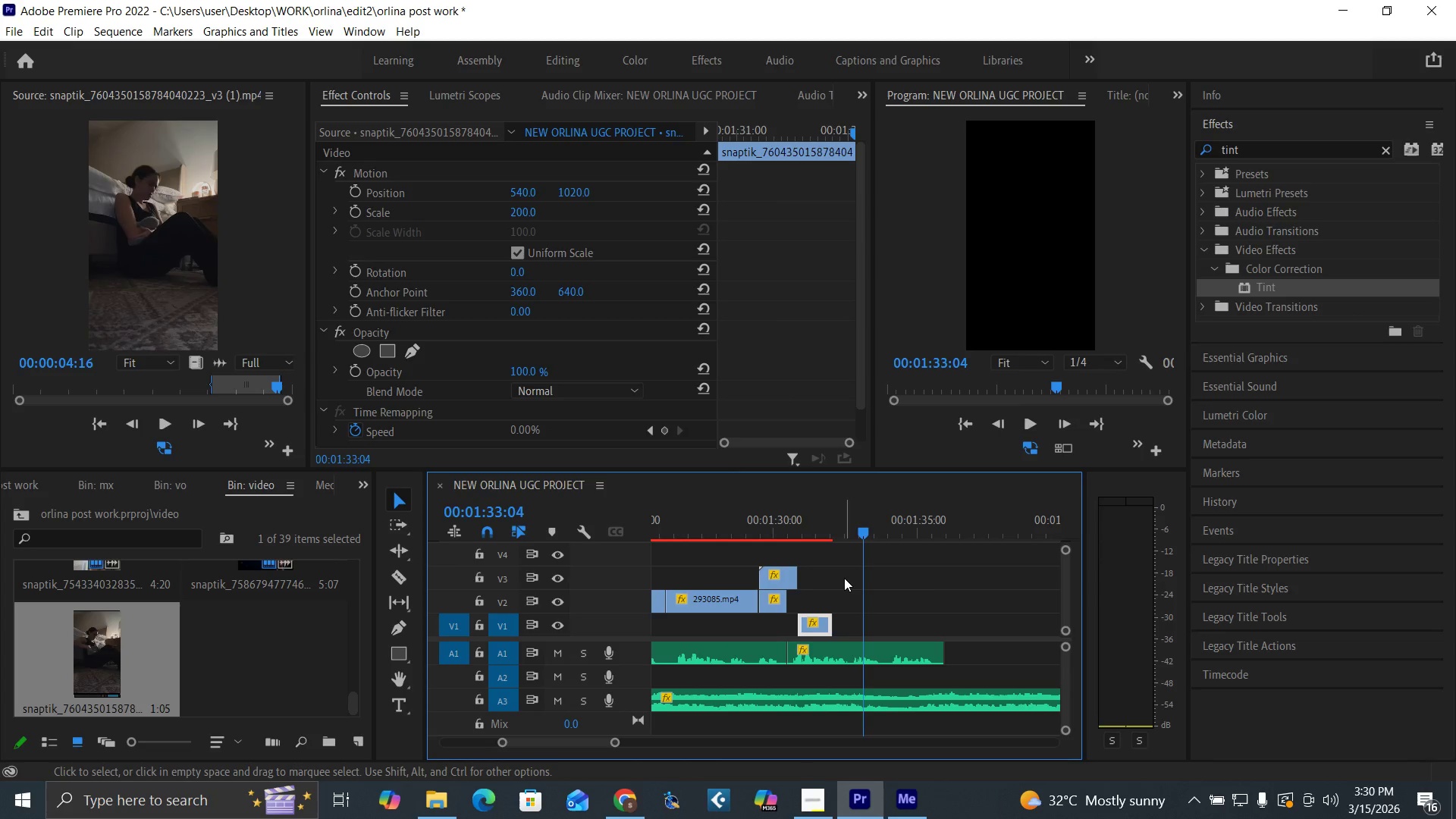 
right_click([818, 620])
 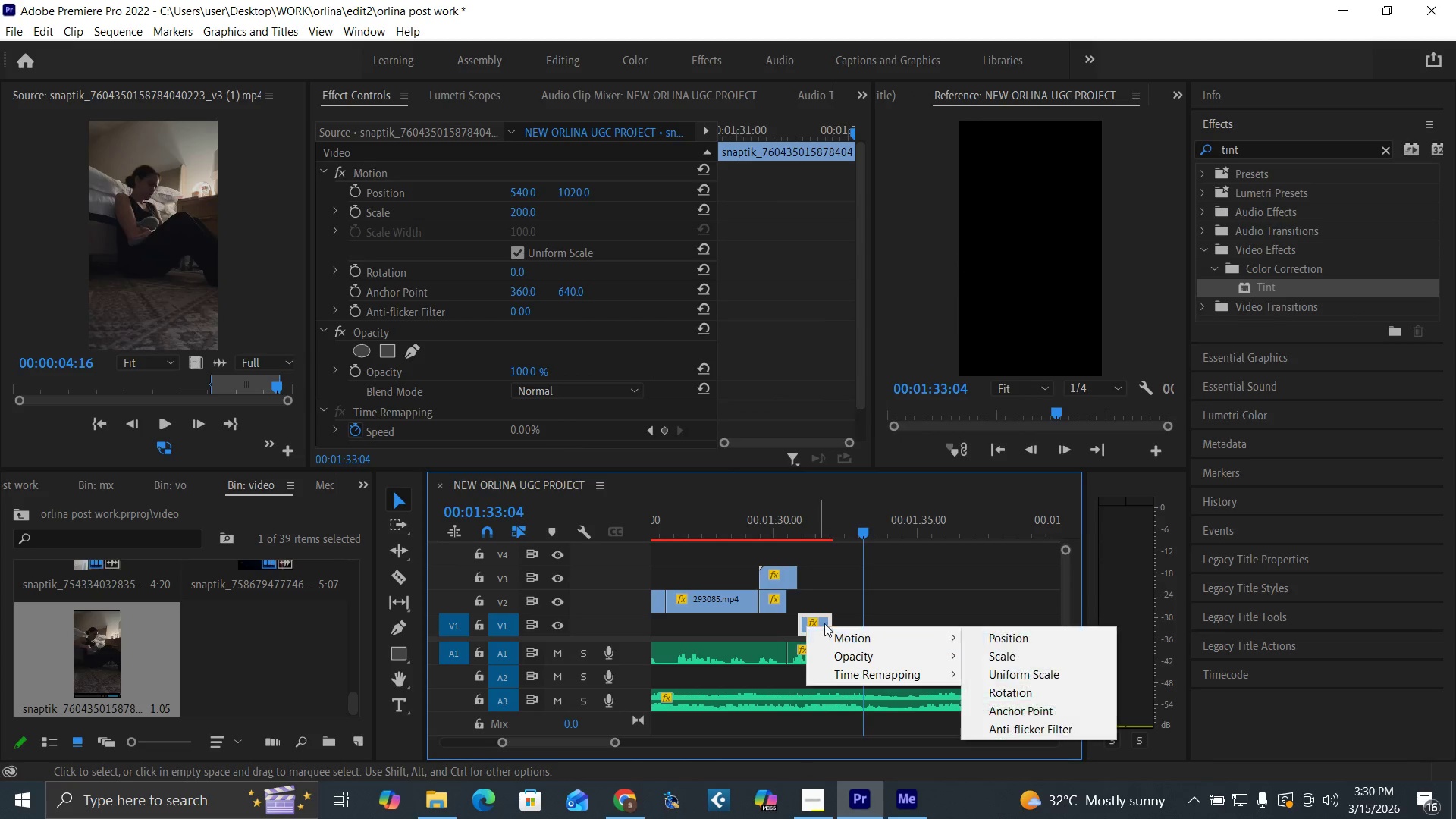 
left_click([827, 620])
 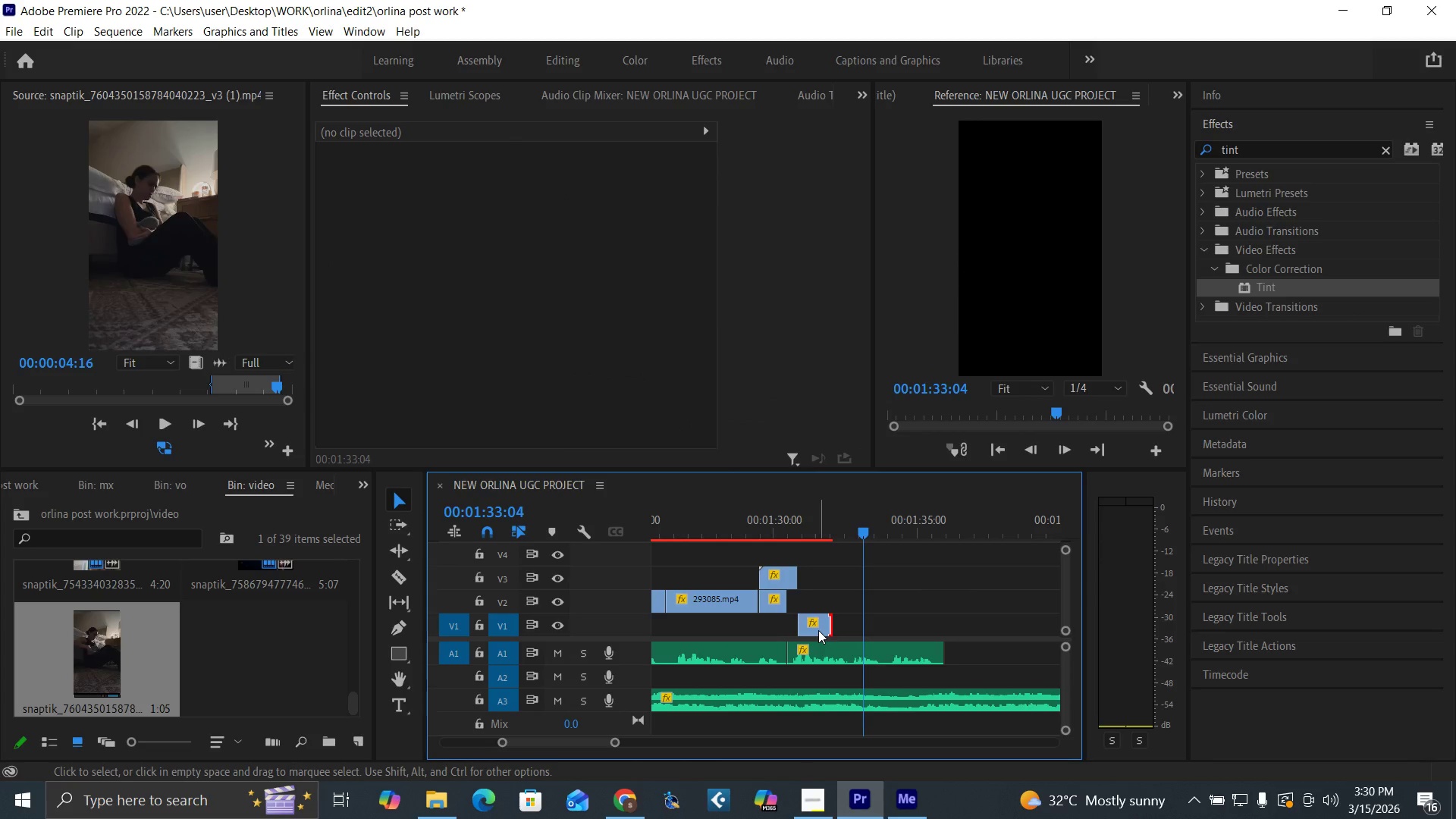 
right_click([818, 630])
 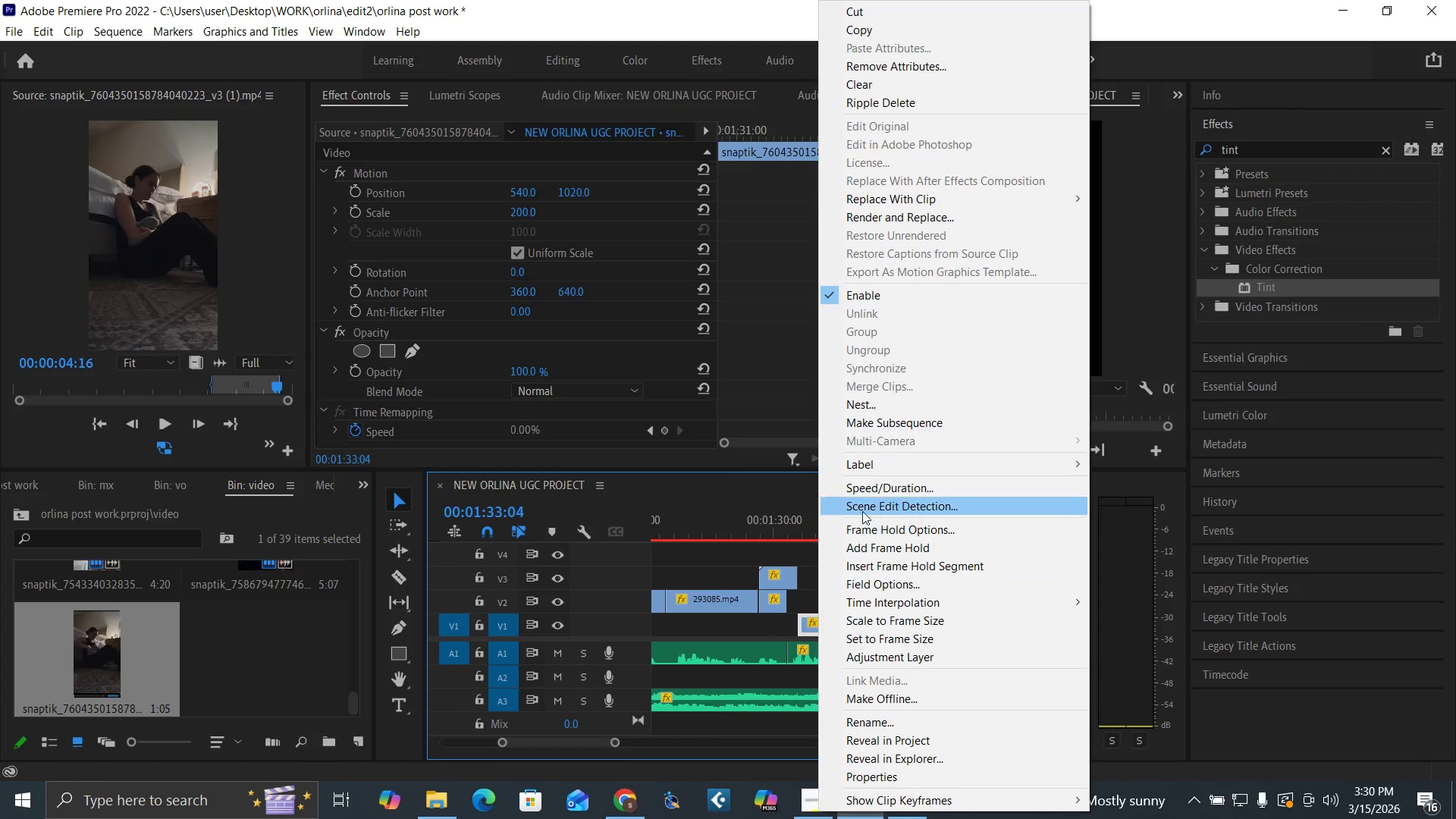 
left_click([866, 489])
 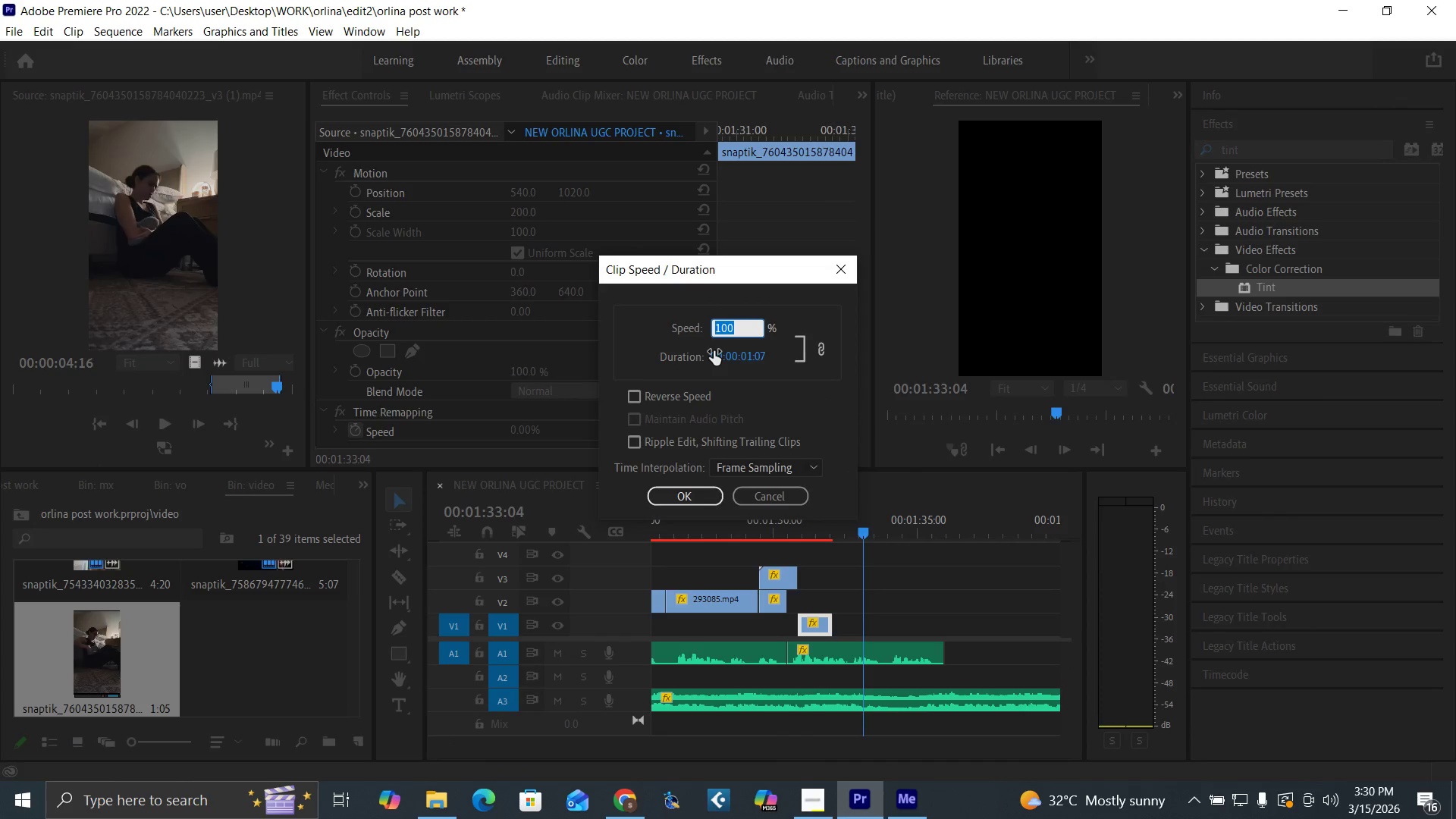 
type(80)
 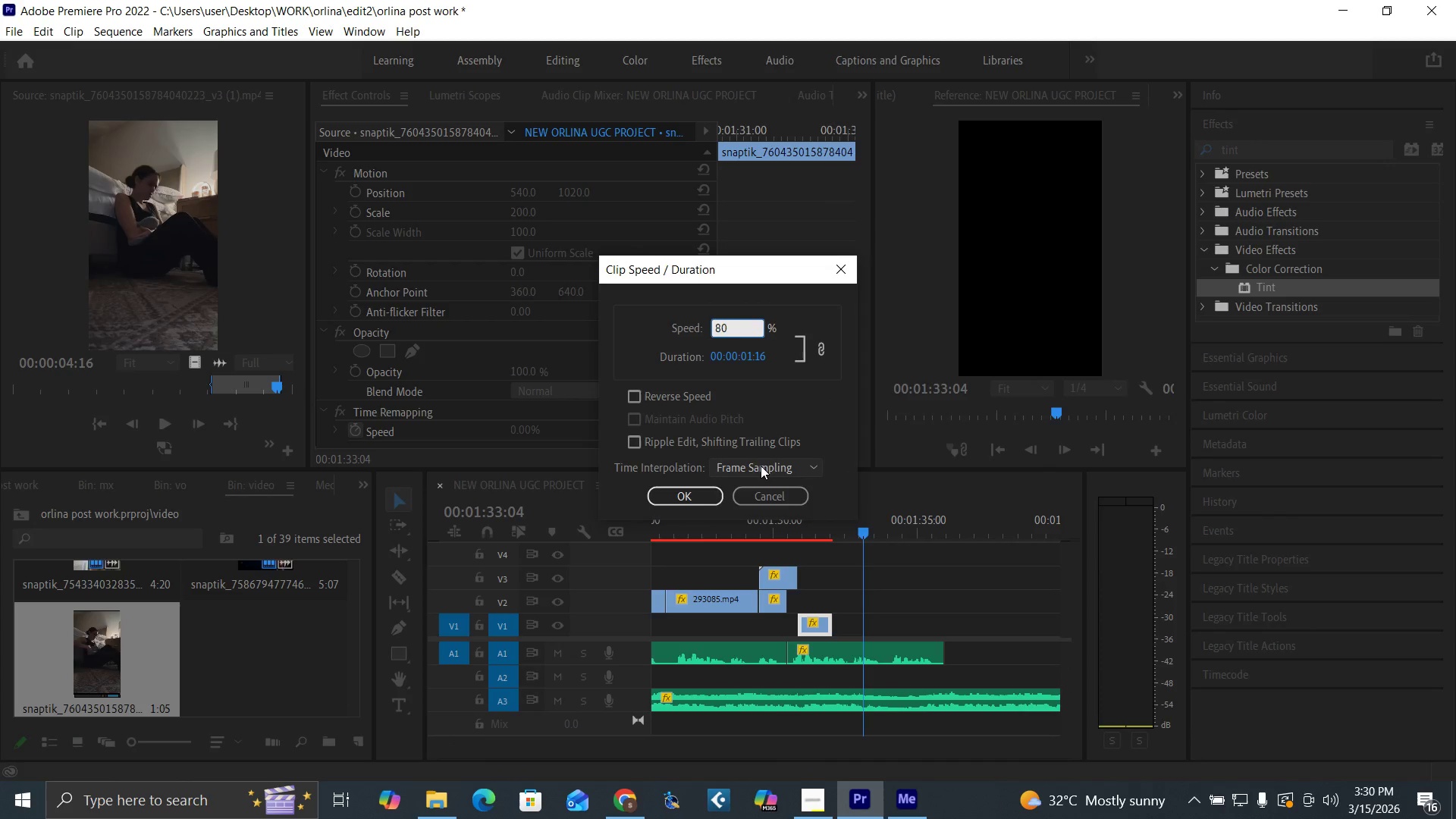 
left_click([761, 467])
 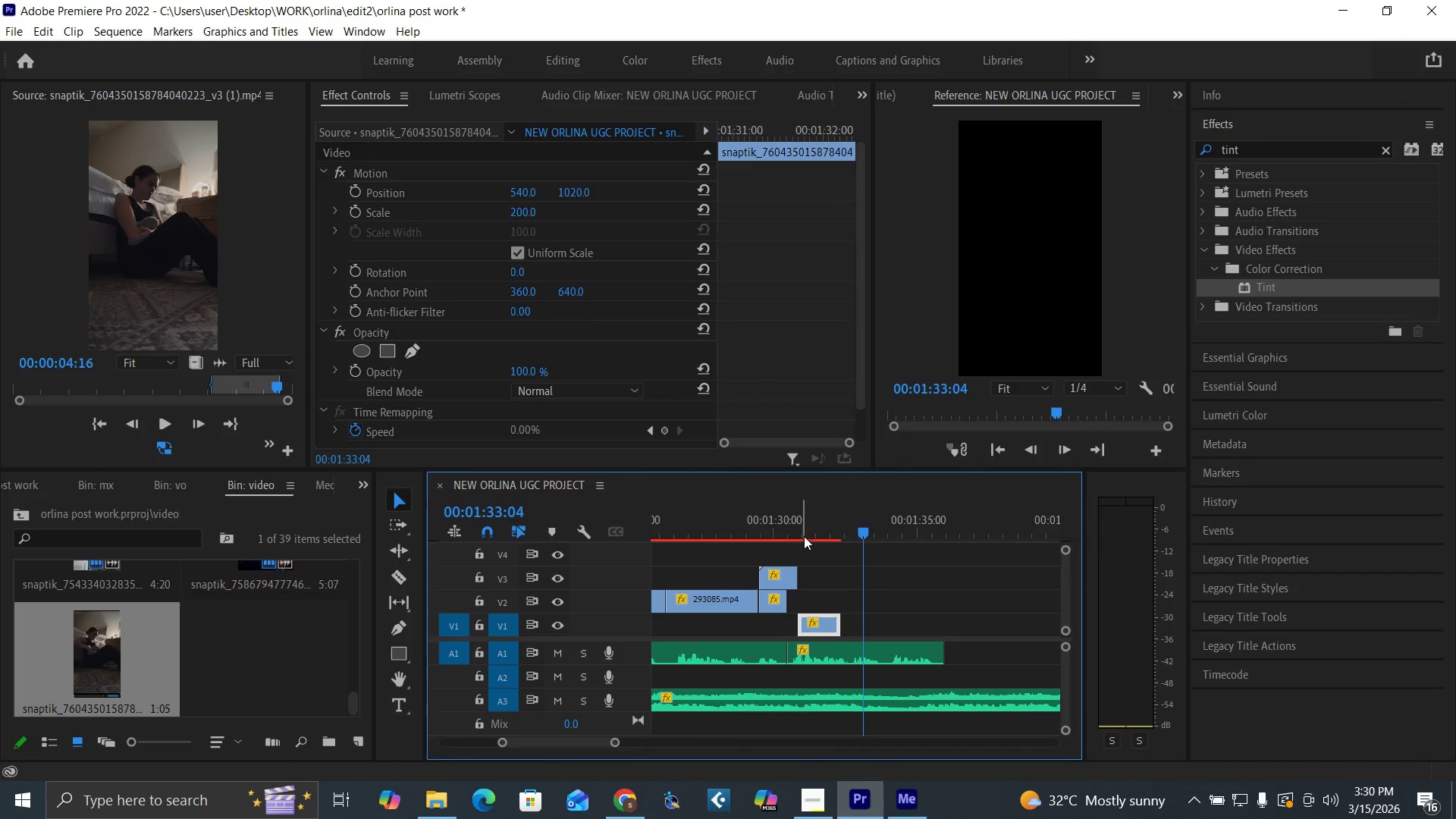 
key(Space)
 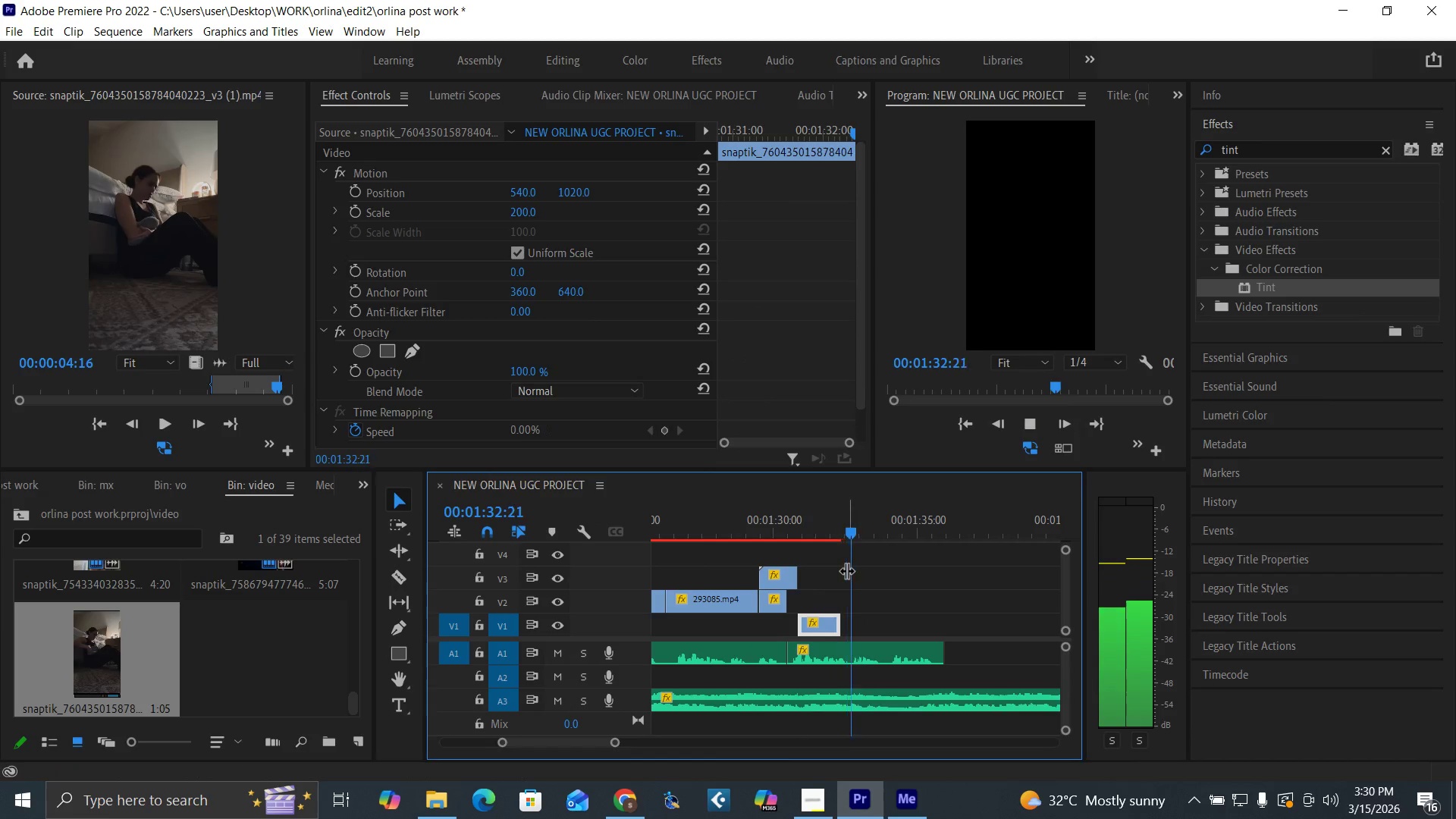 
key(Space)
 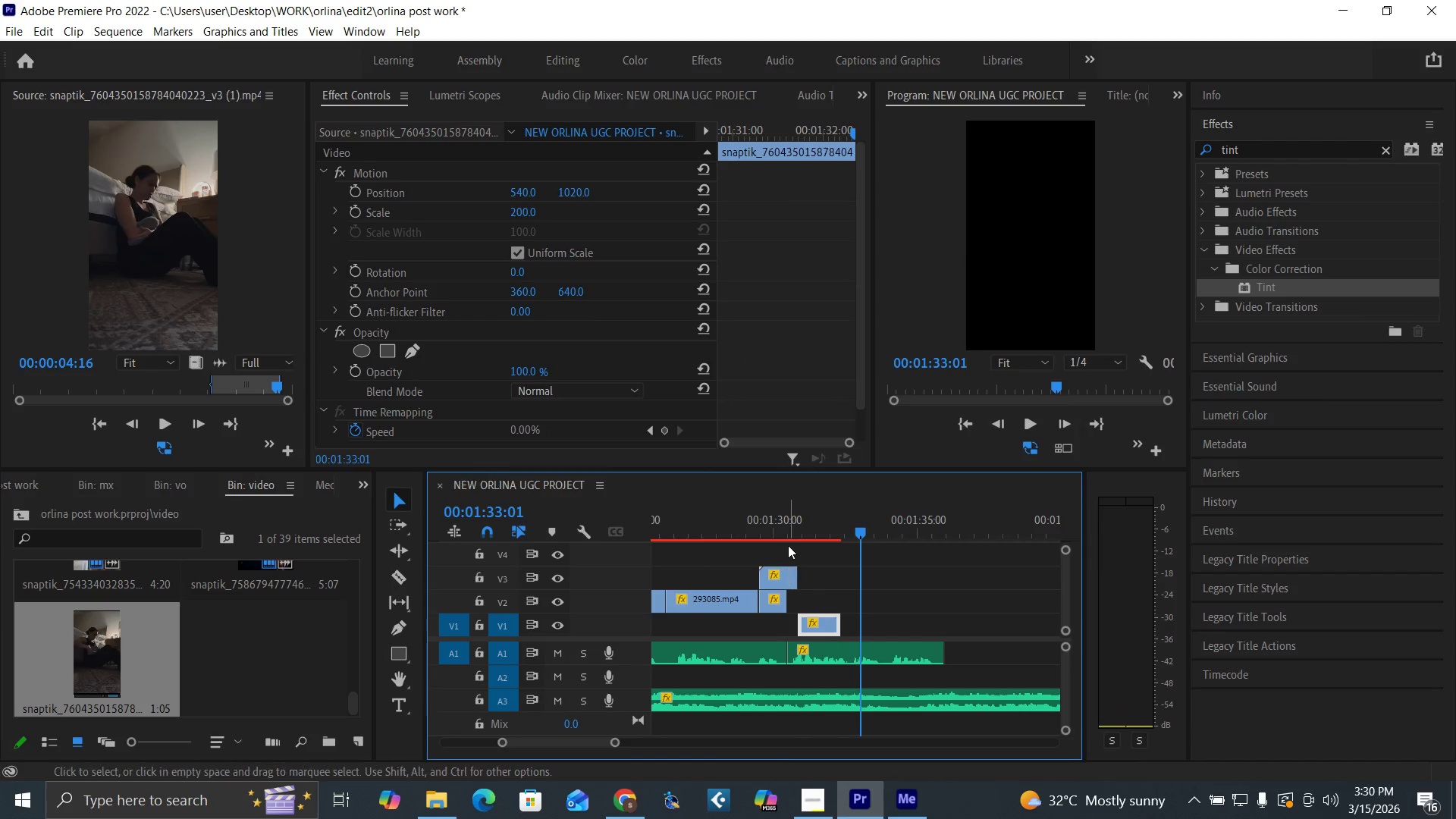 
left_click([780, 533])
 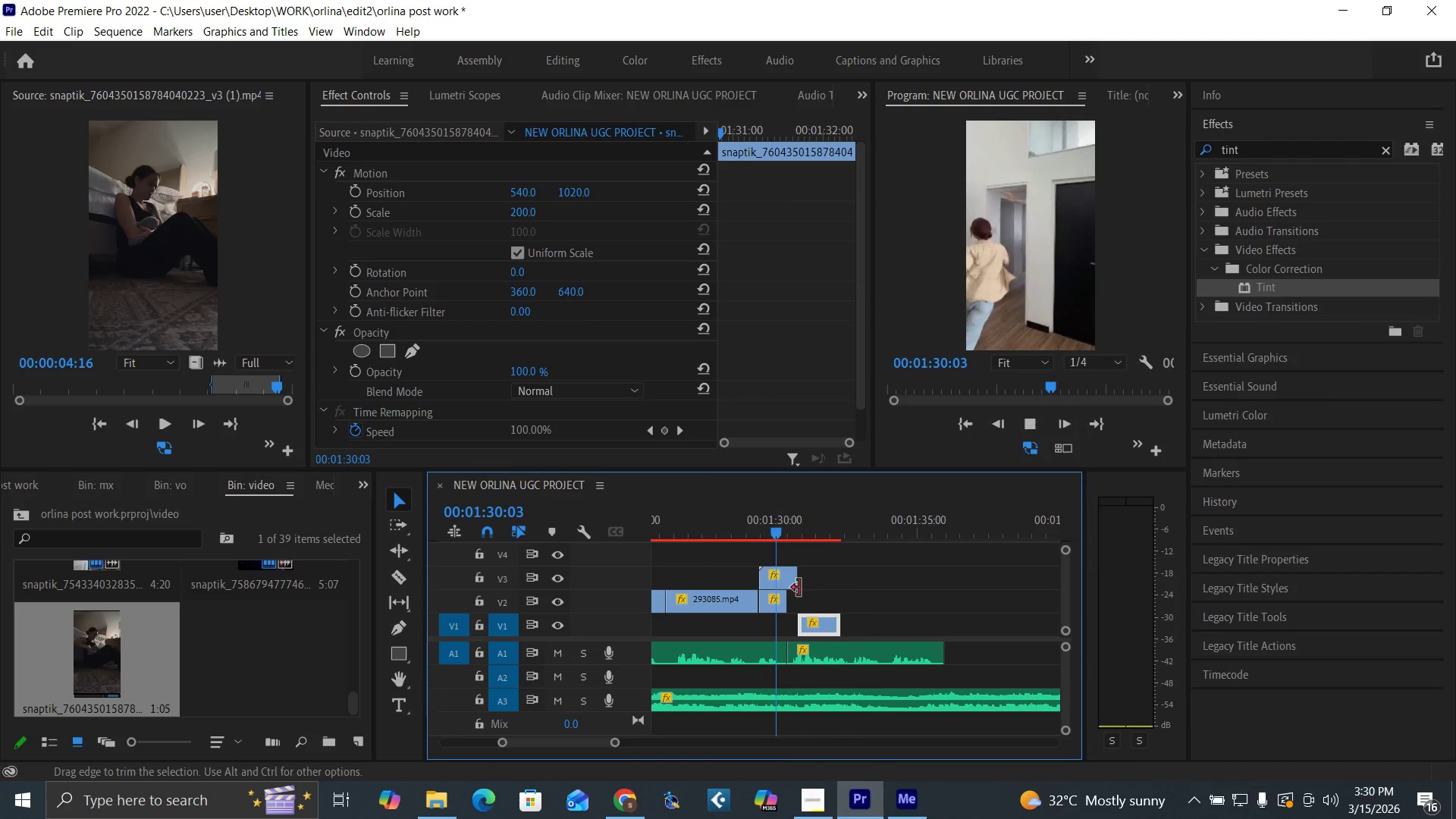 
key(Space)
 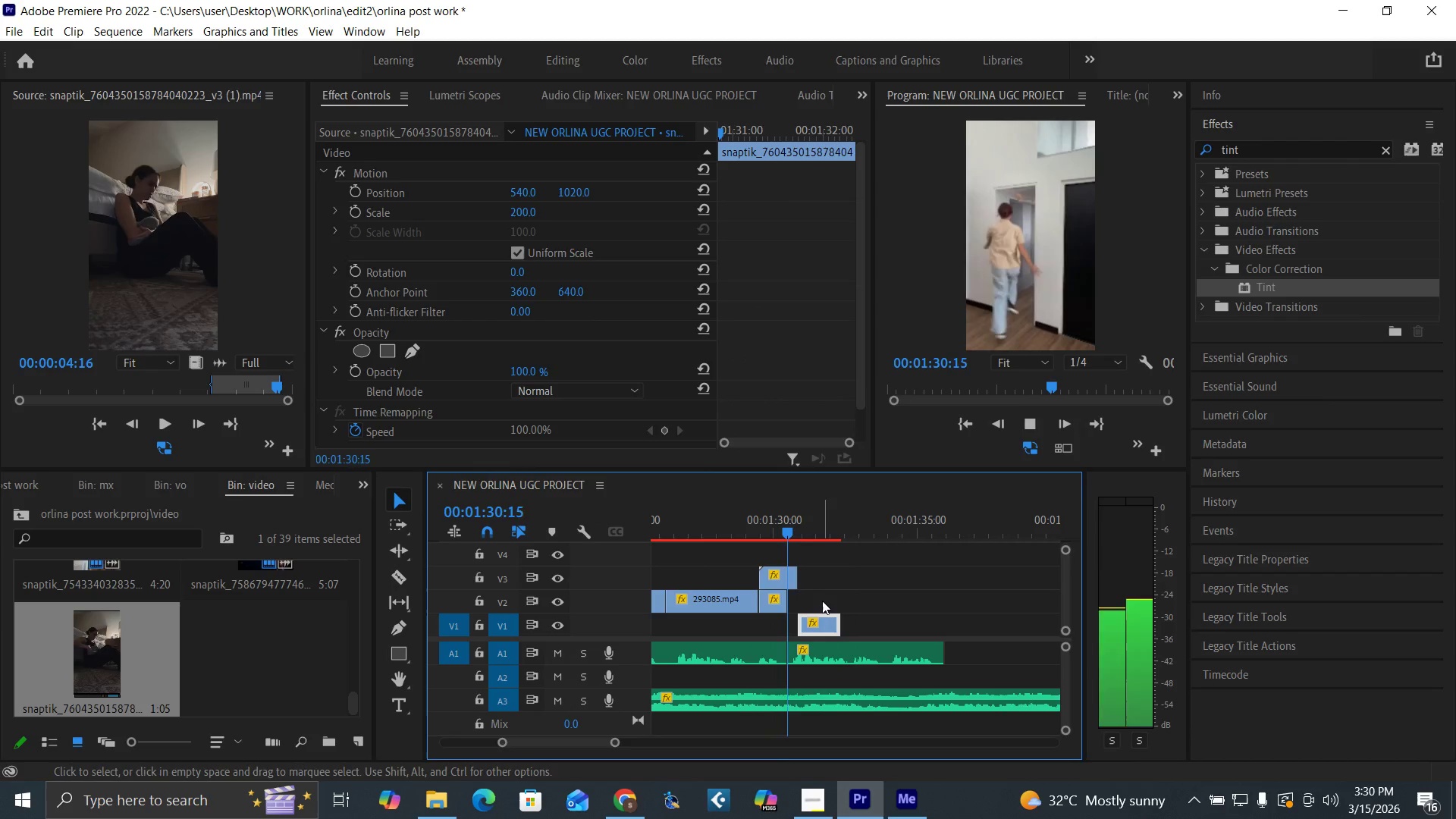 
key(Space)
 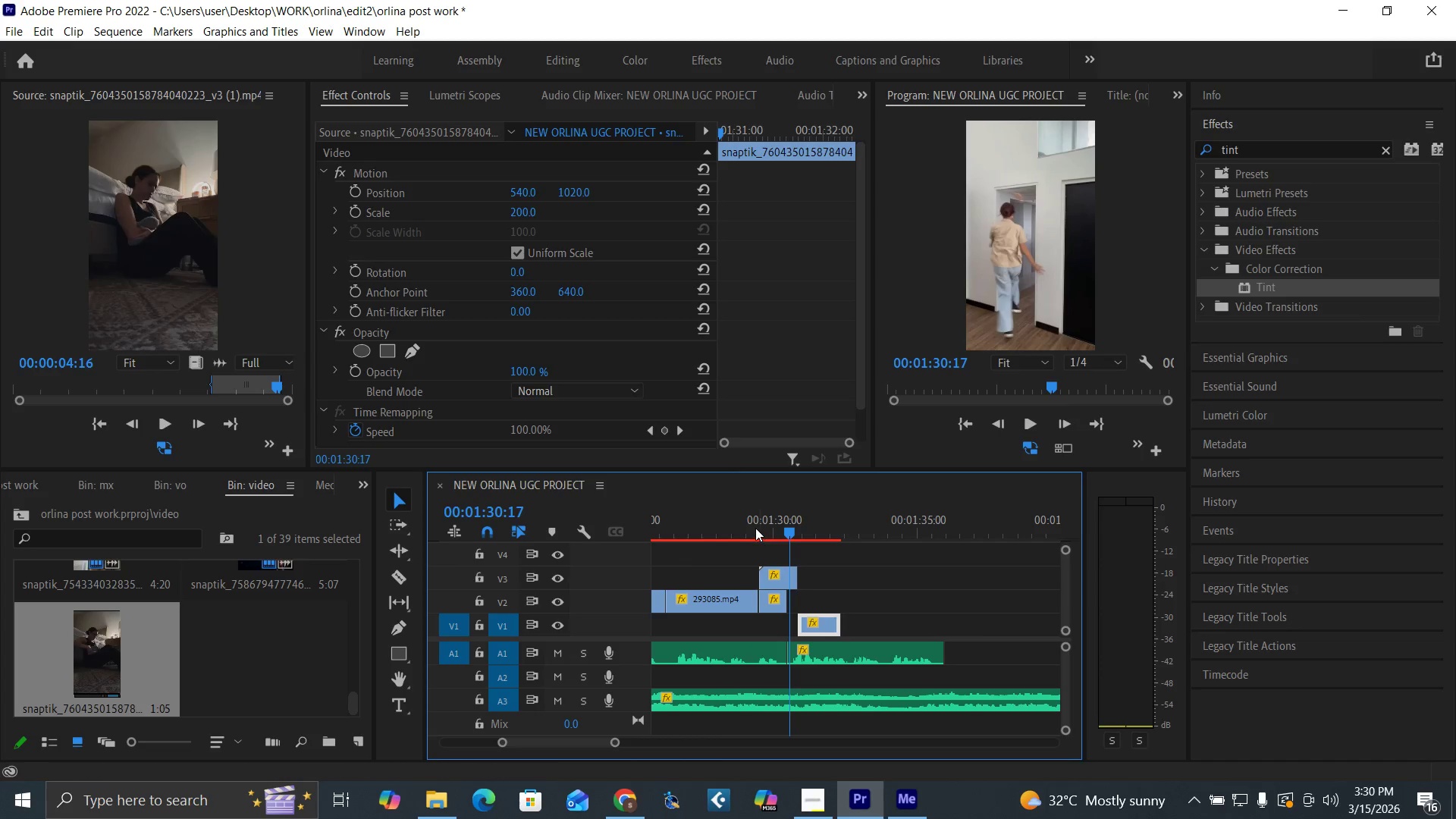 
left_click([752, 526])
 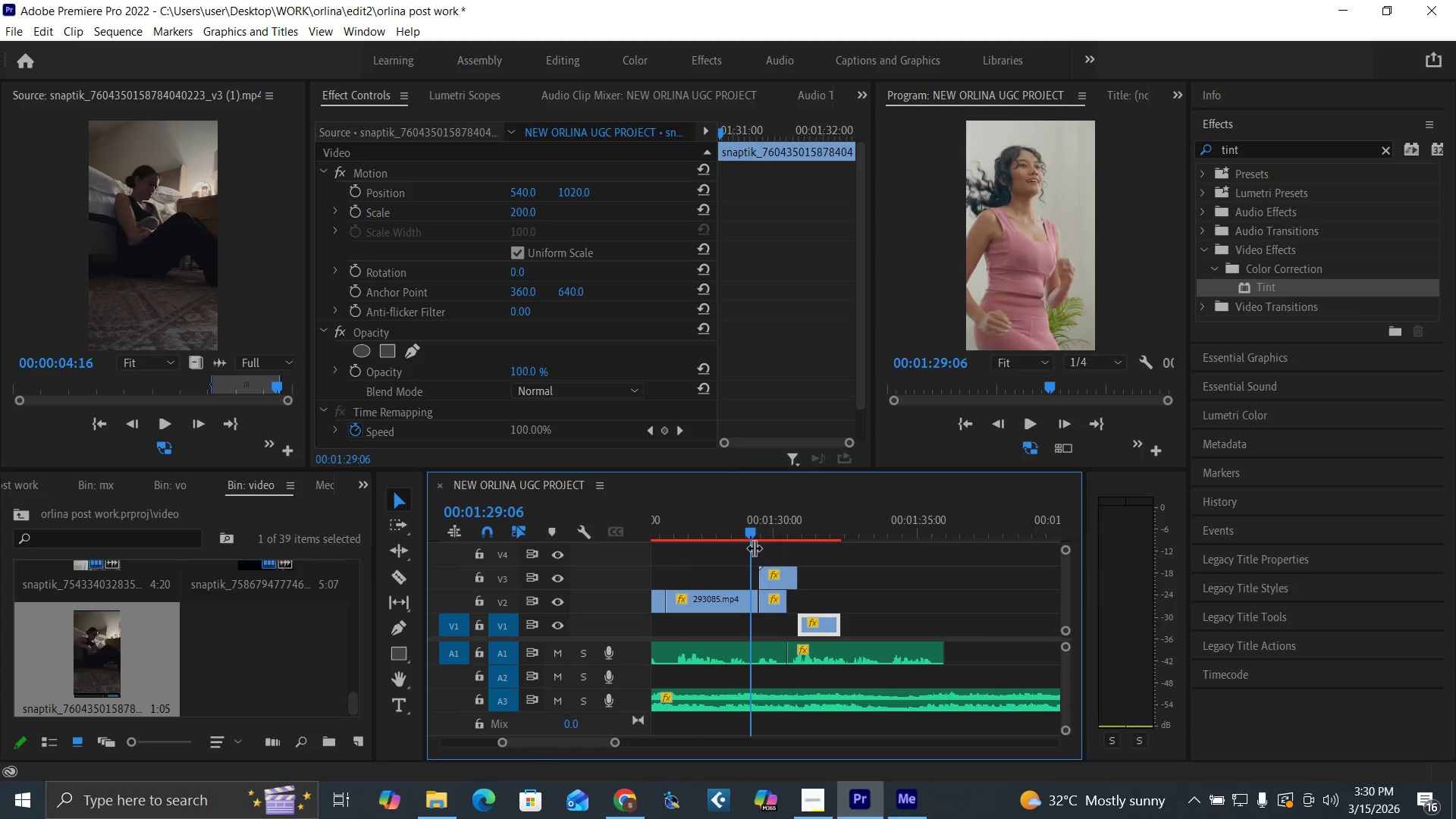 
key(Space)
 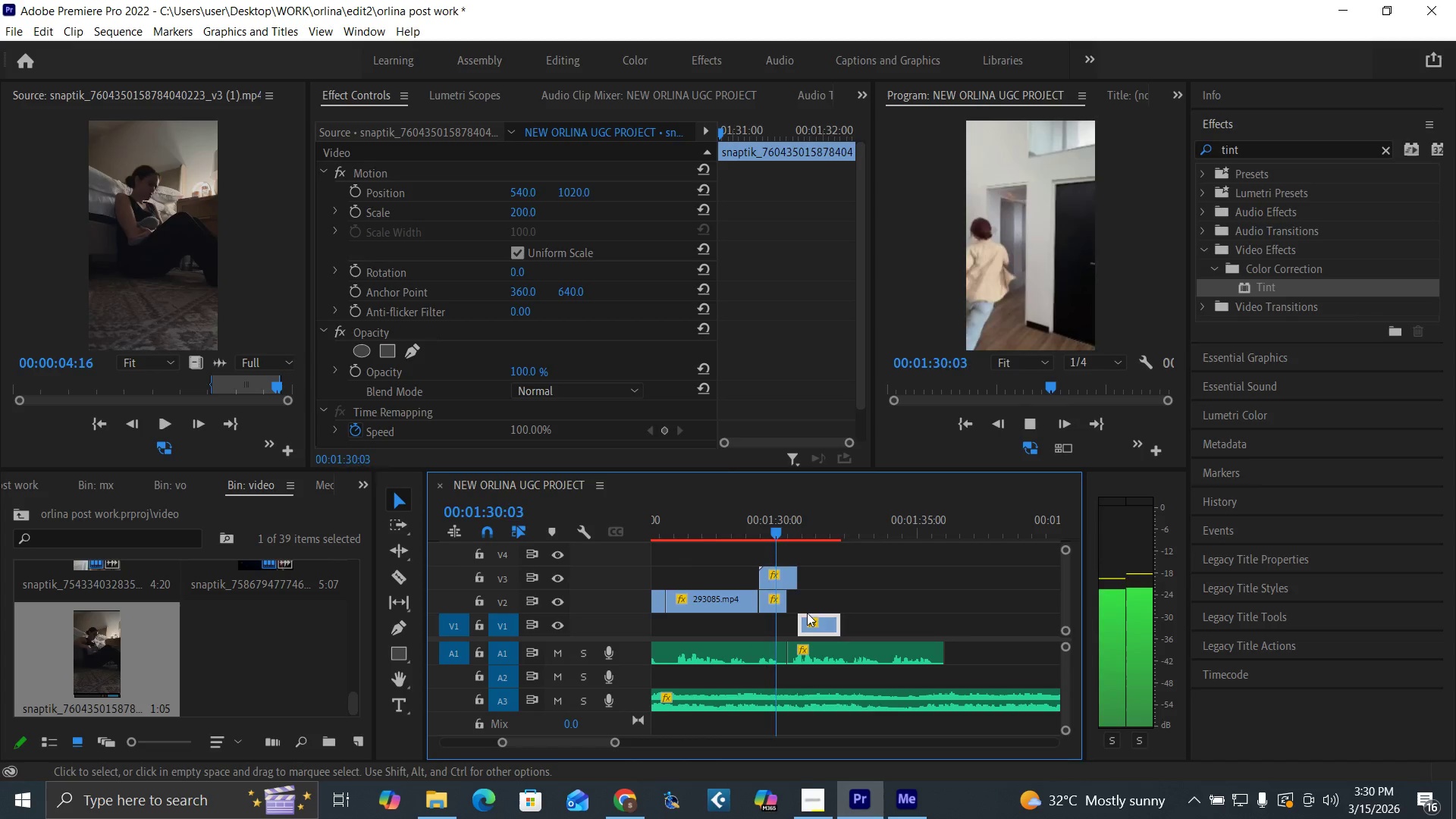 
key(Space)
 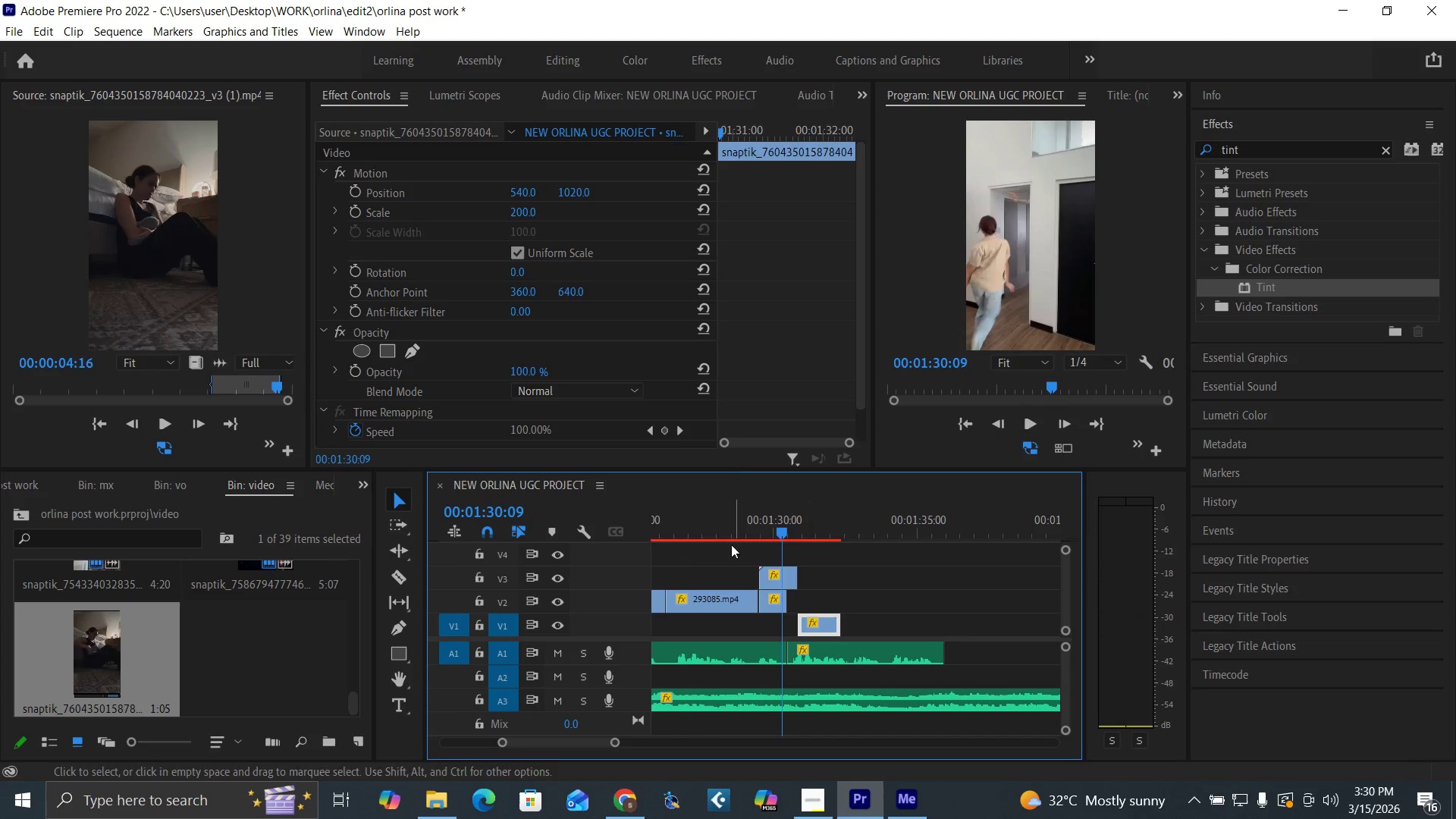 
left_click([707, 530])
 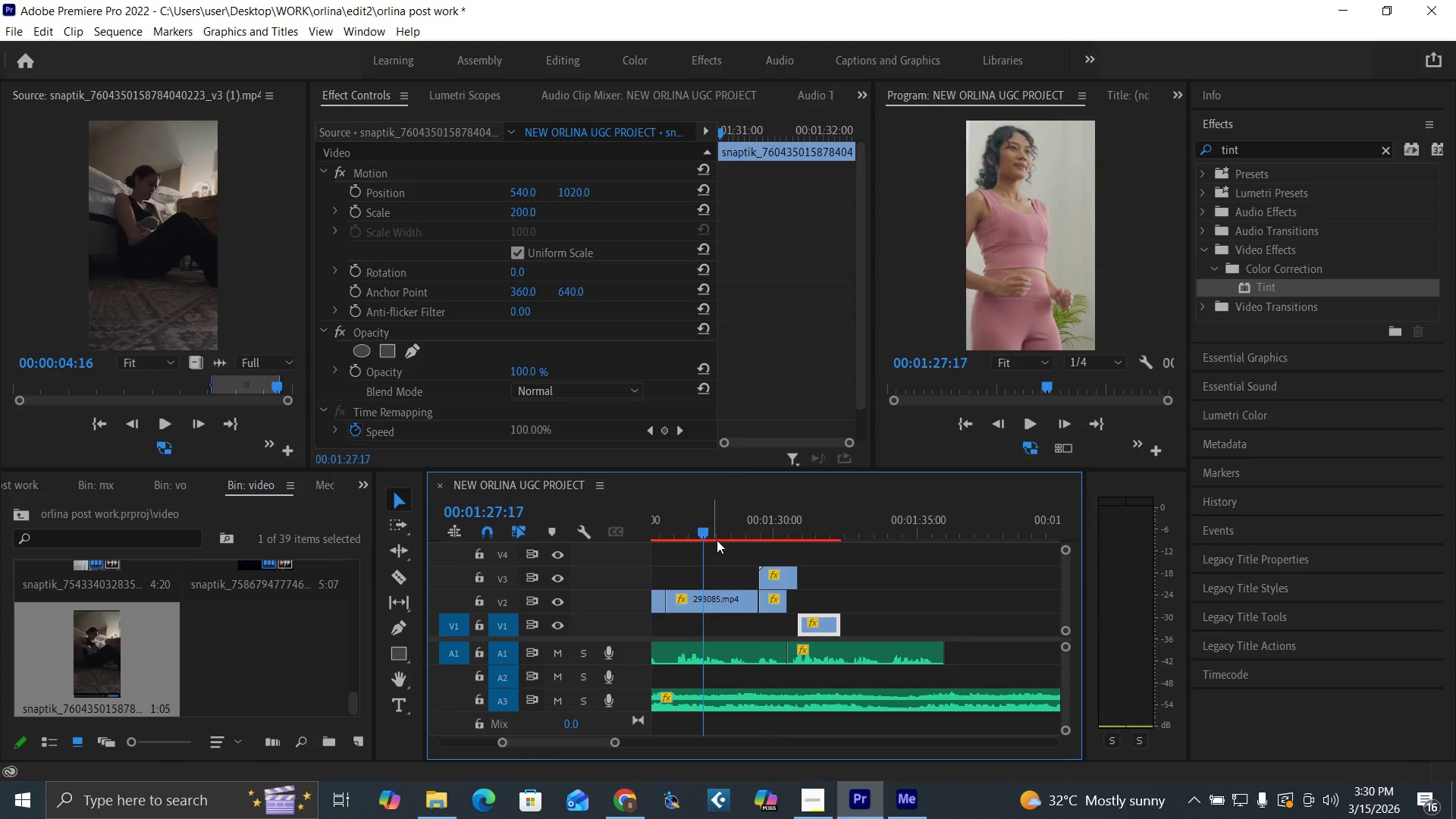 
key(Space)
 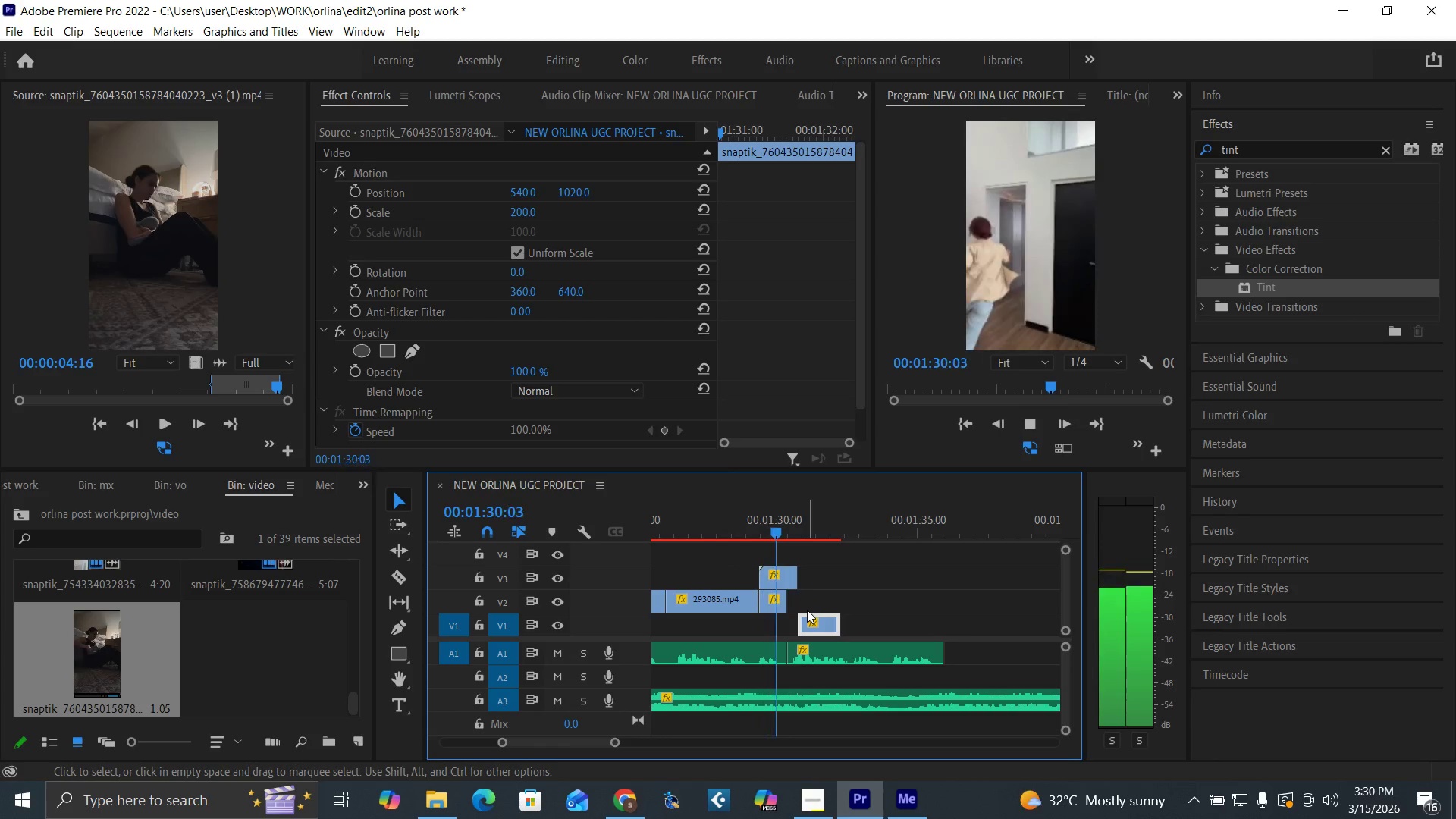 
key(Space)
 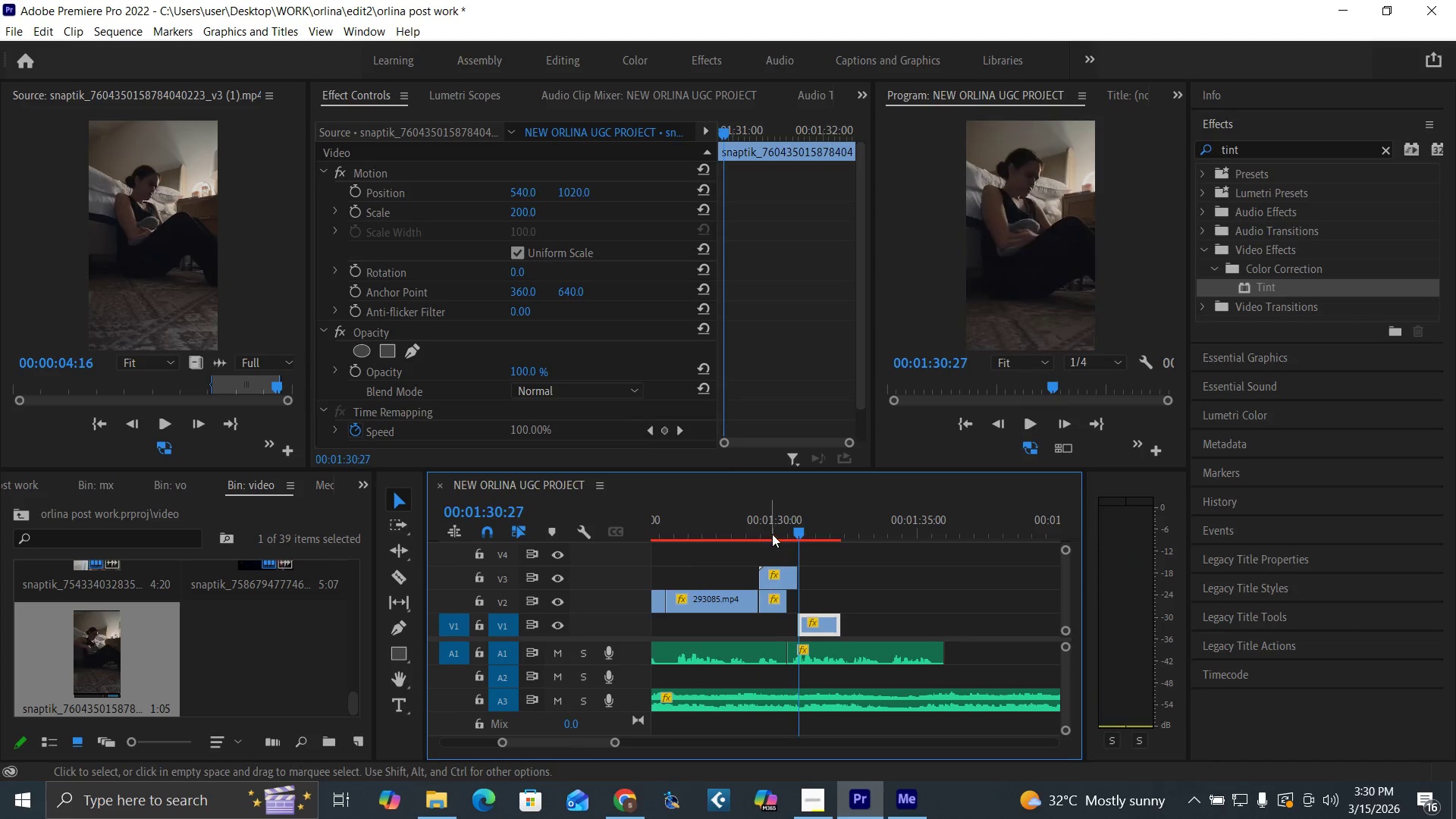 
key(Space)
 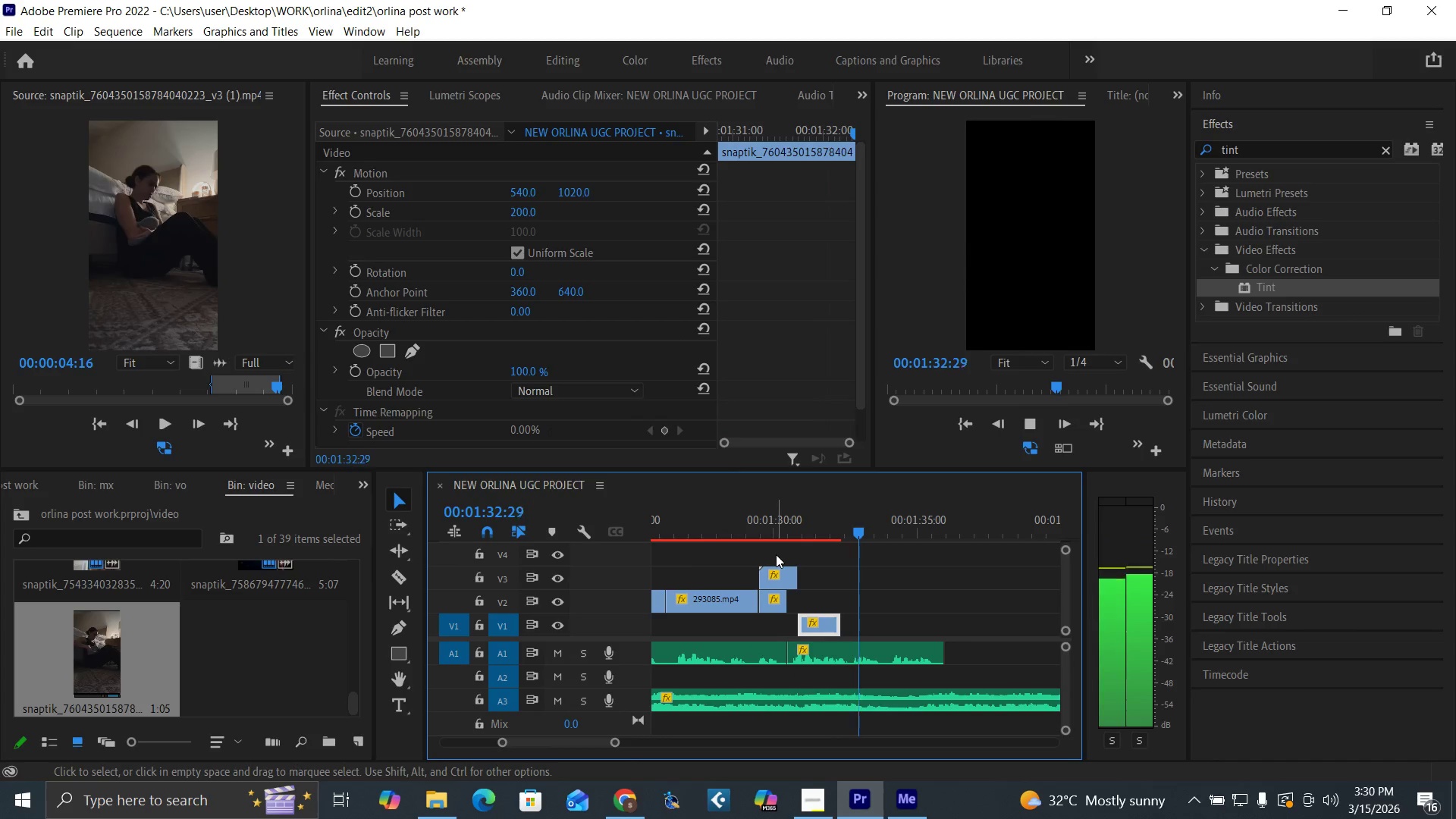 
key(Space)
 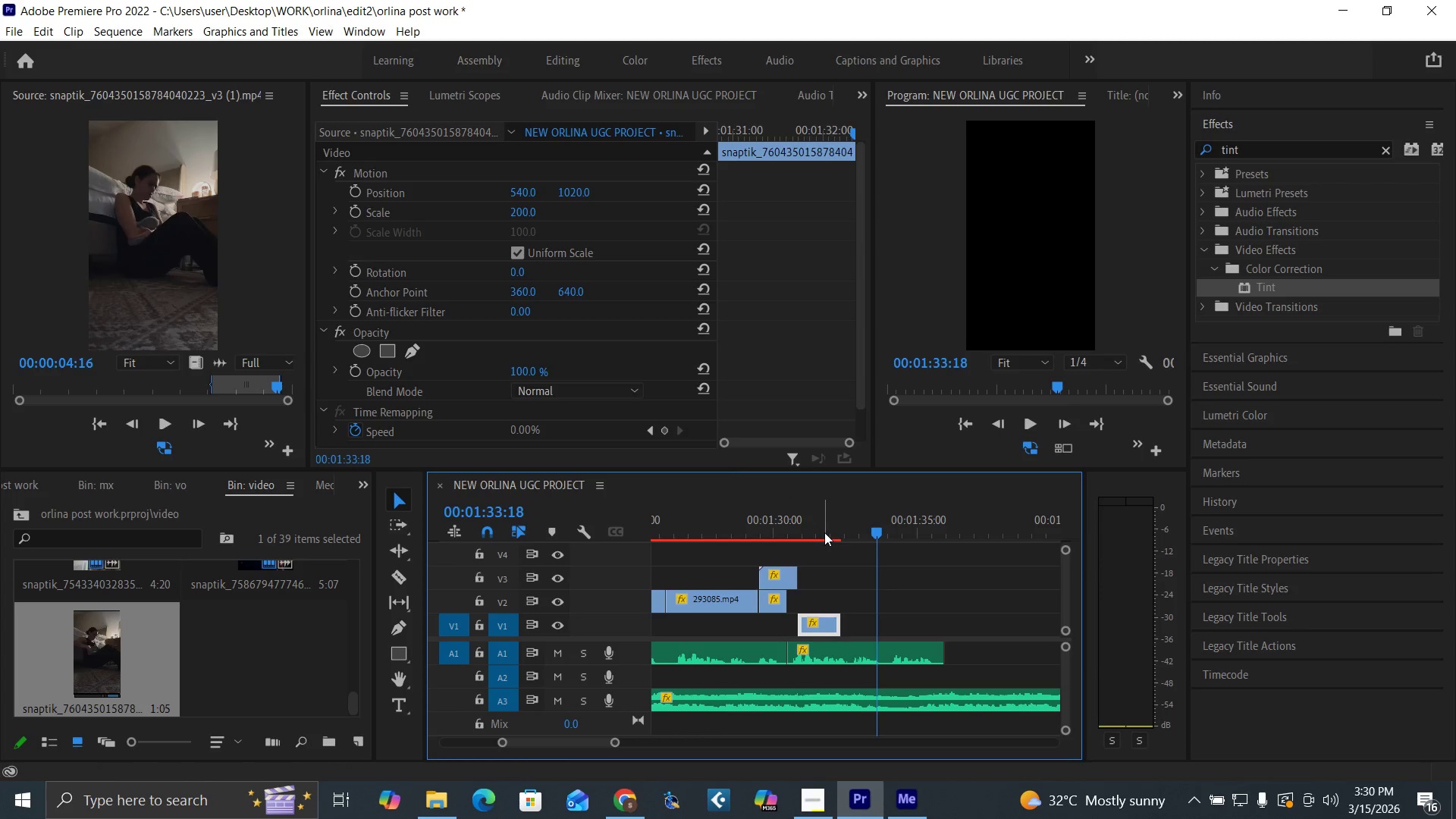 
left_click([824, 532])
 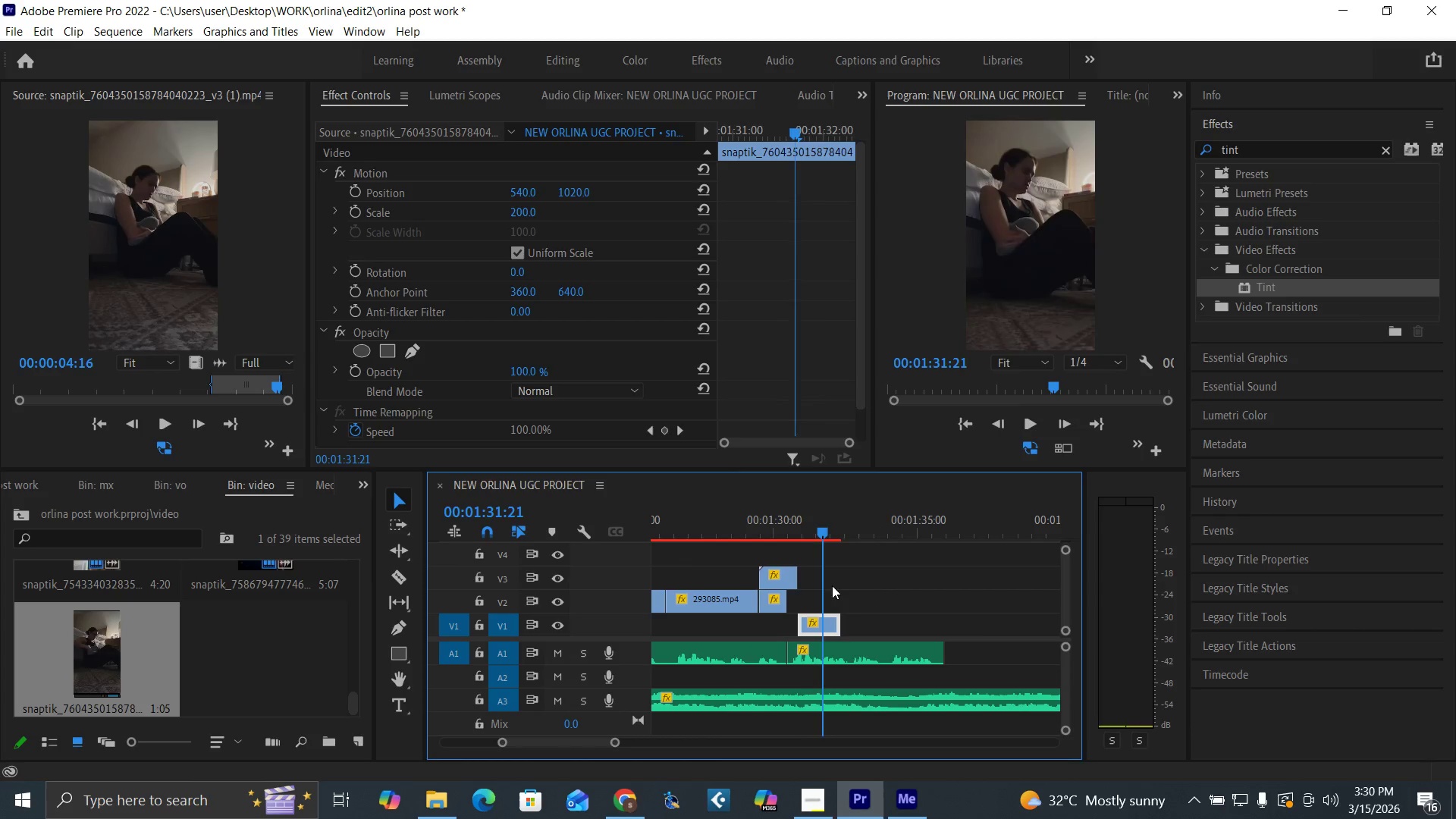 
key(Space)
 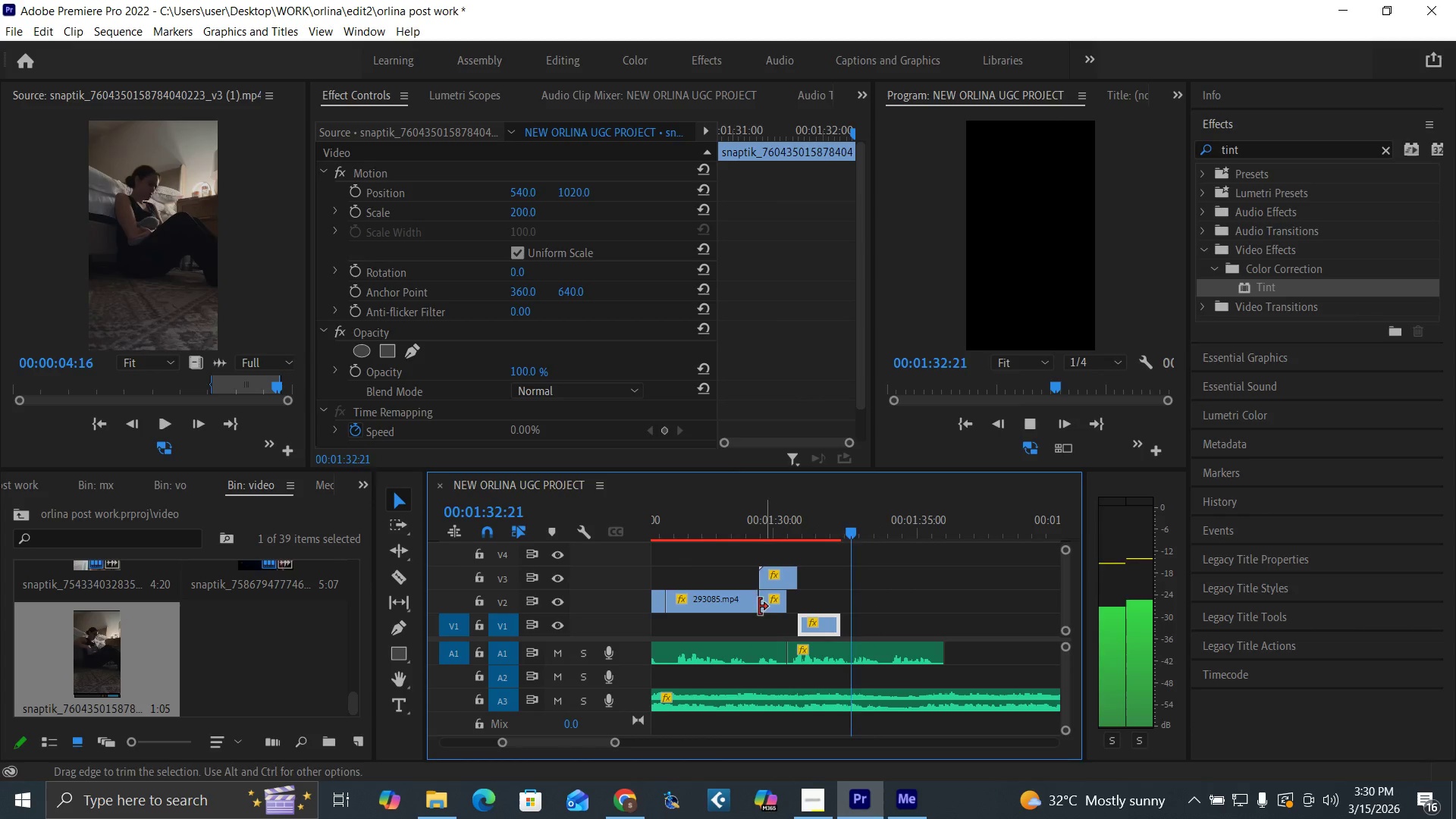 
key(Space)
 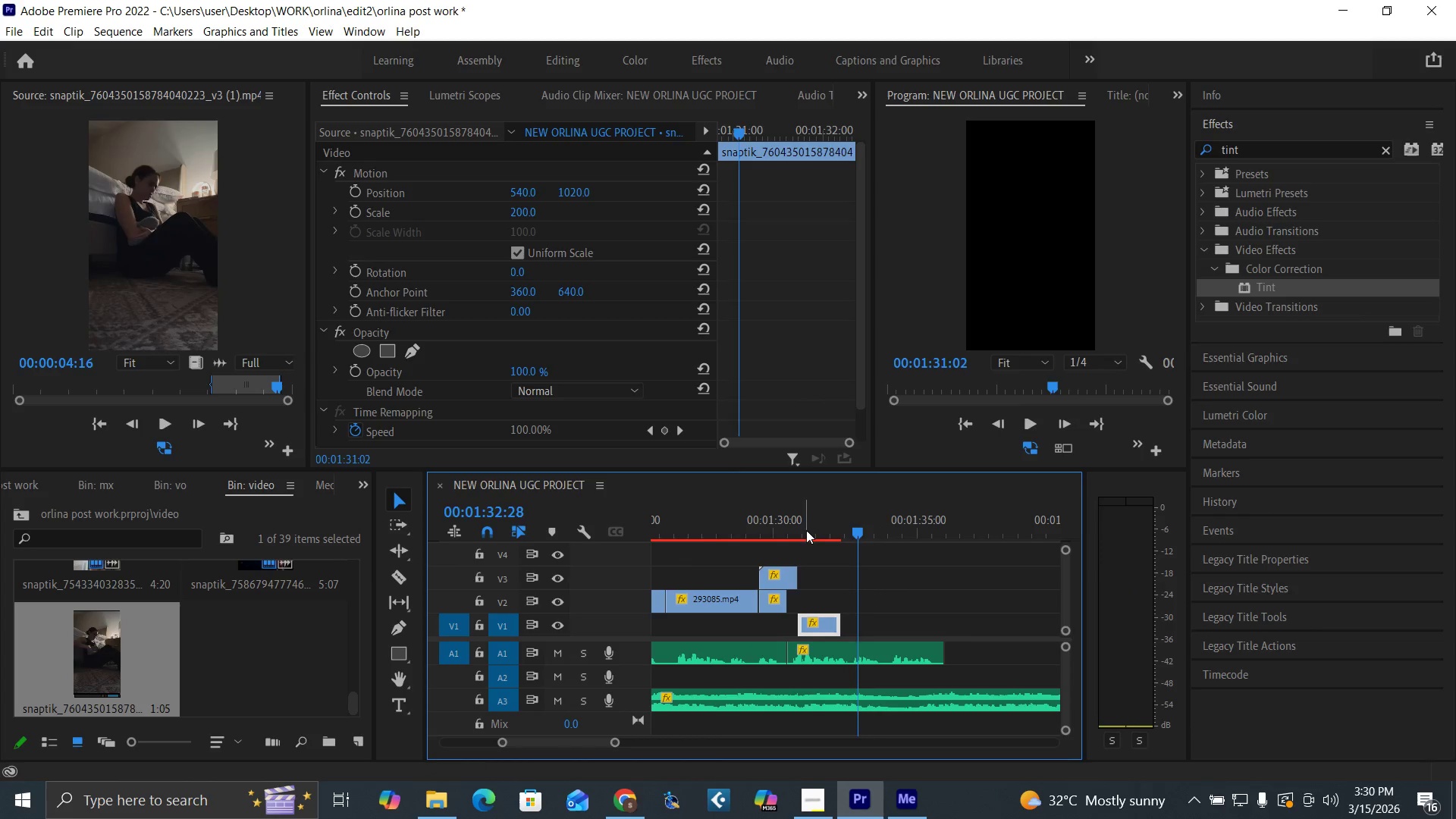 
key(Space)
 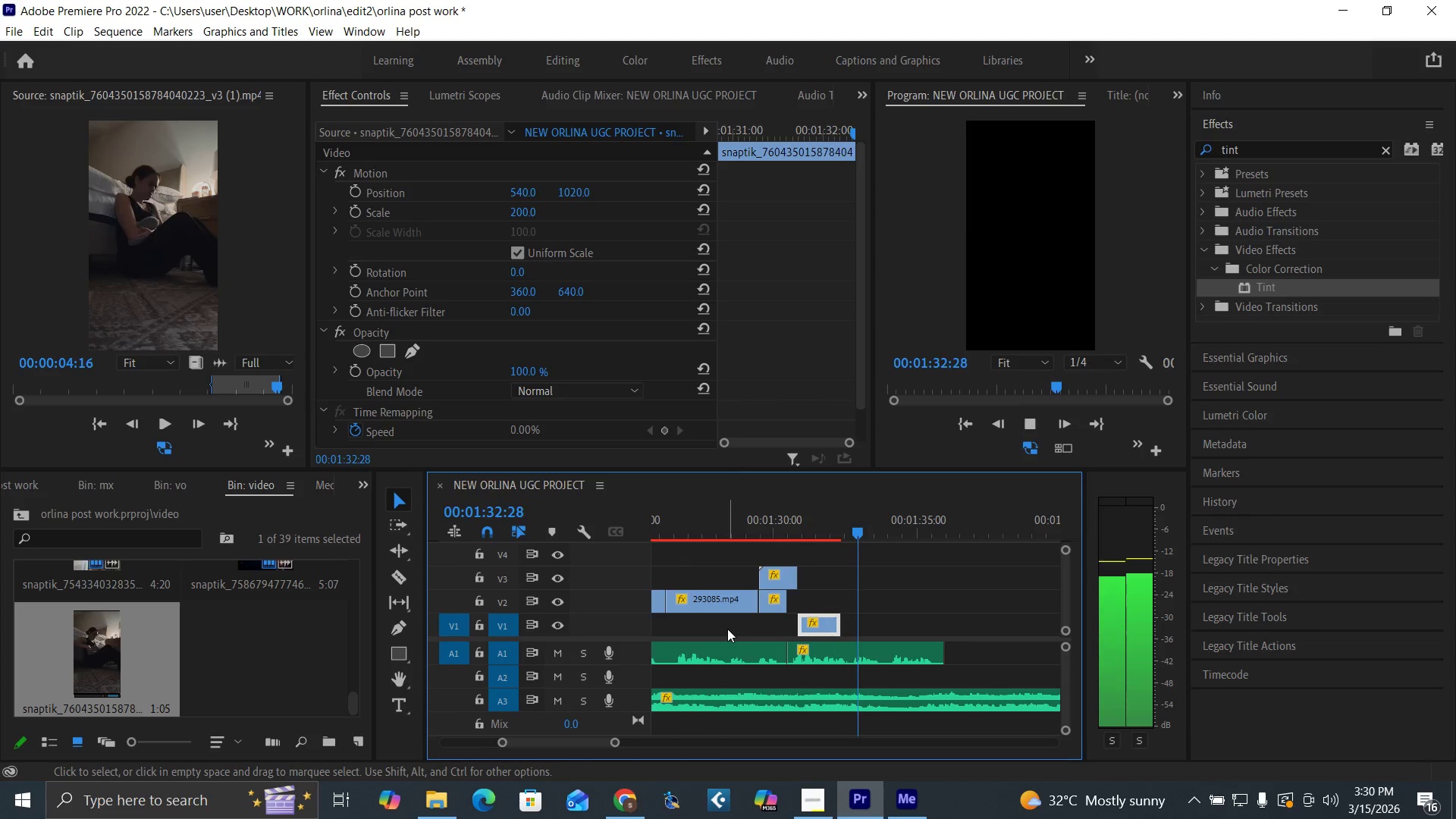 
key(Space)
 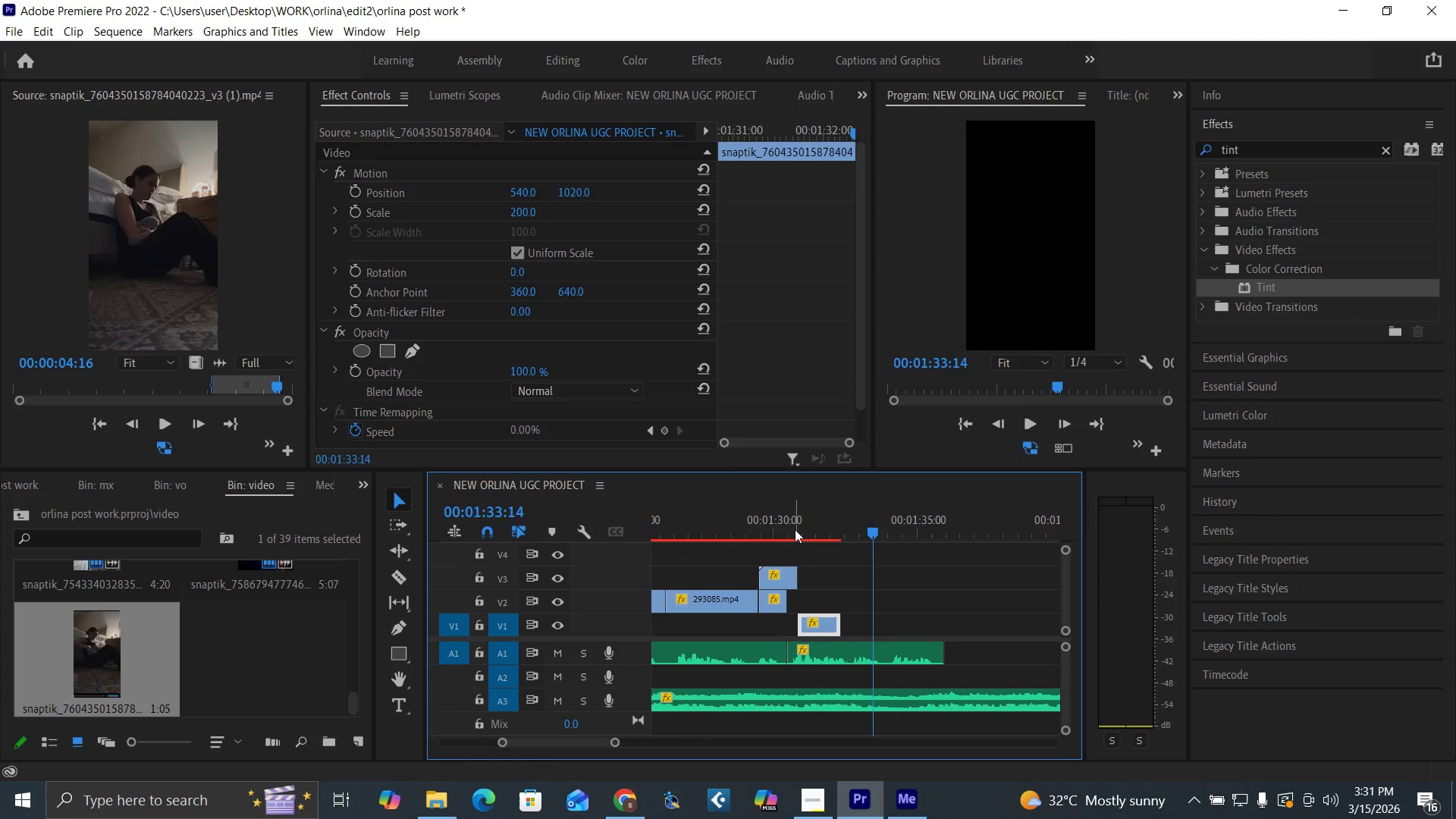 
left_click([794, 529])
 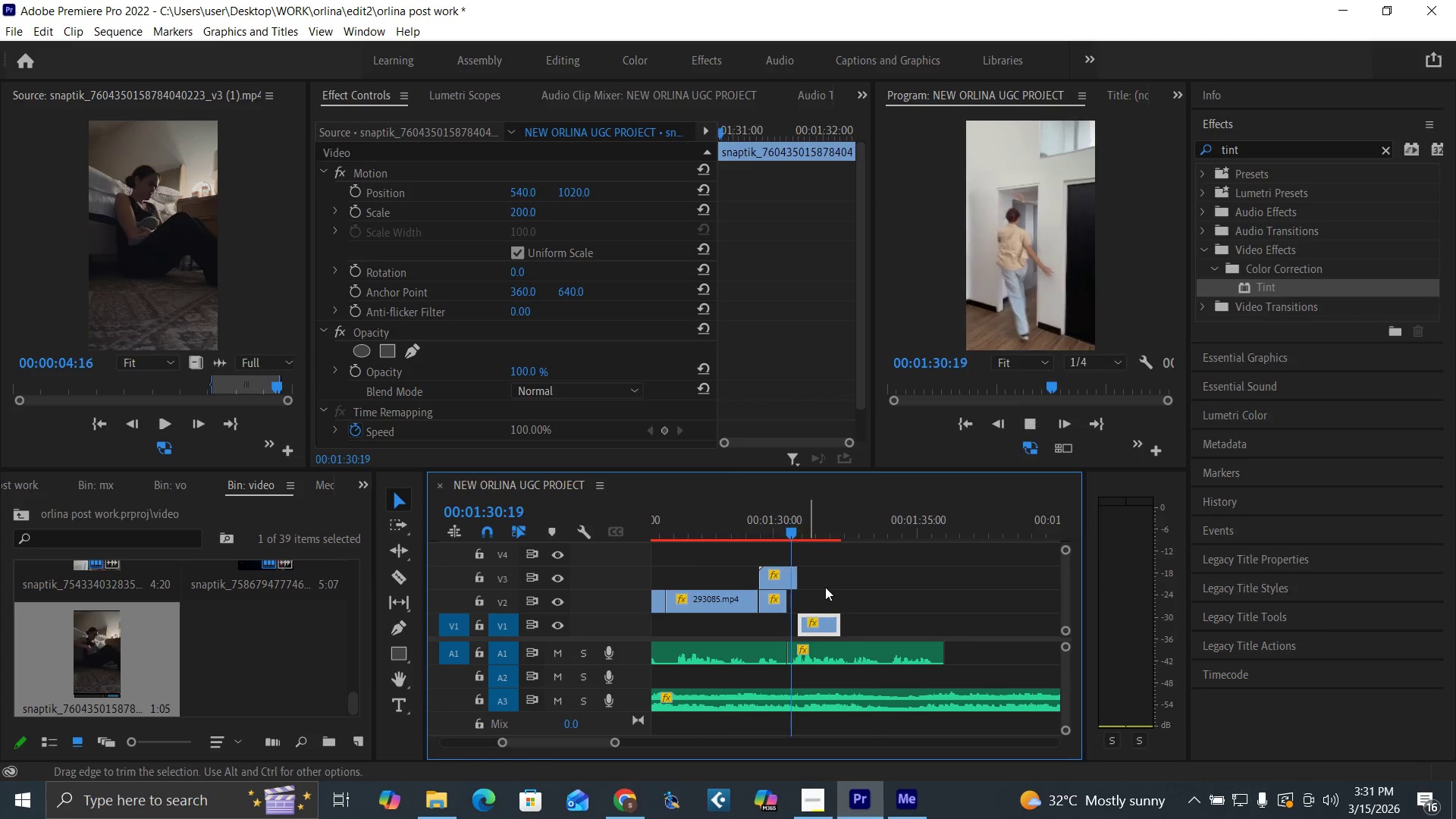 
key(Space)
 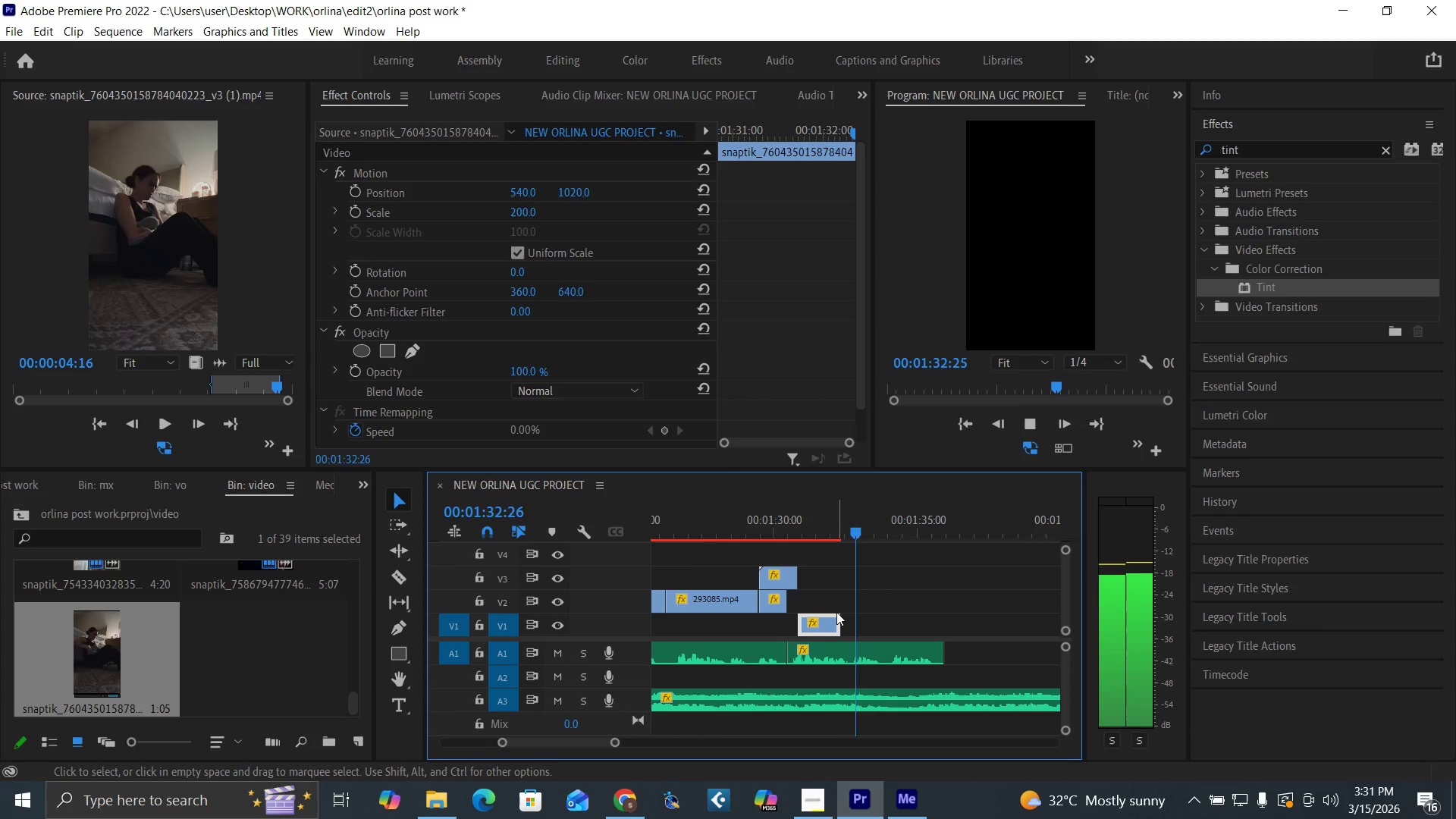 
key(Space)
 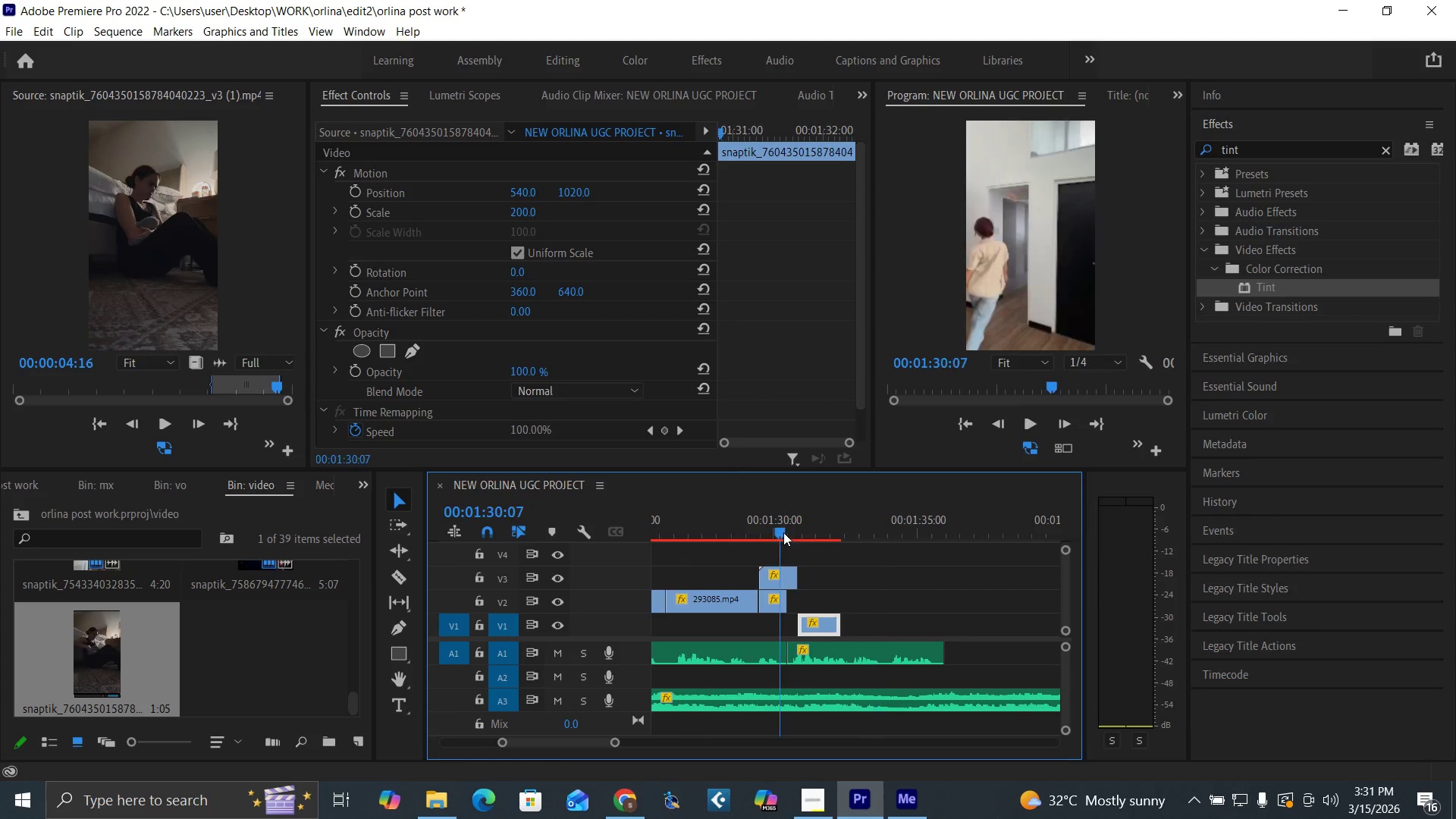 
key(Space)
 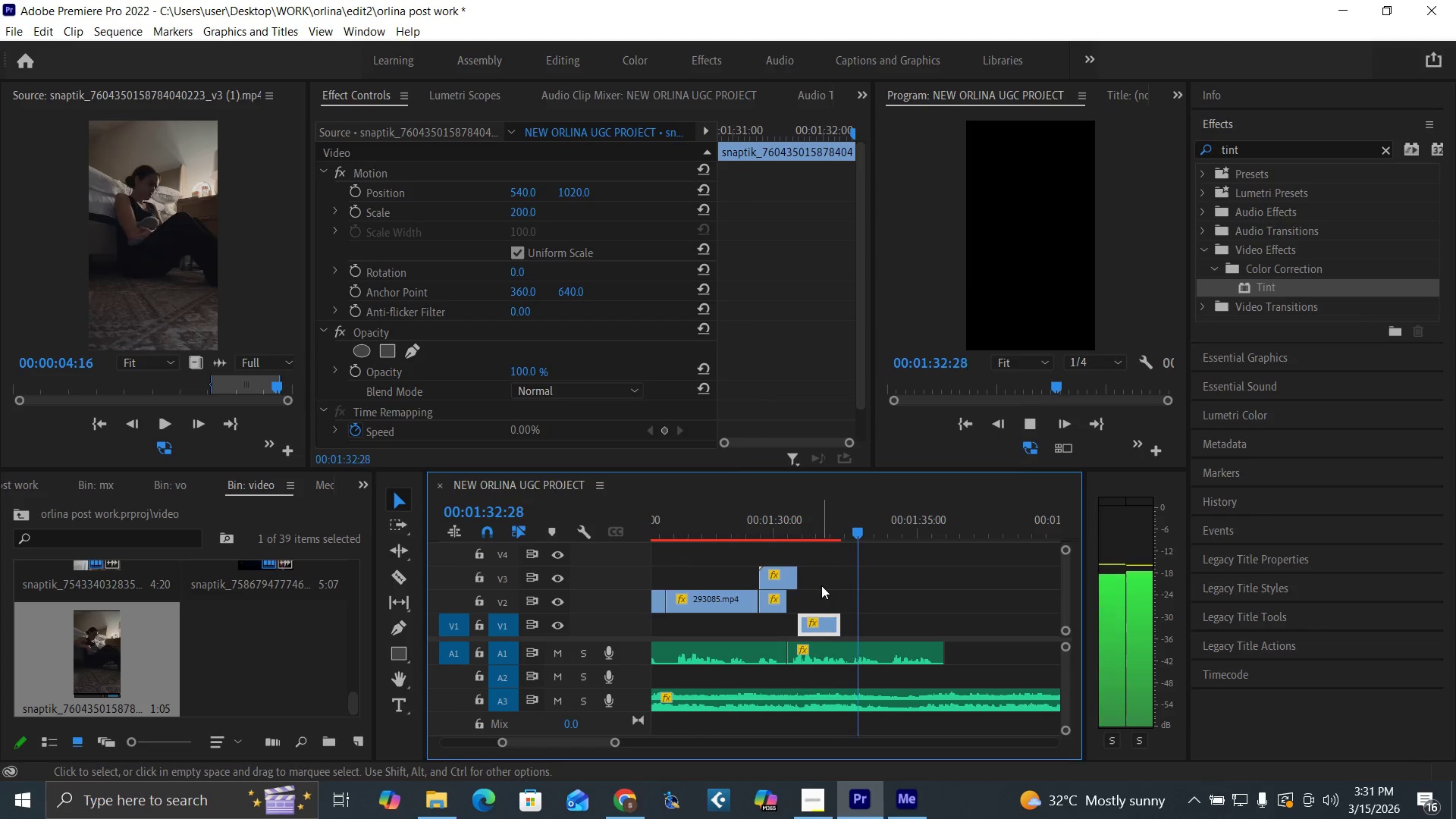 
key(Space)
 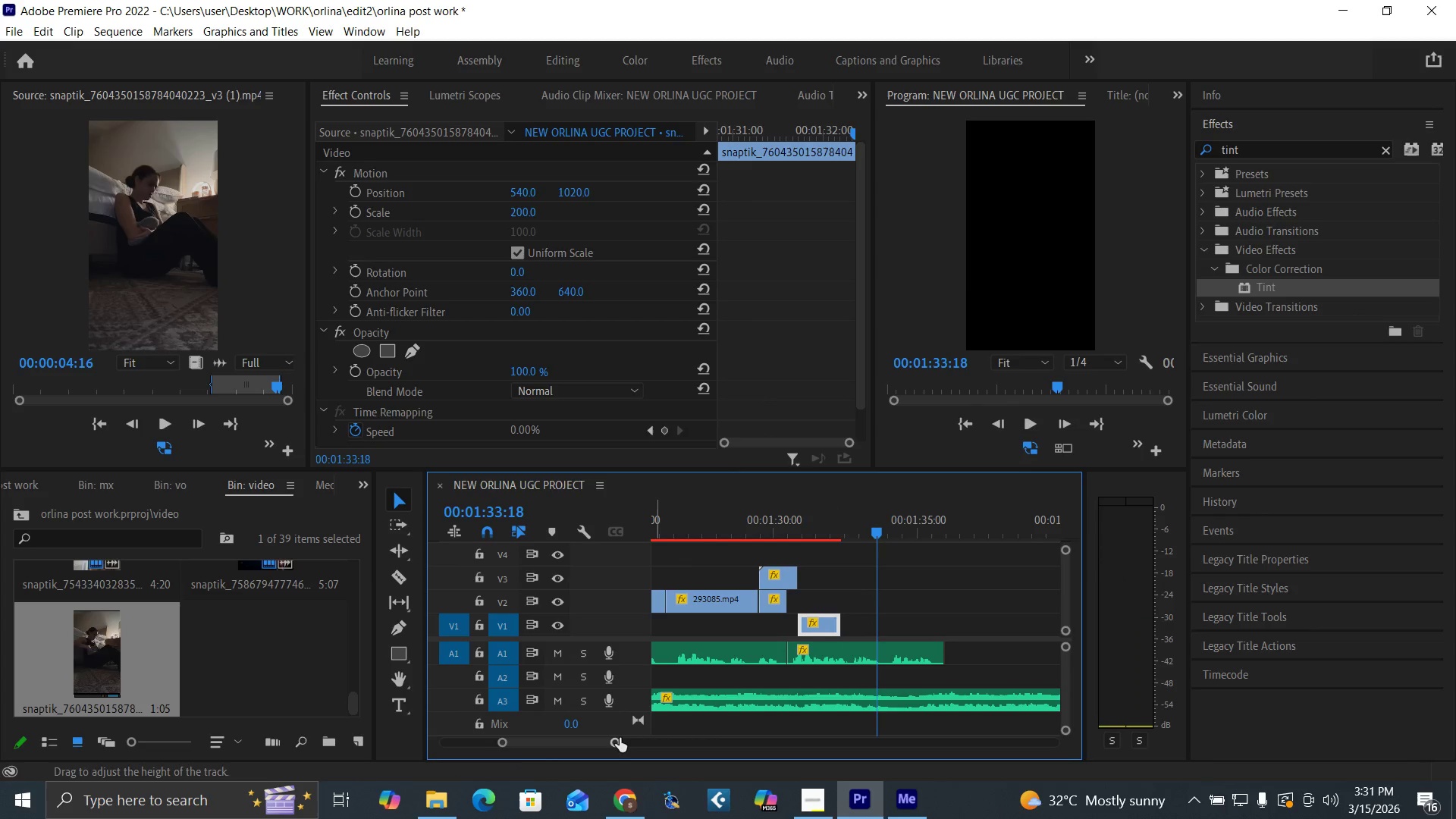 
left_click_drag(start_coordinate=[613, 743], to_coordinate=[593, 744])
 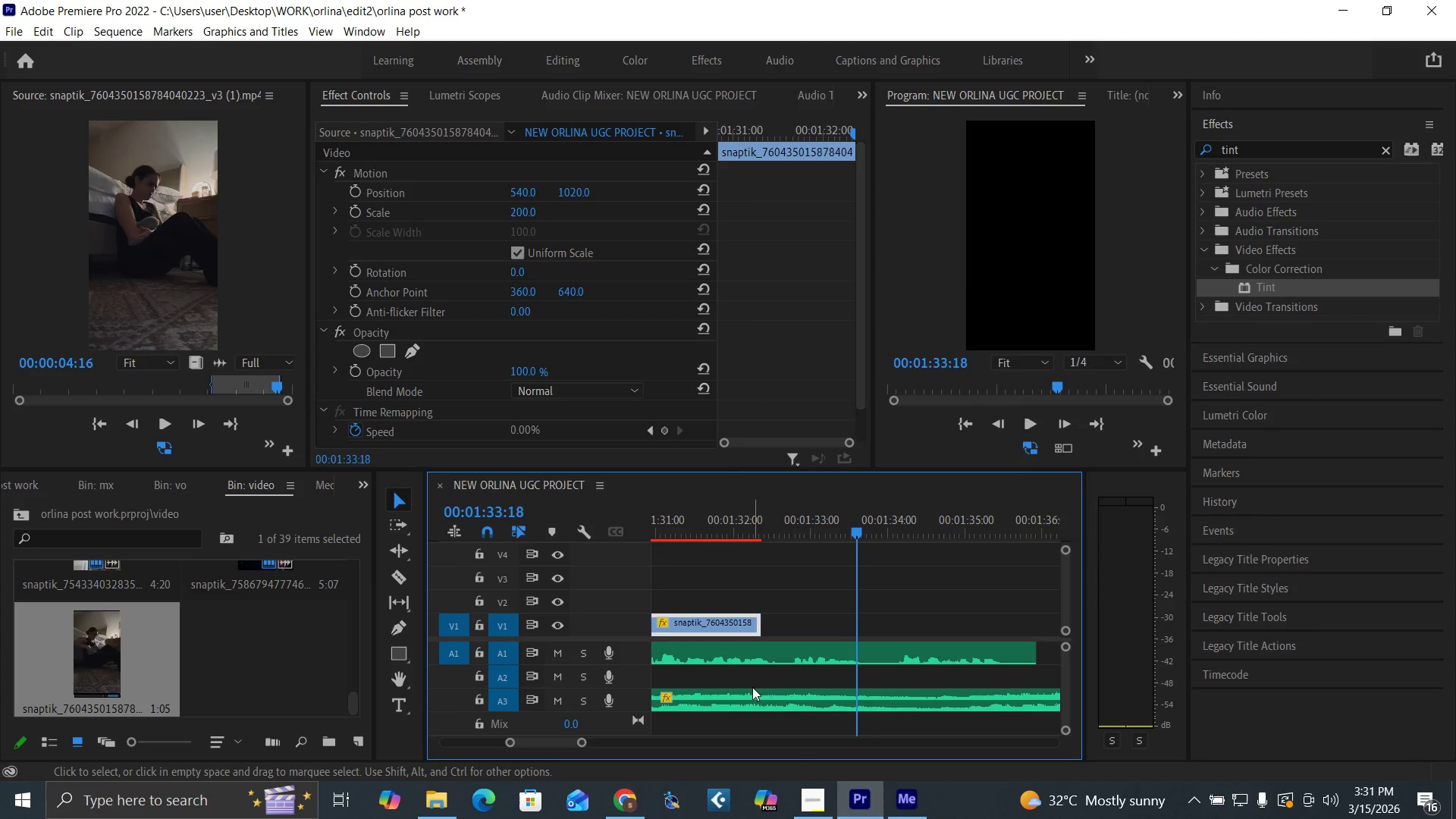 
key(C)
 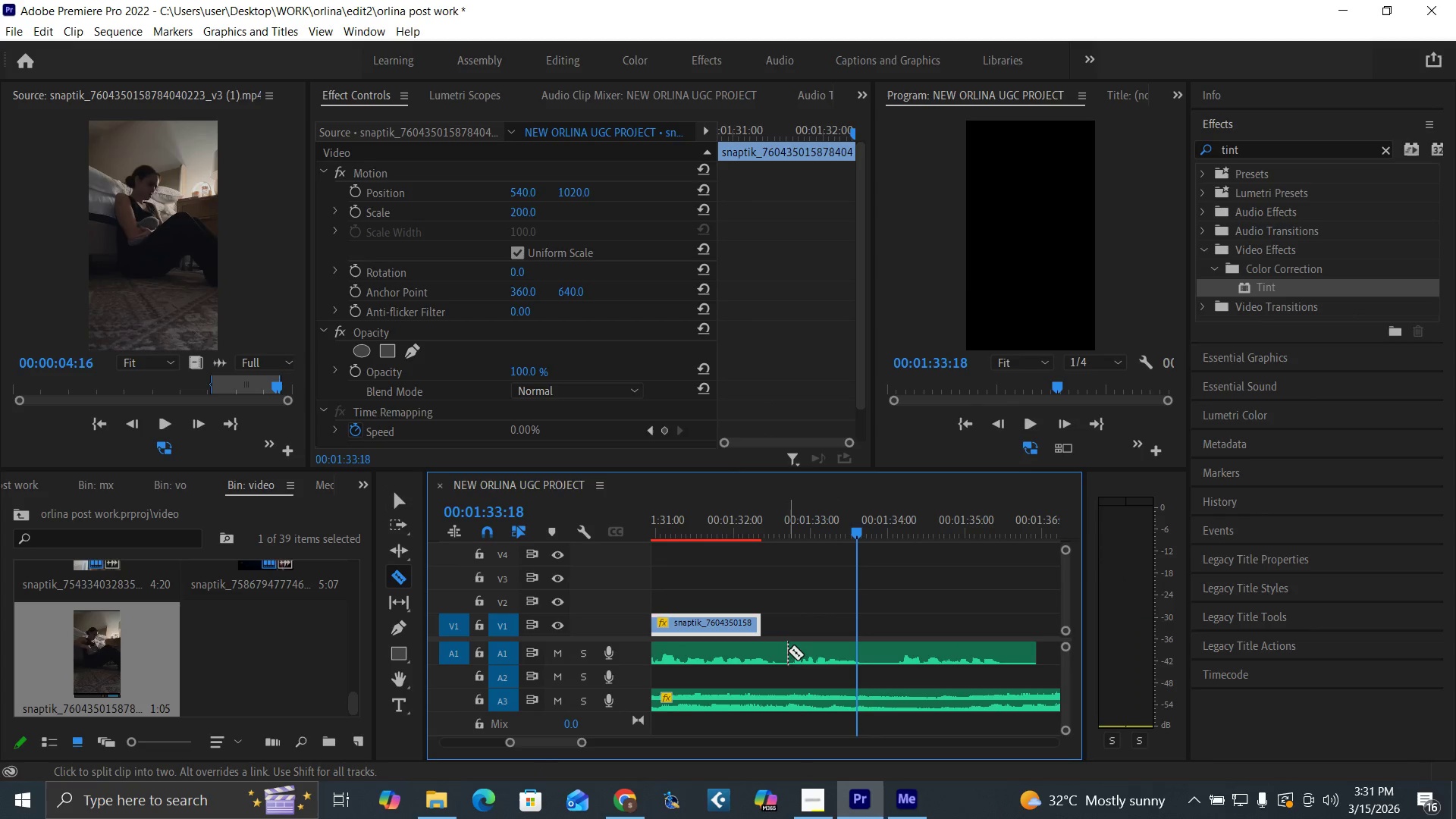 
left_click([789, 651])
 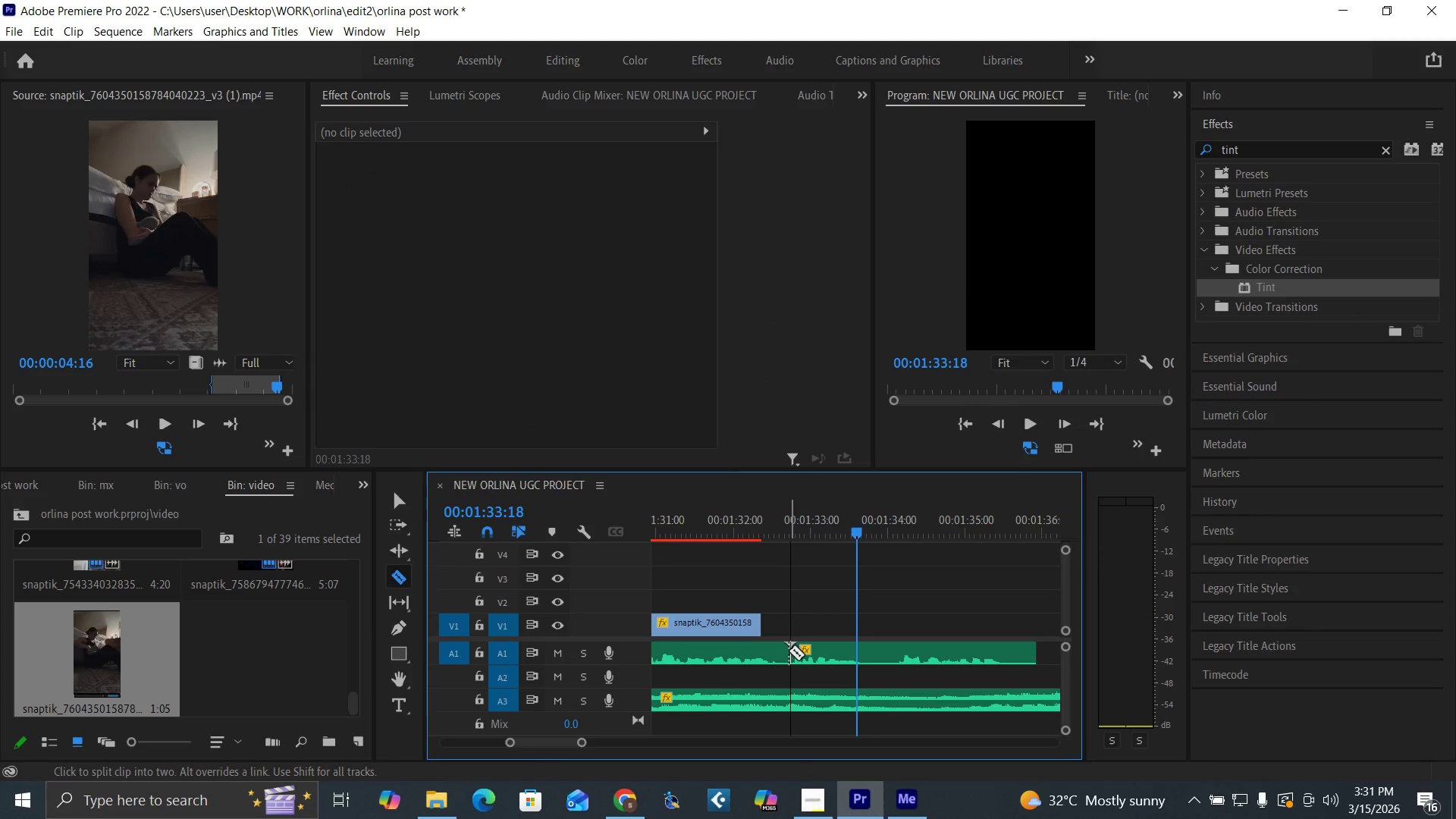 
key(V)
 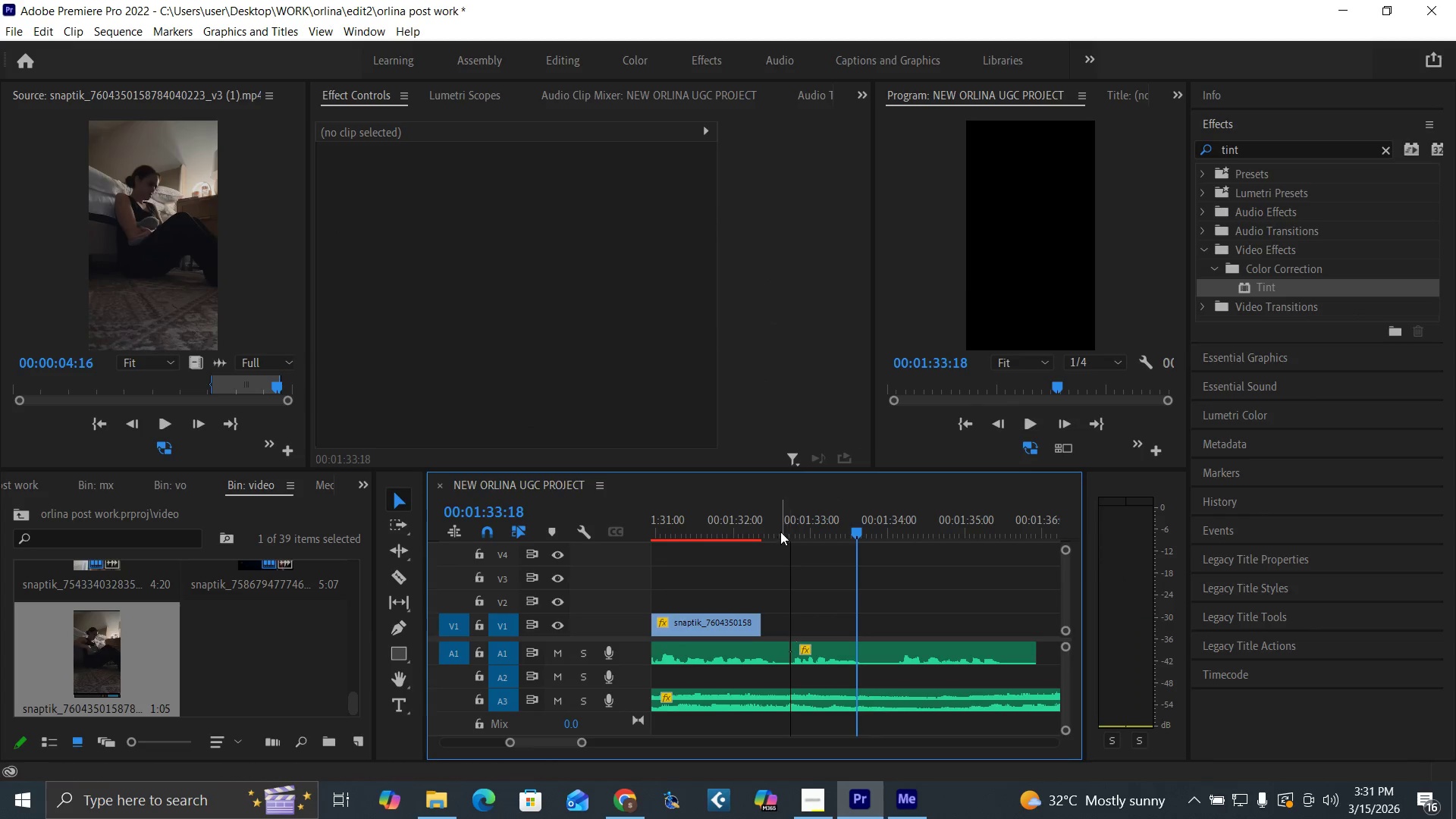 
left_click([780, 532])
 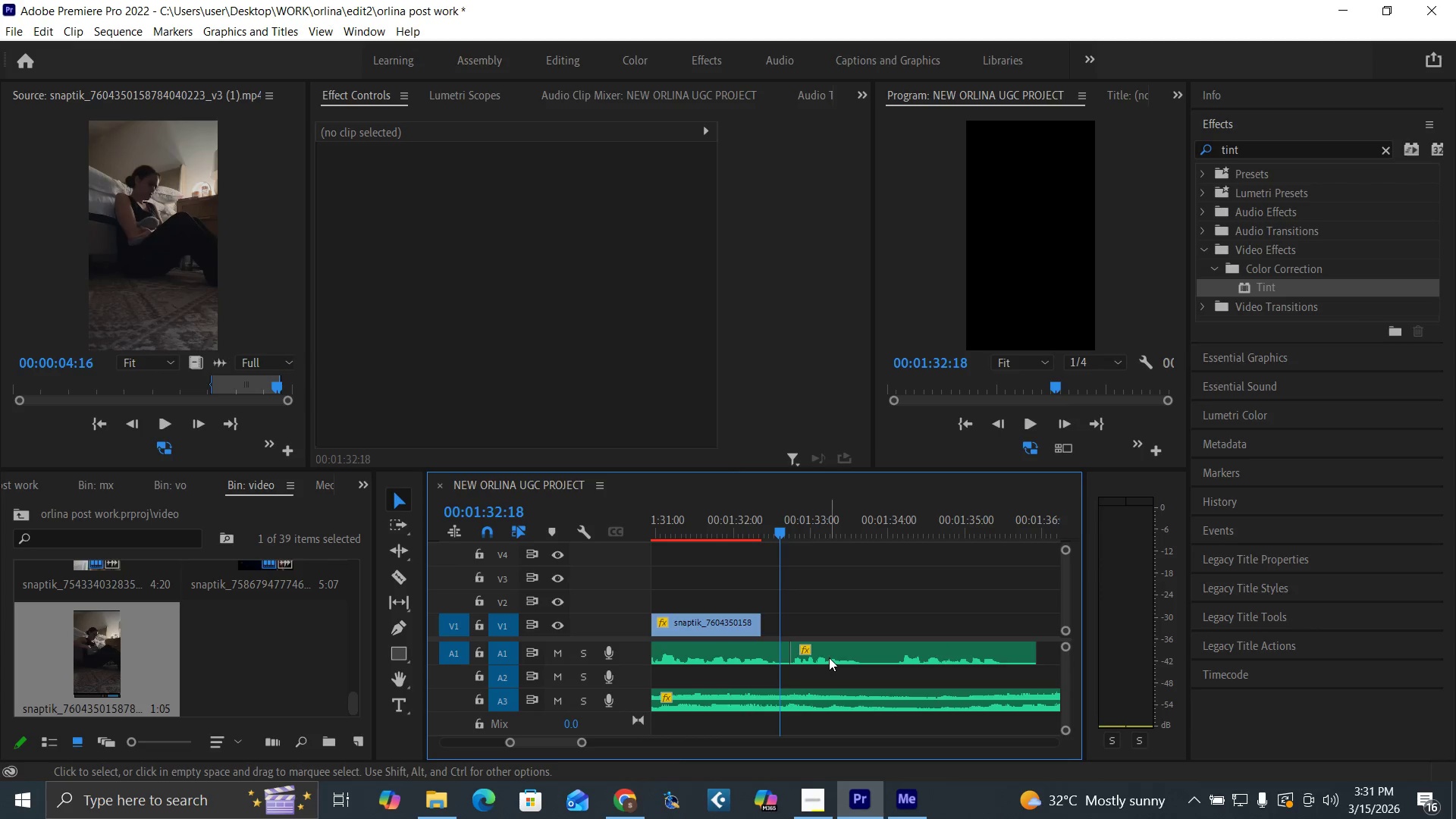 
left_click_drag(start_coordinate=[829, 657], to_coordinate=[822, 657])
 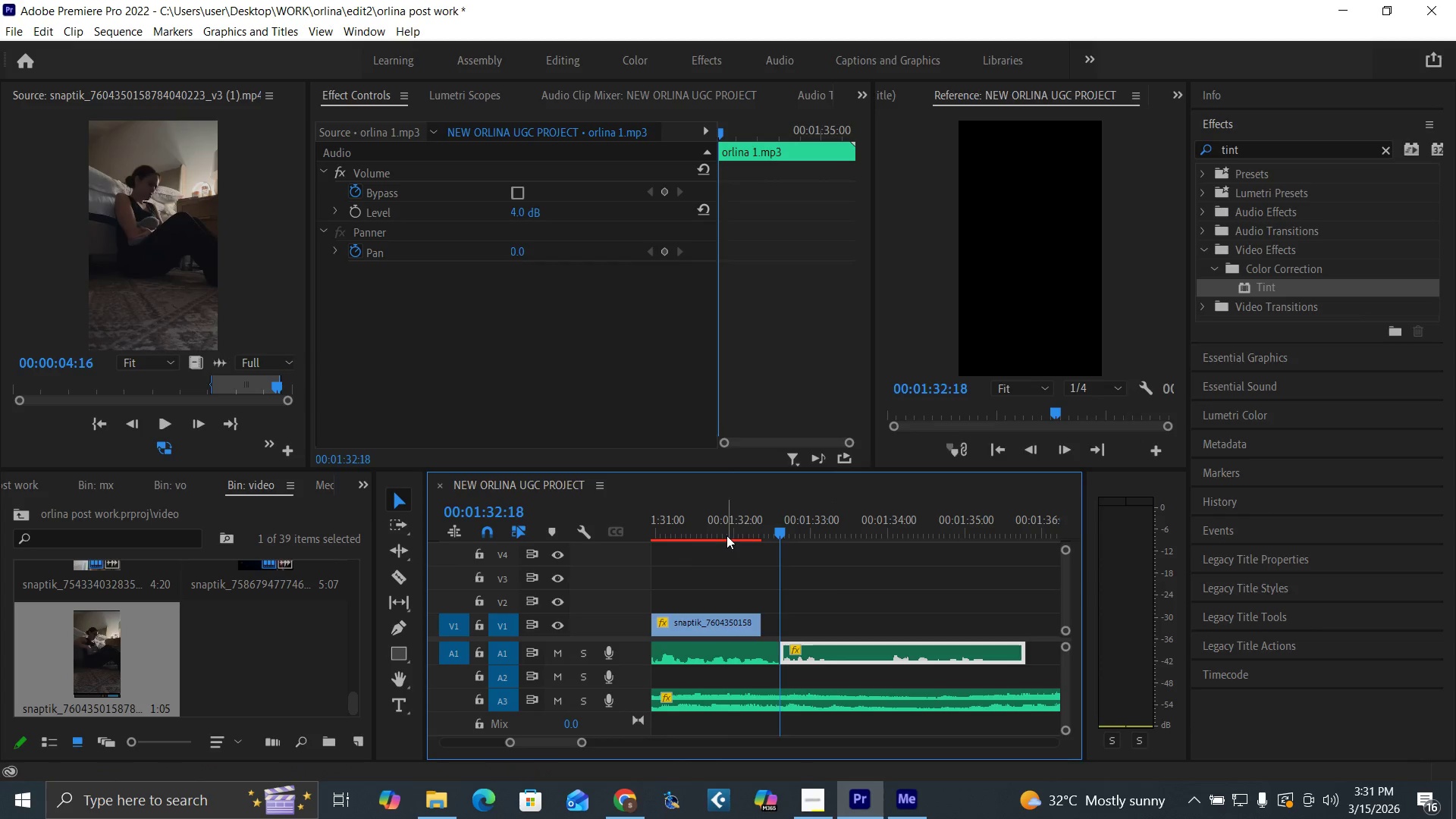 
key(Space)
 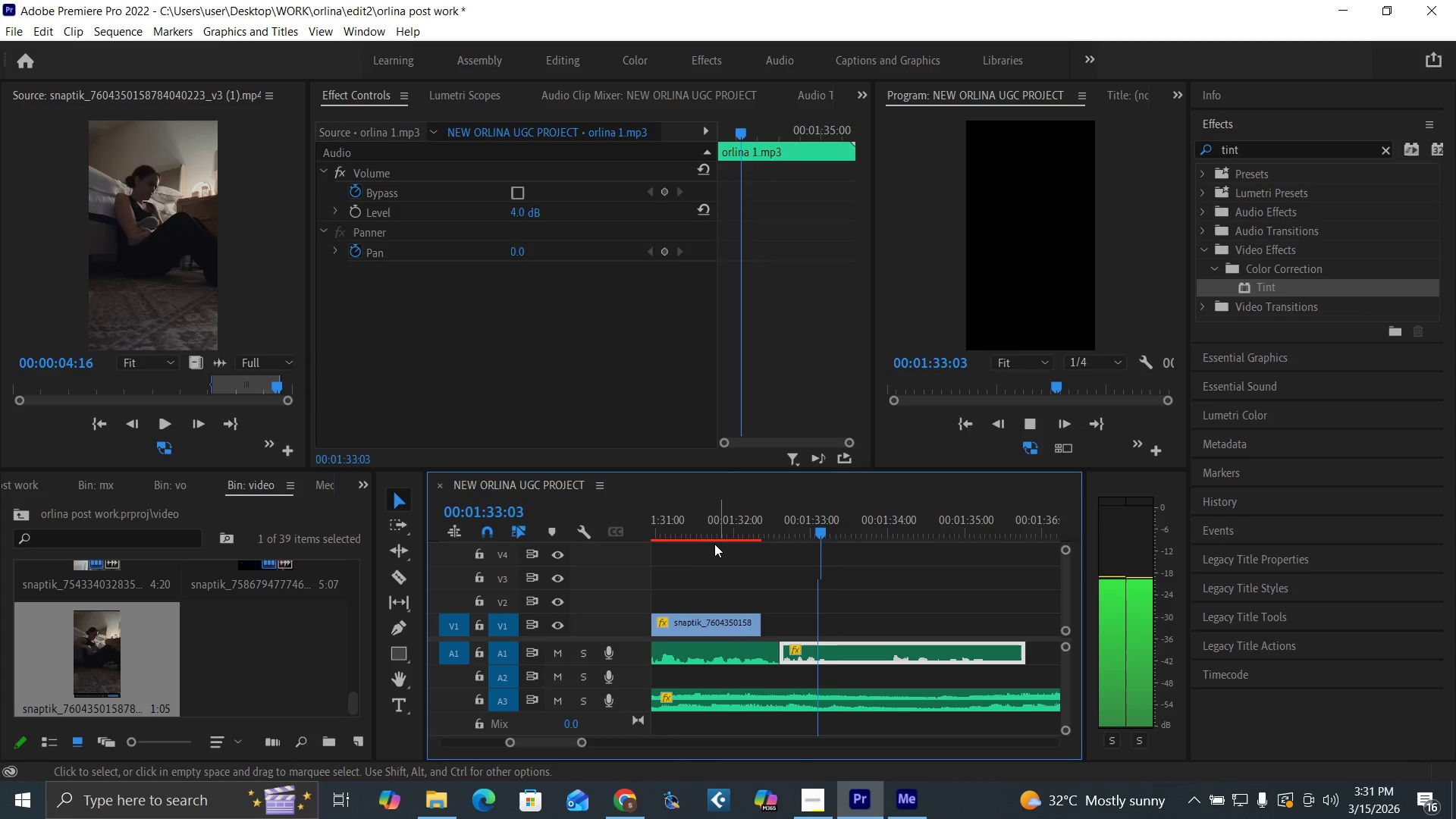 
left_click([700, 536])
 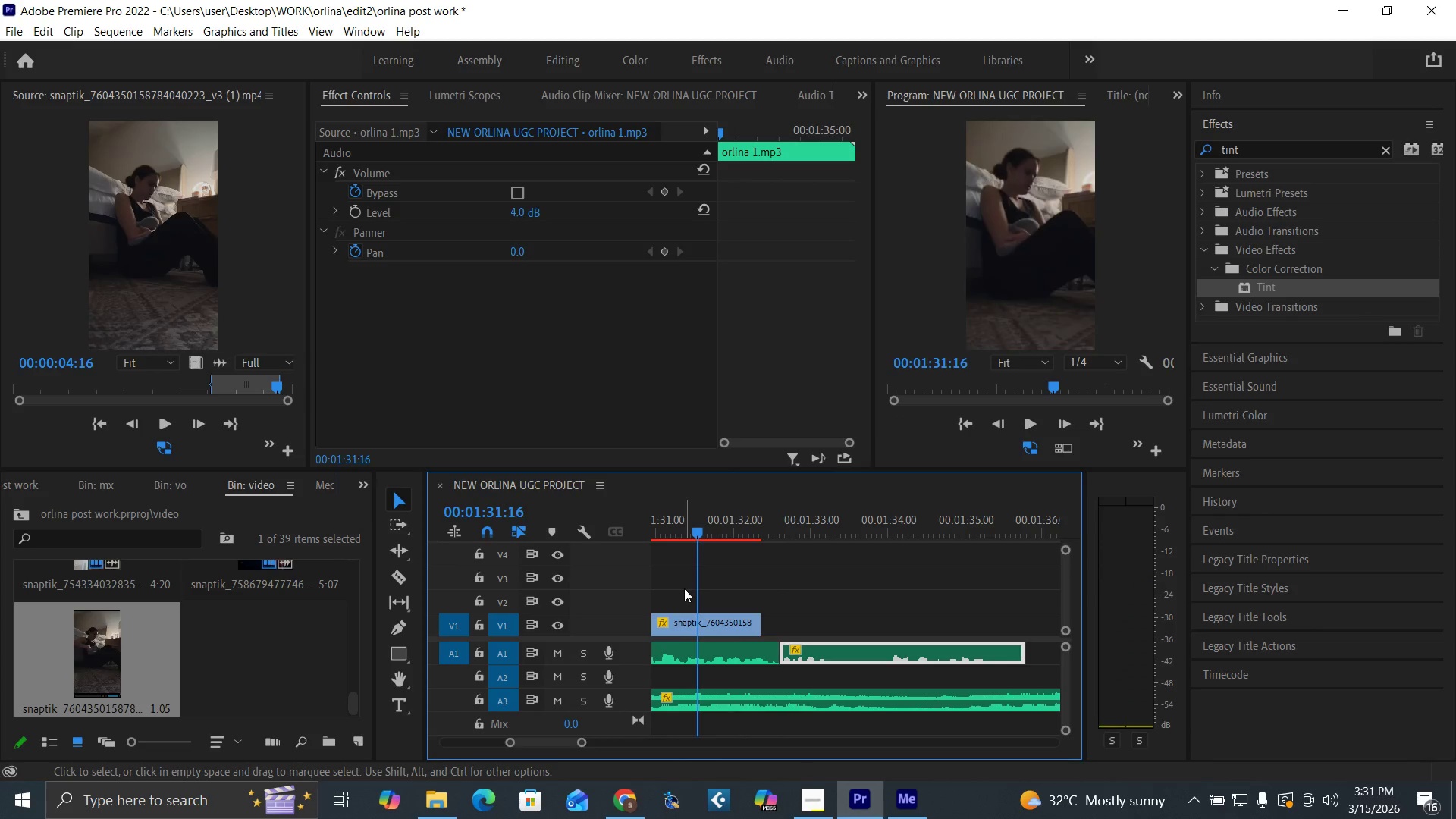 
key(Space)
 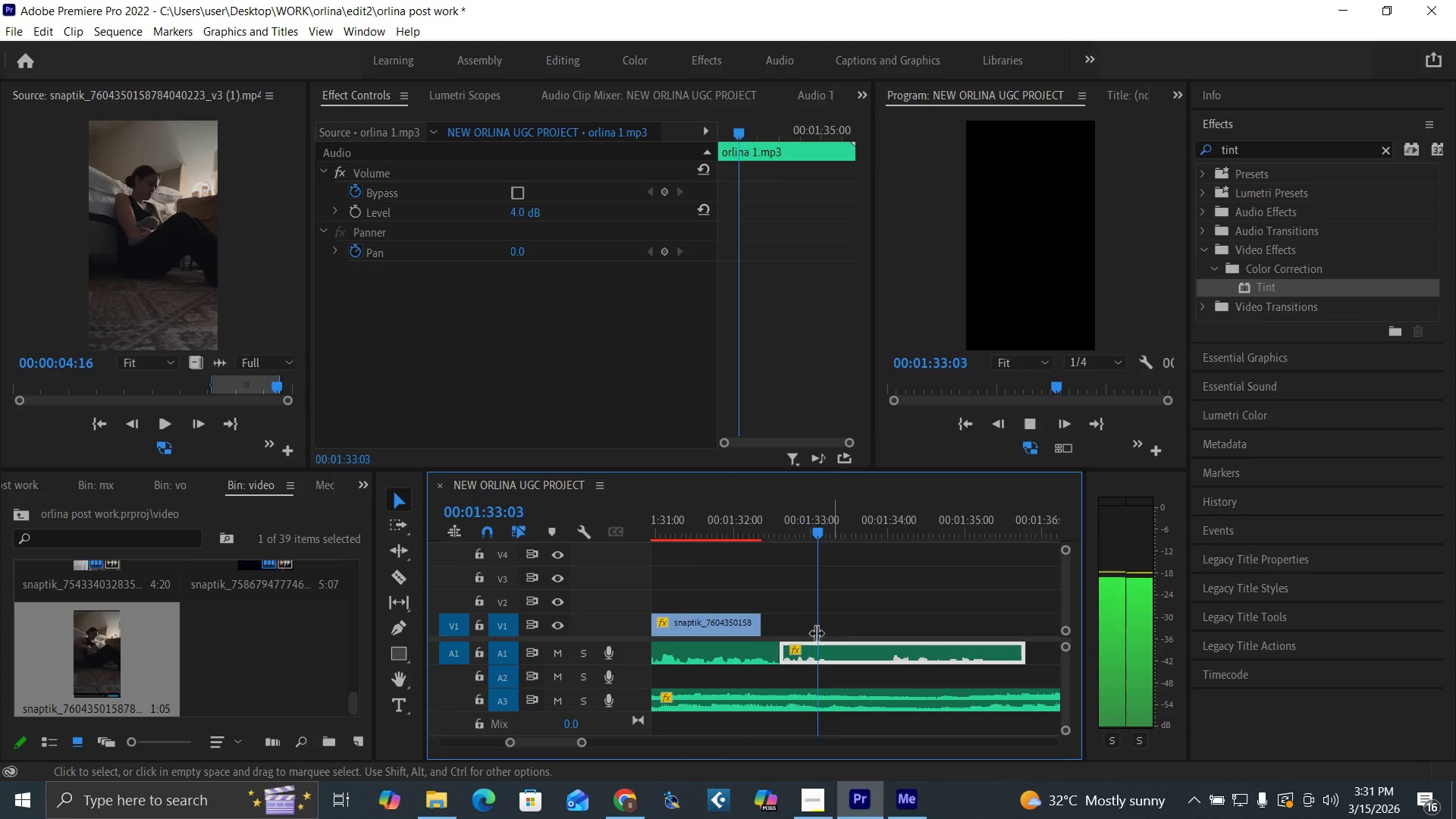 
key(Space)
 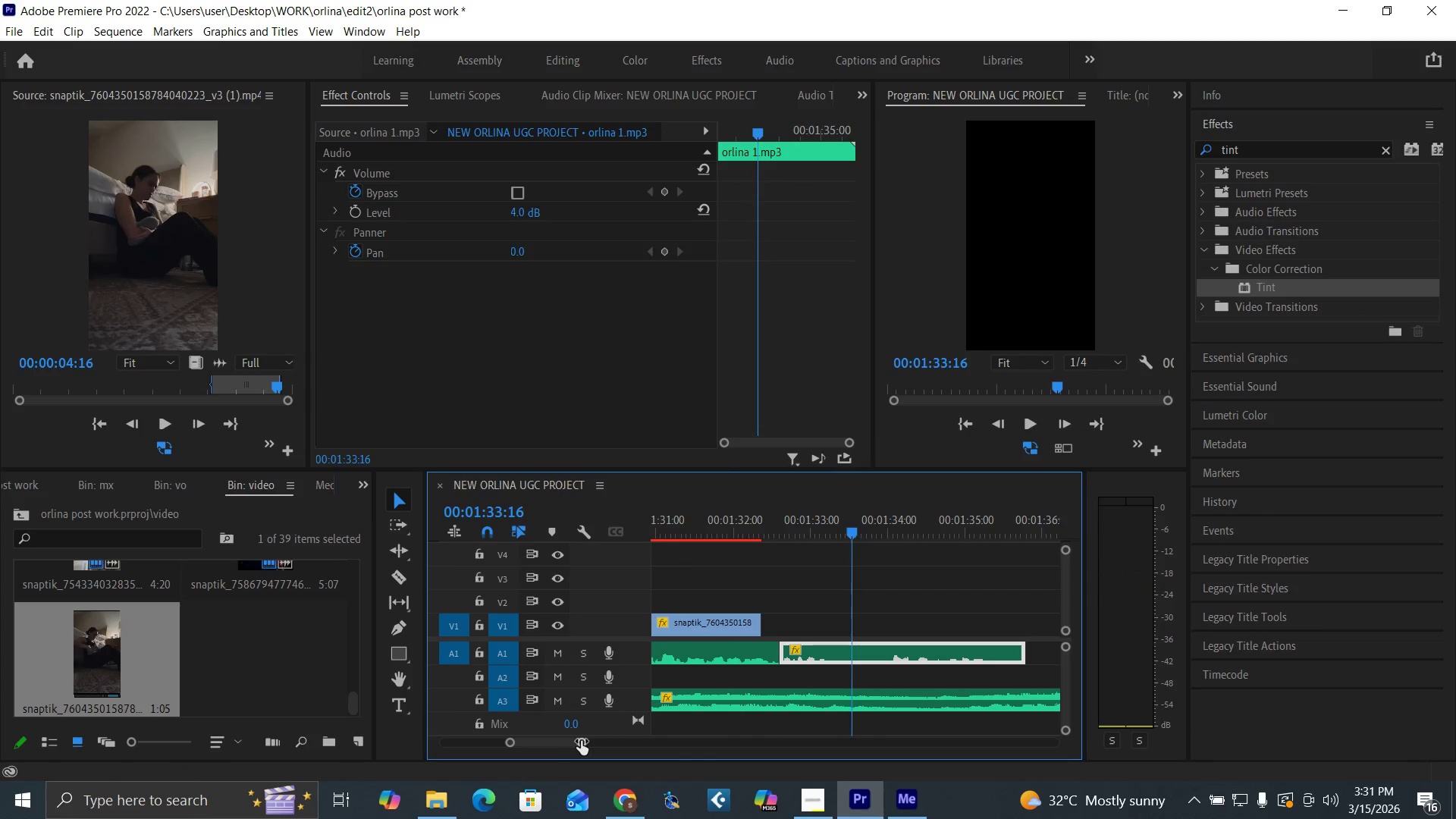 
left_click_drag(start_coordinate=[580, 741], to_coordinate=[584, 742])
 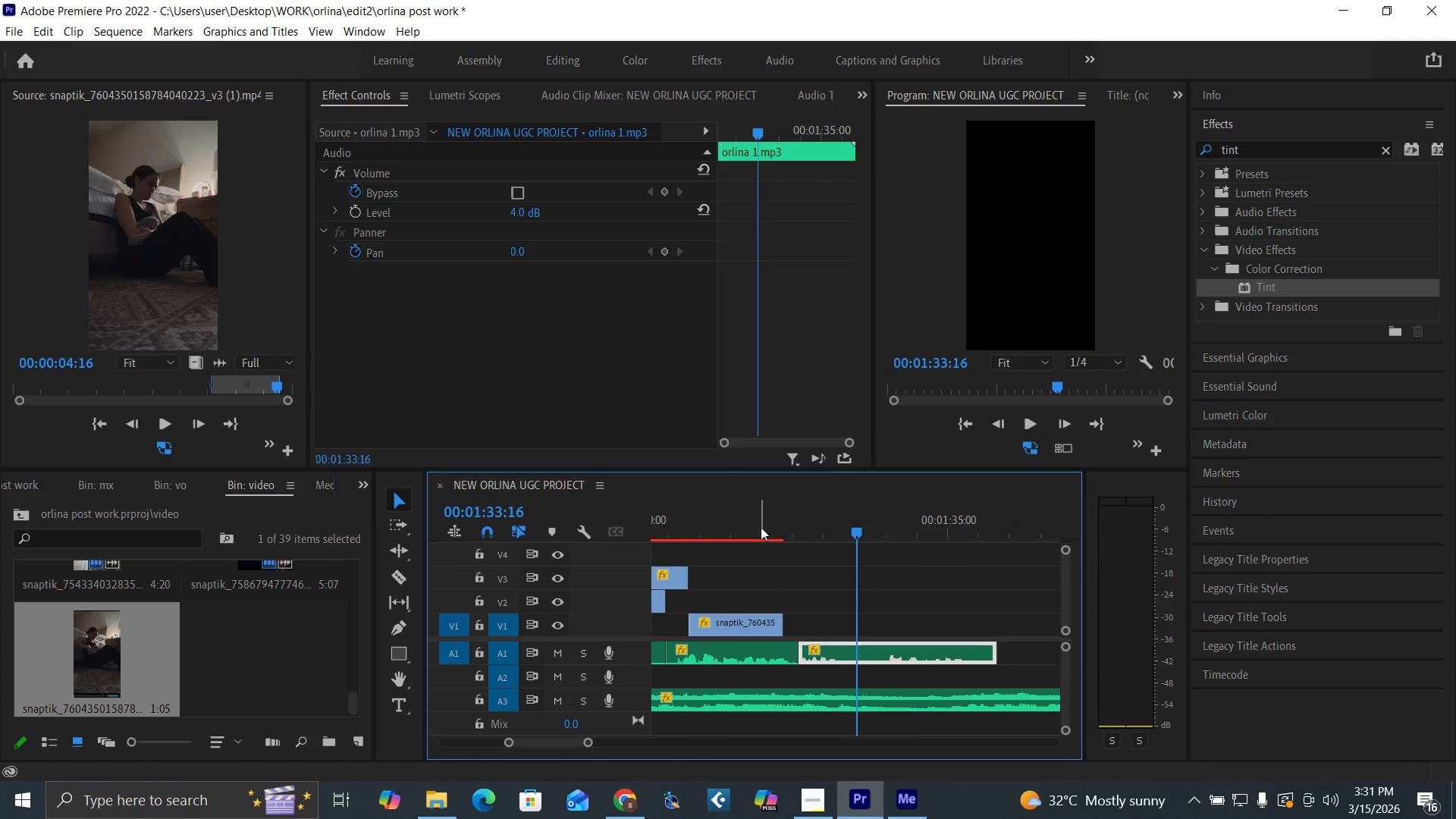 
left_click([761, 526])
 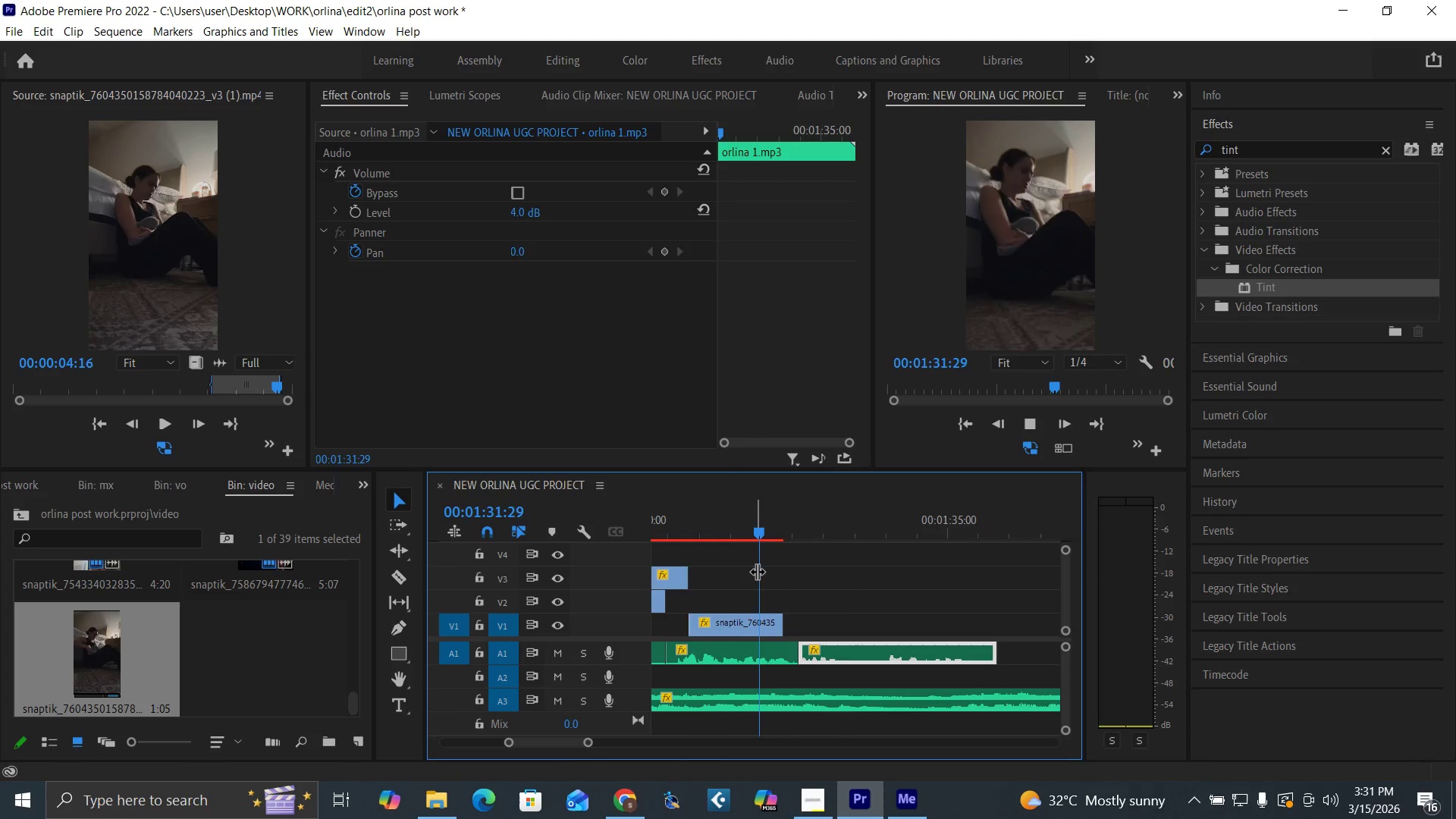 
key(Space)
 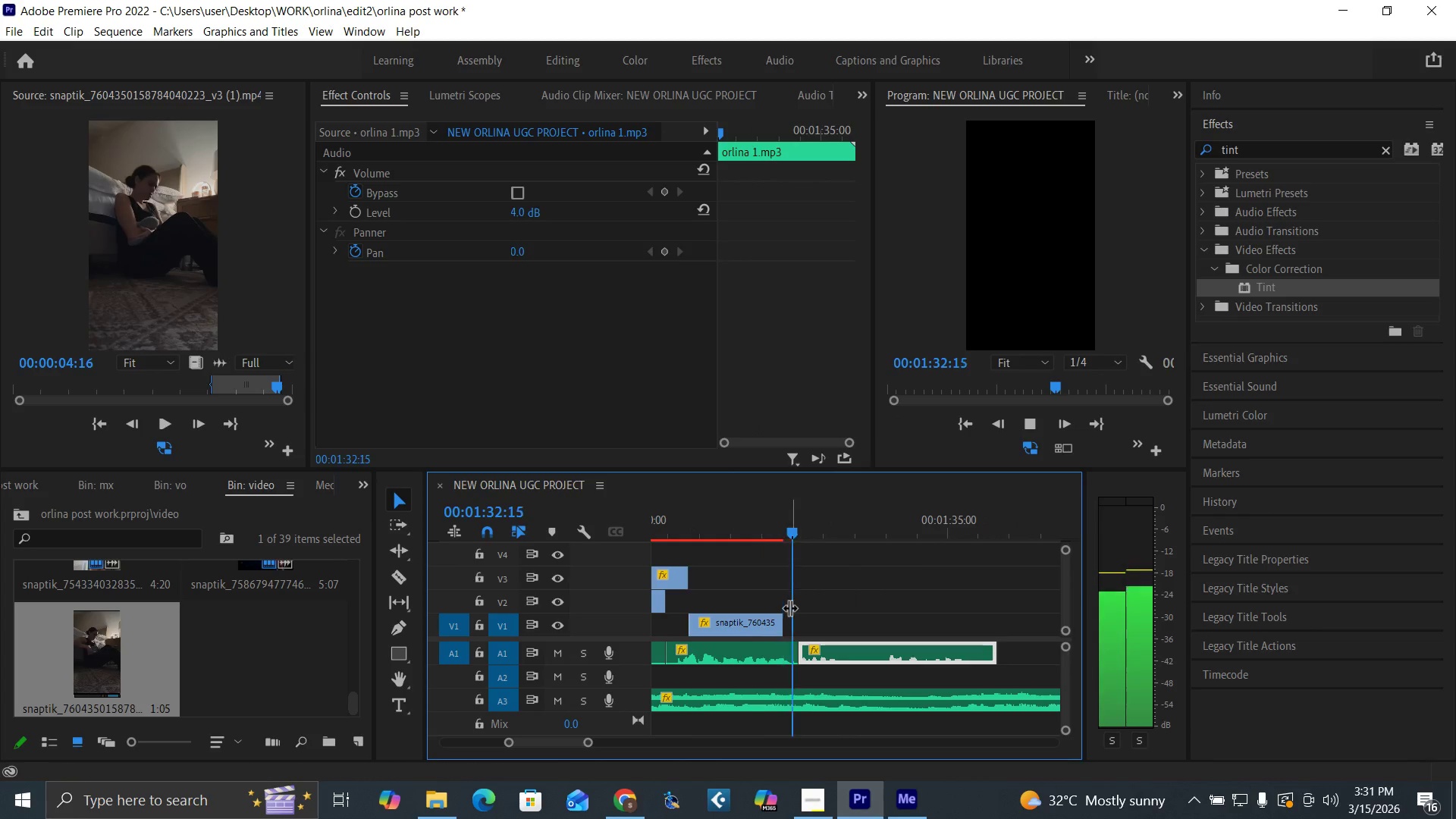 
key(Space)
 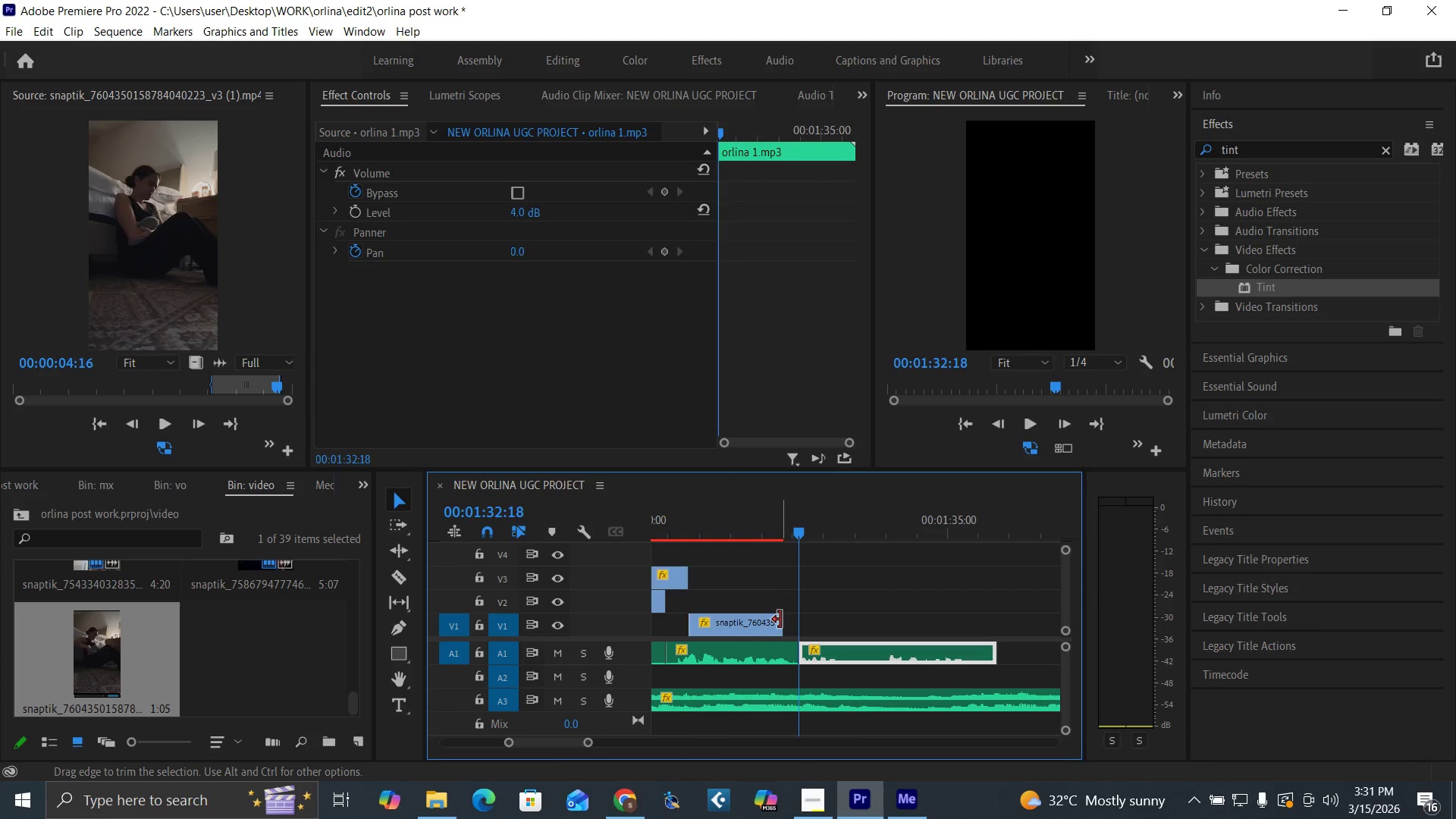 
left_click_drag(start_coordinate=[780, 620], to_coordinate=[793, 622])
 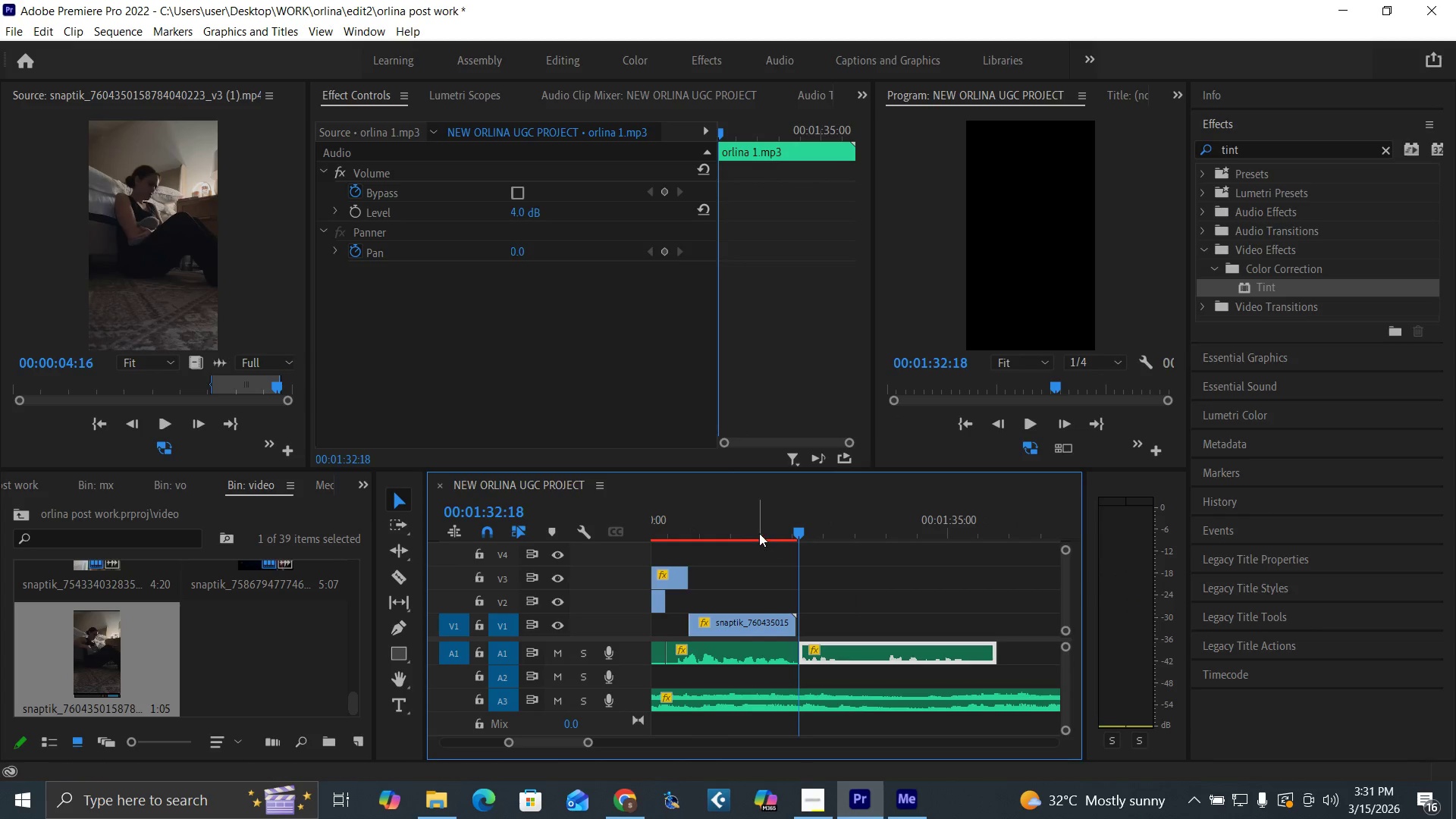 
left_click([759, 533])
 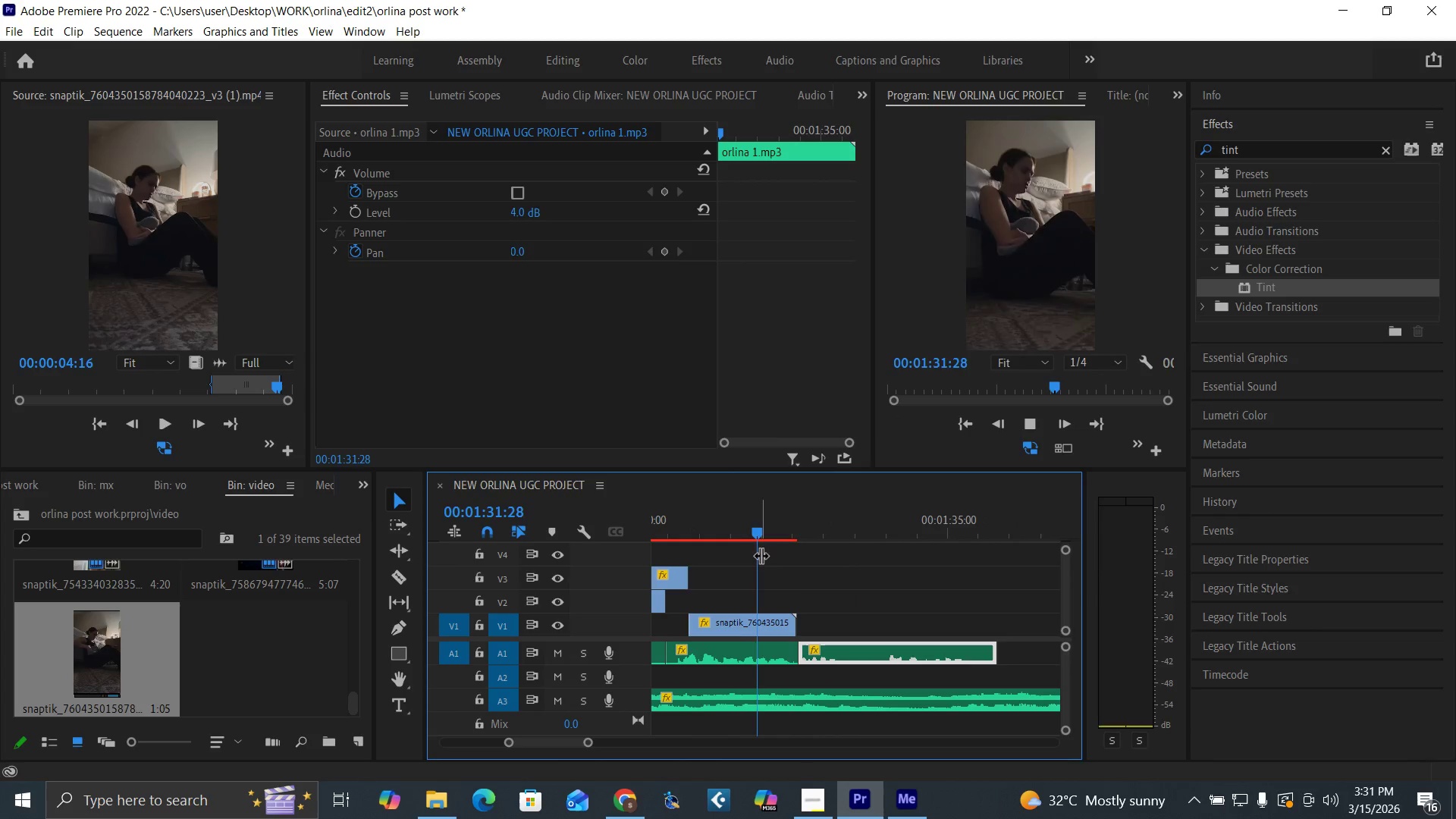 
key(Space)
 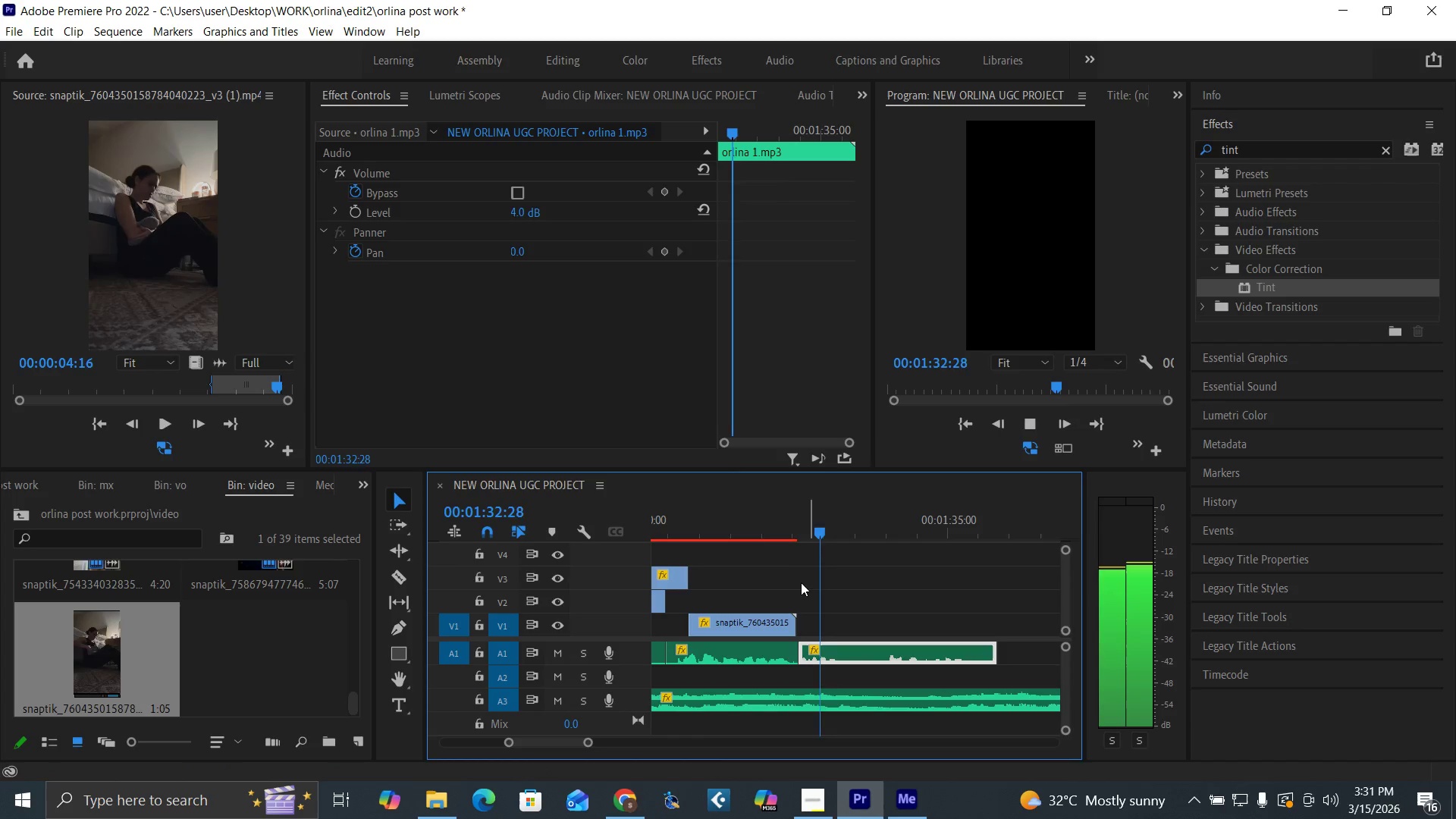 
key(Space)
 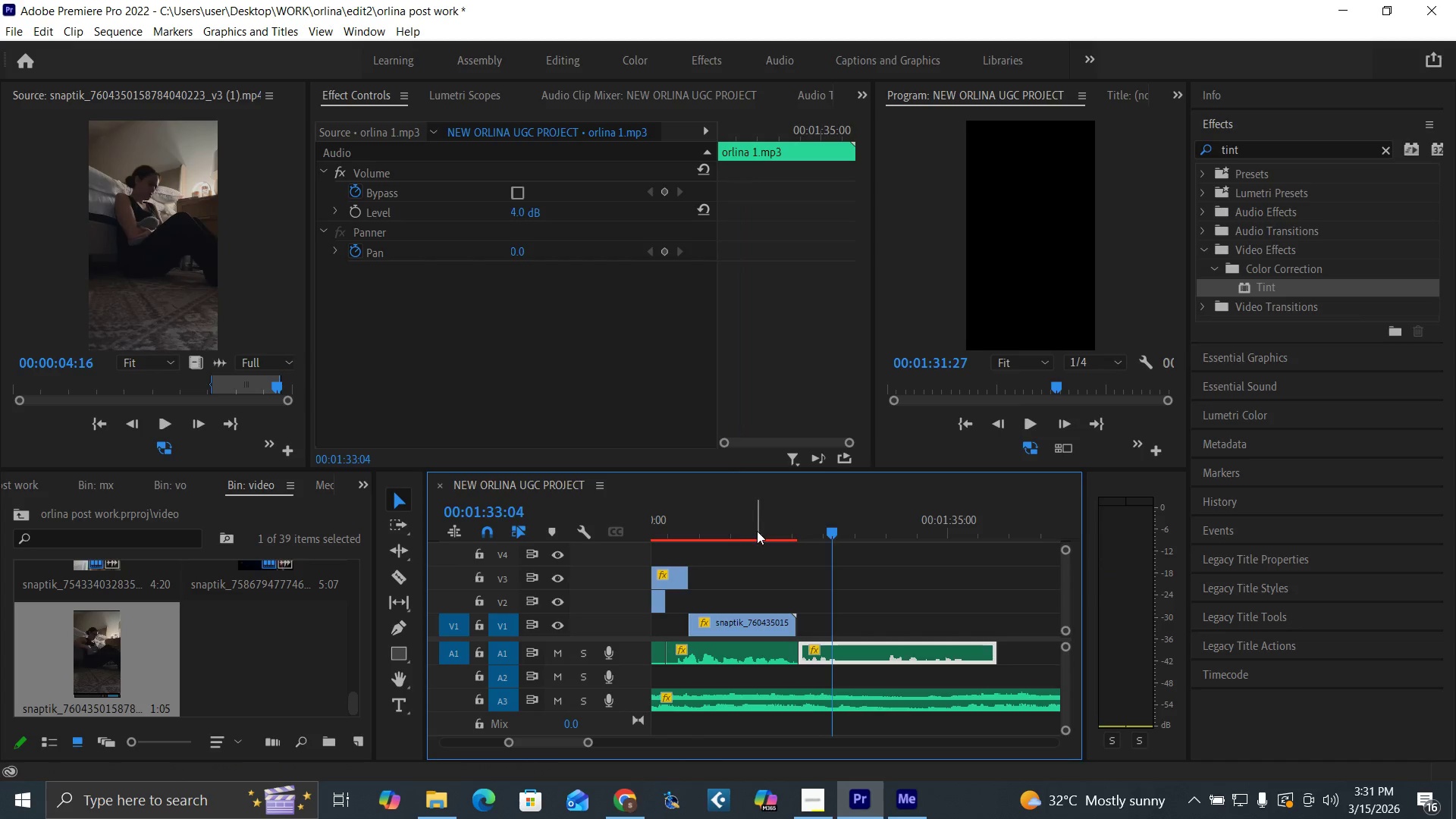 
left_click([757, 531])
 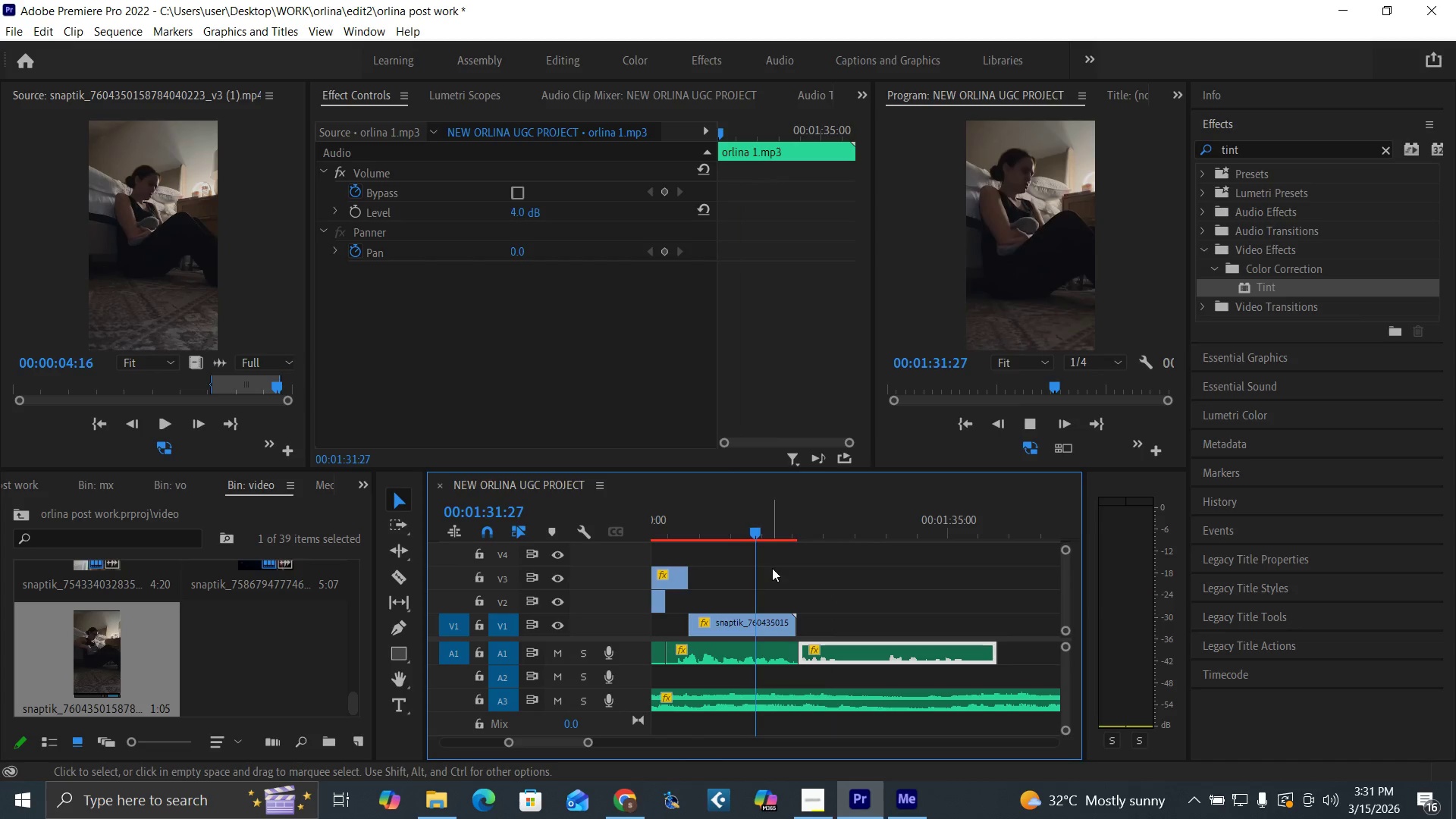 
key(Space)
 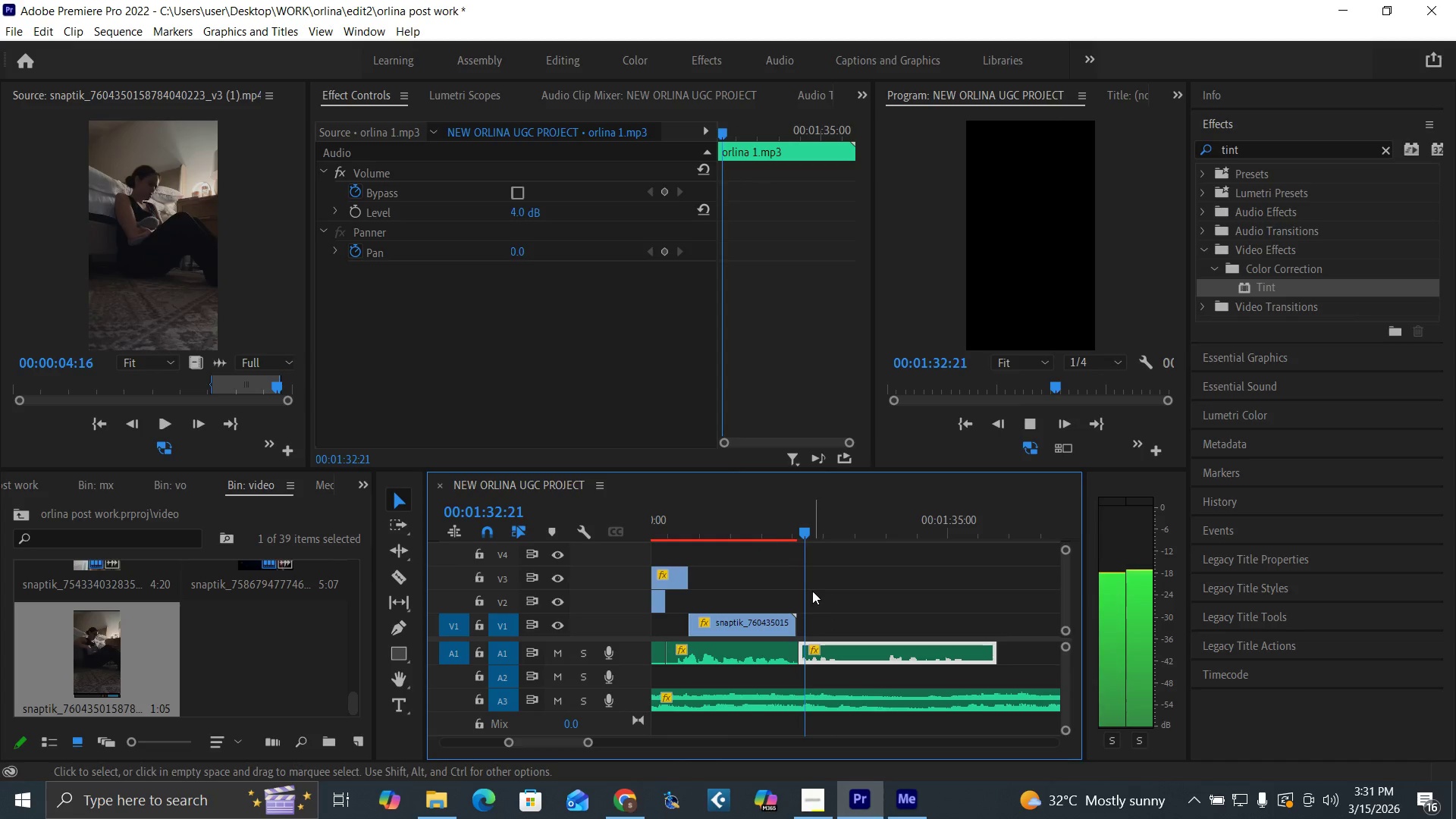 
key(Space)
 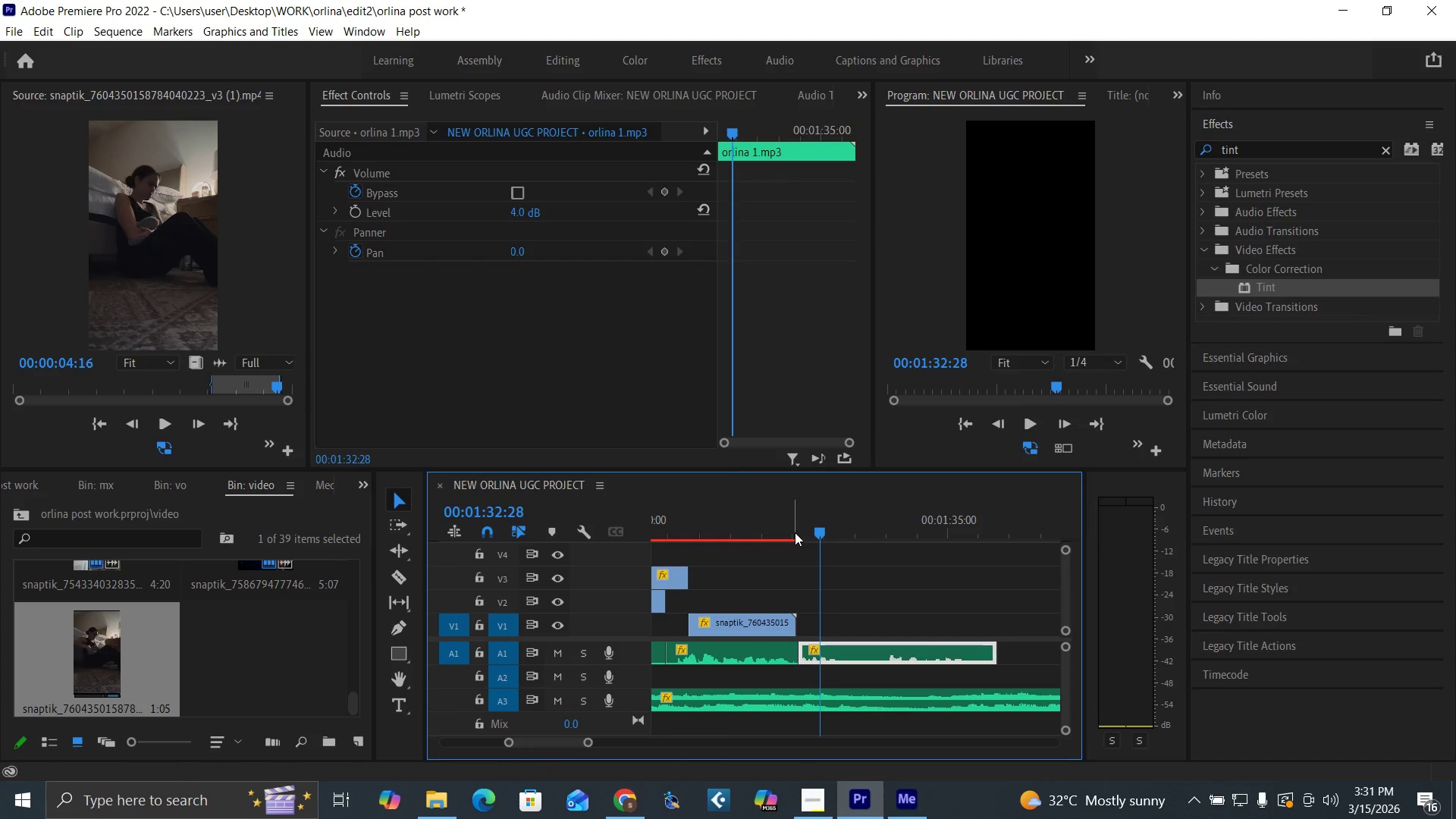 
left_click([795, 532])
 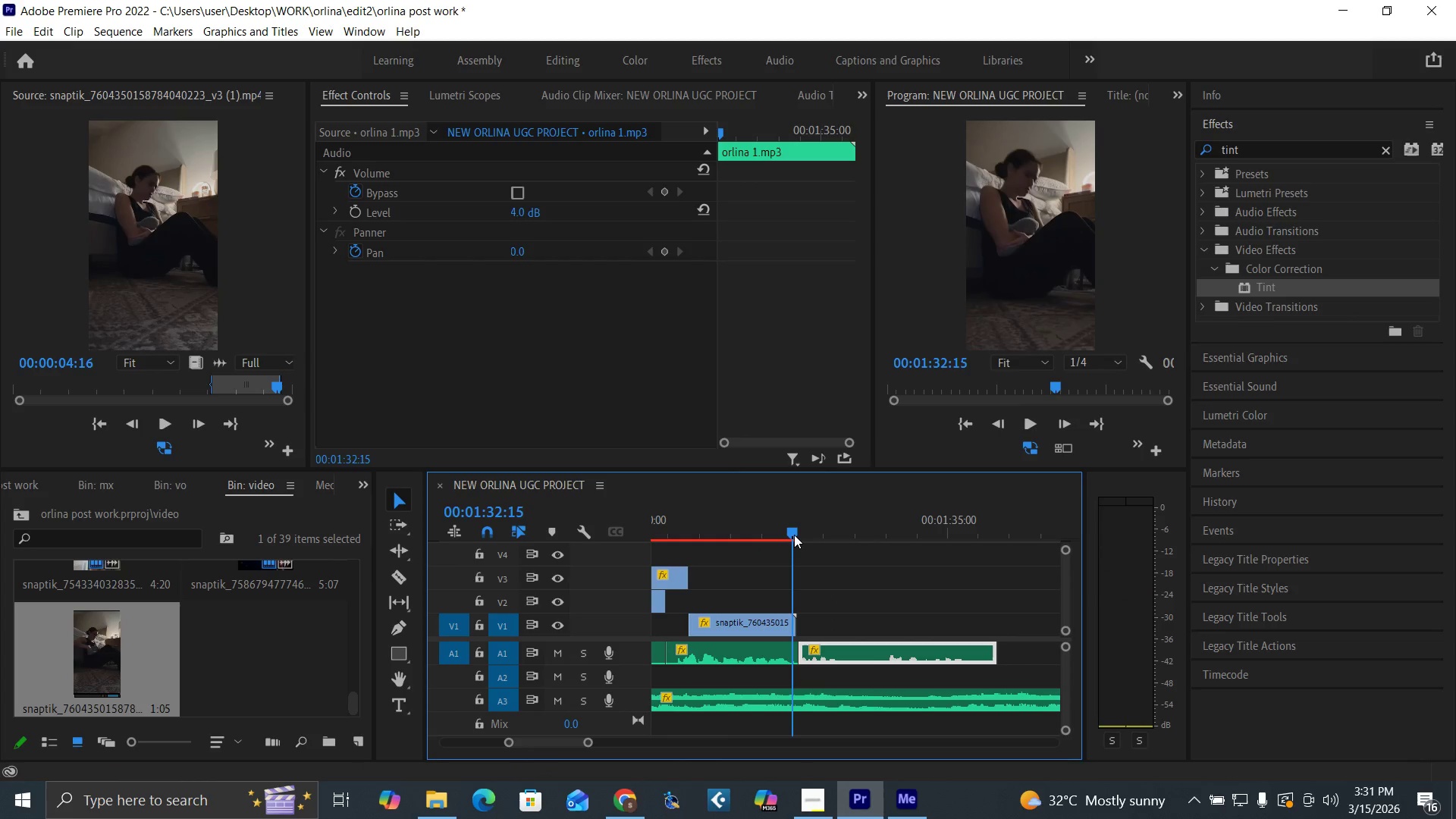 
key(ArrowRight)
 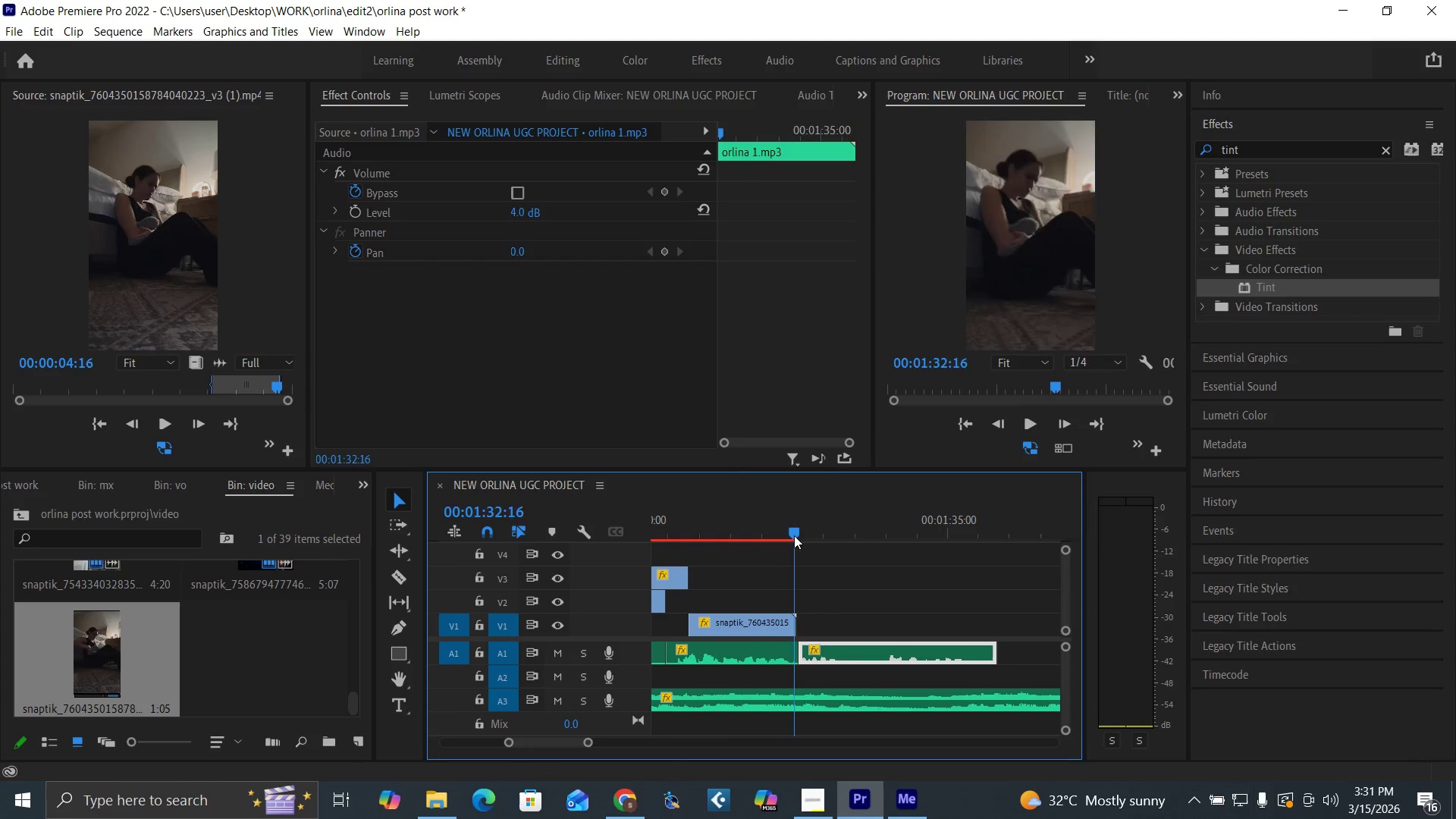 
key(ArrowRight)
 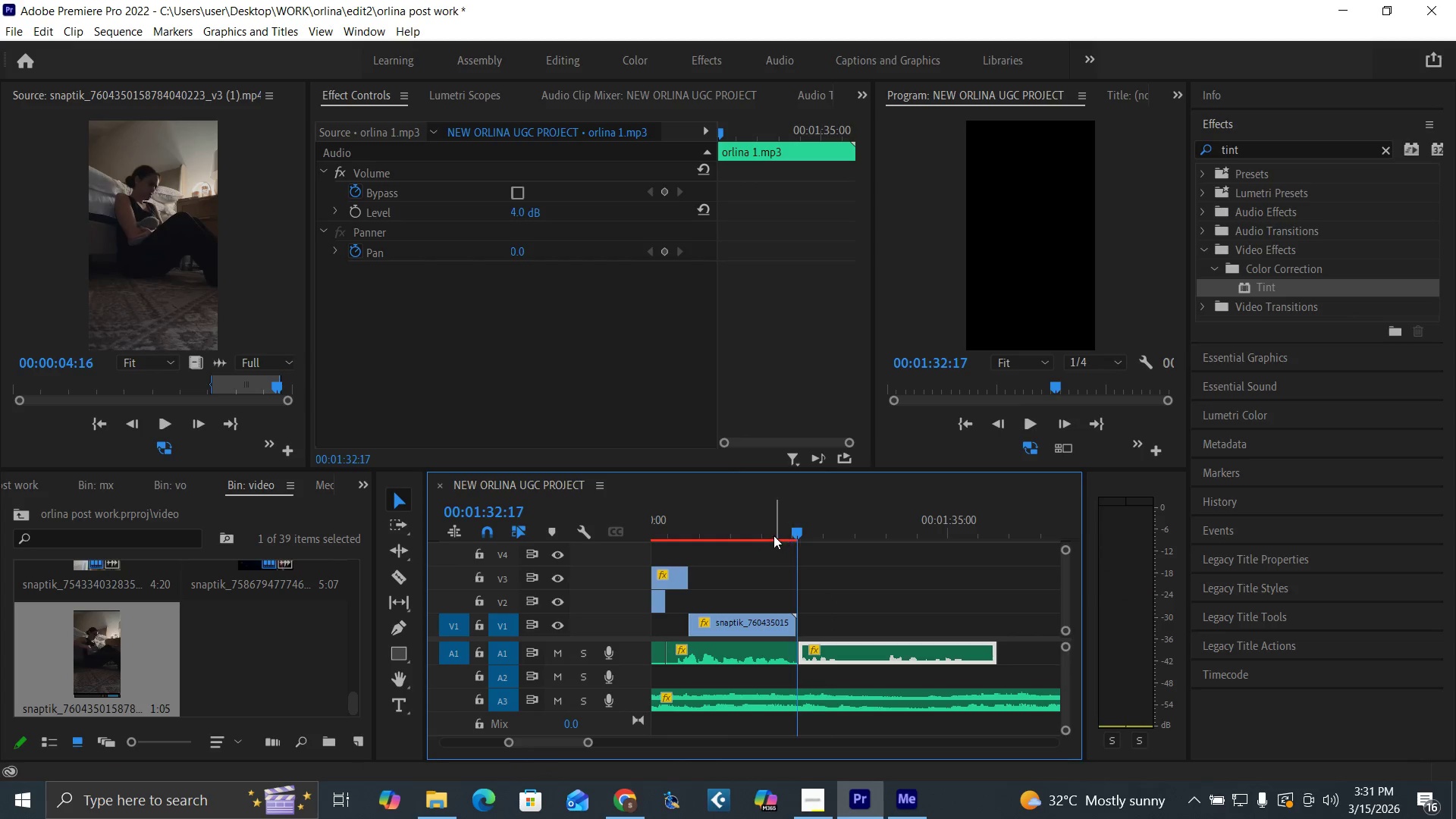 
left_click([770, 533])
 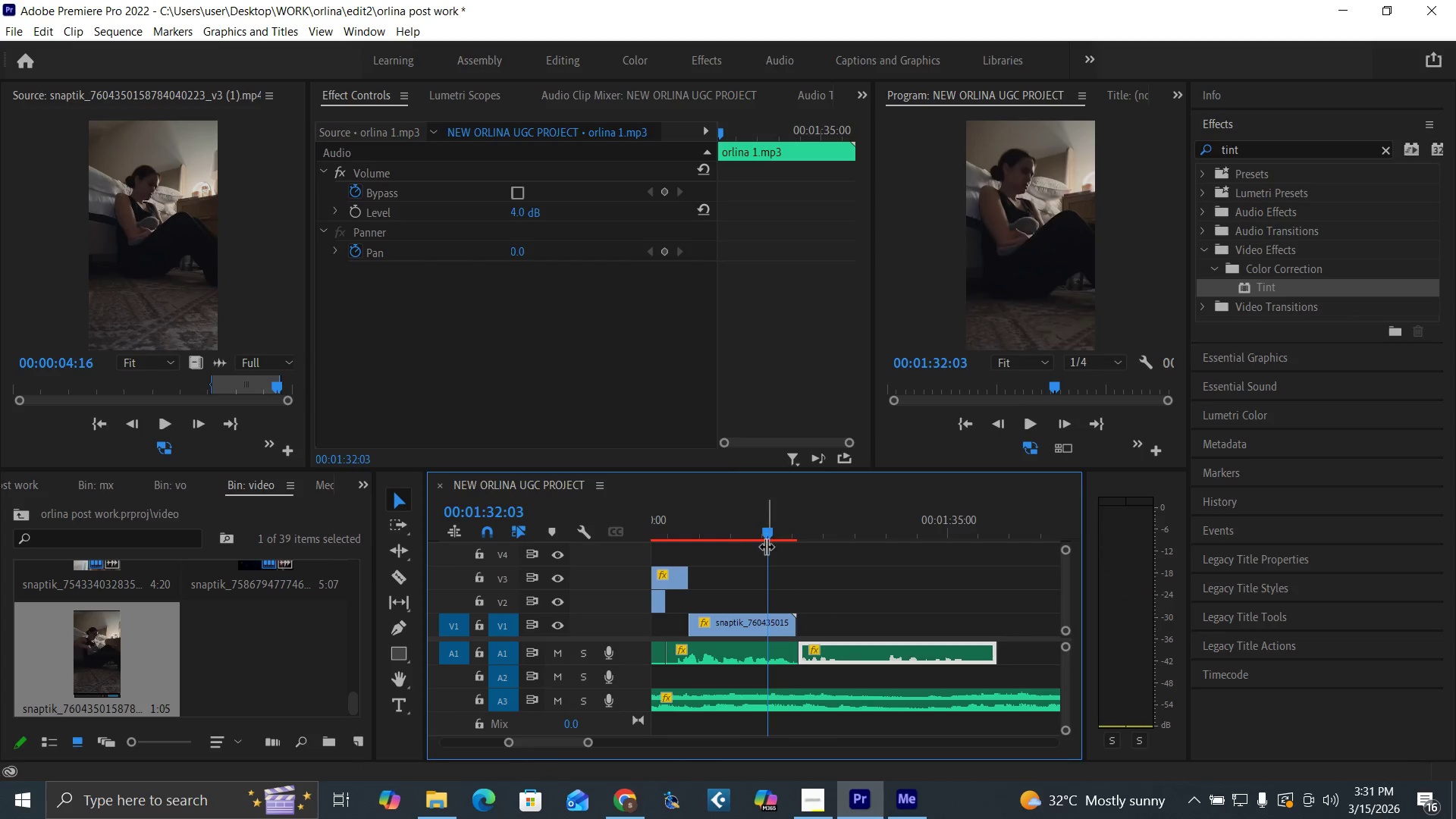 
key(Space)
 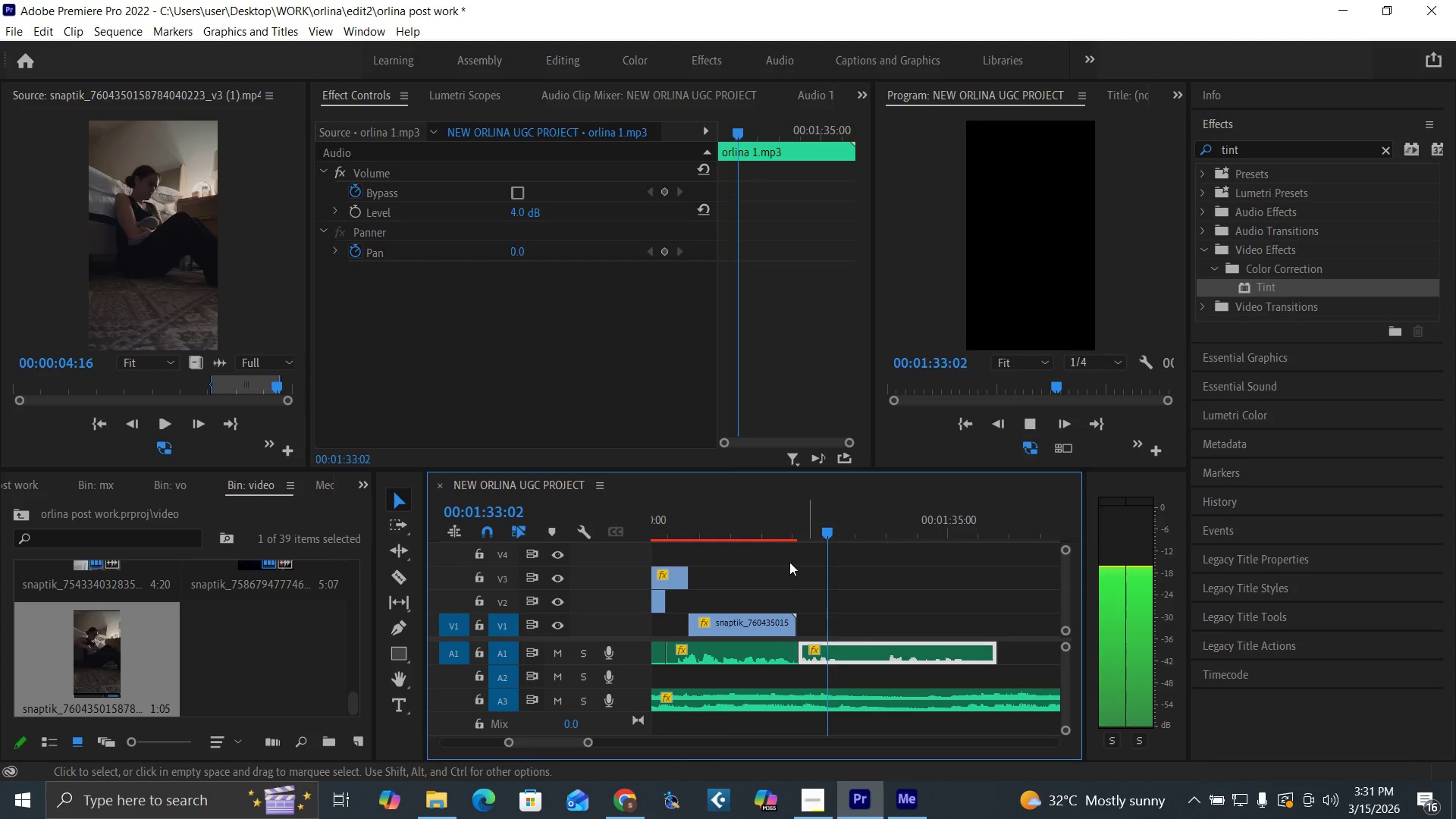 
left_click([745, 532])
 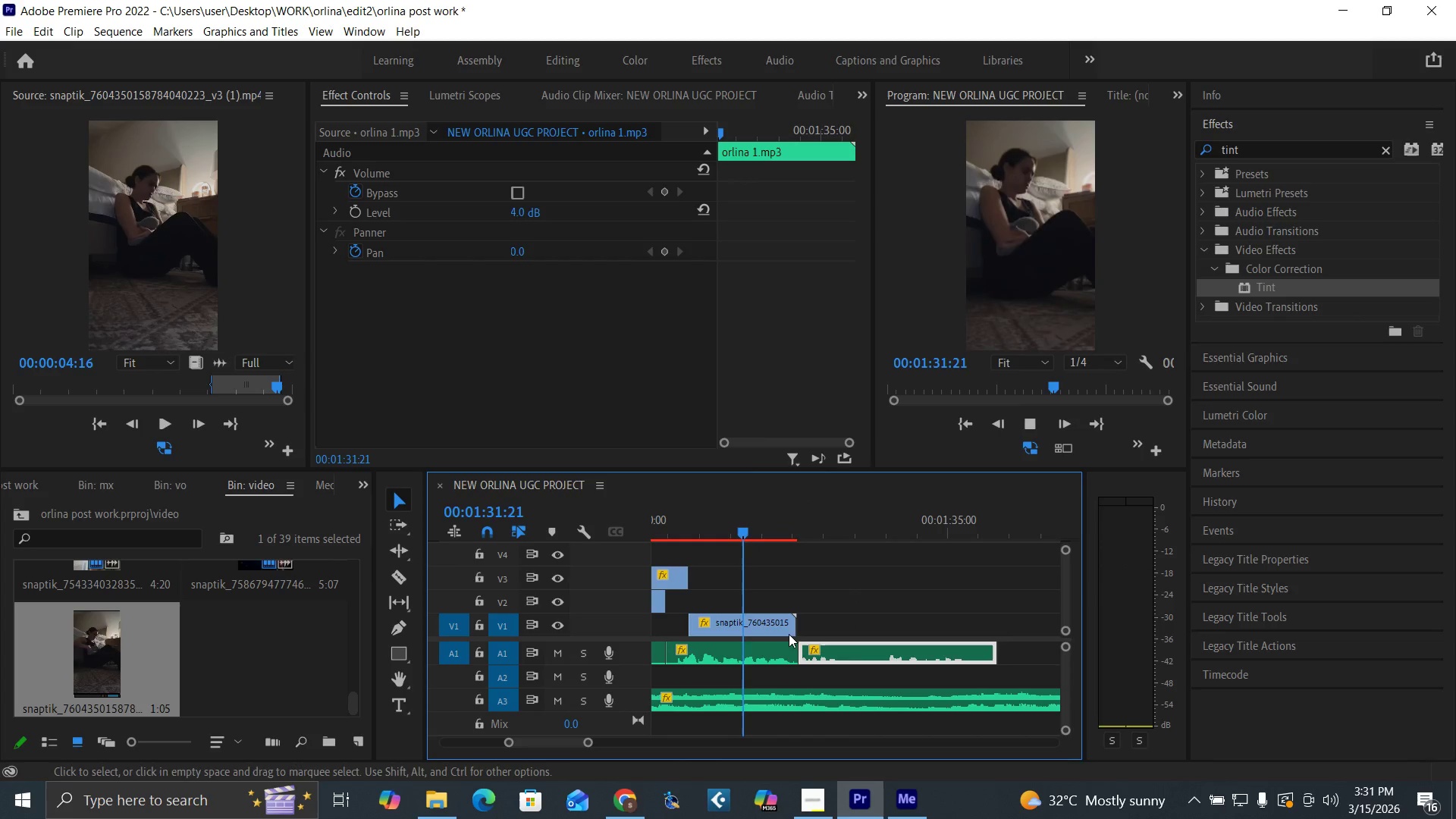 
hold_key(key=Space, duration=1.53)
 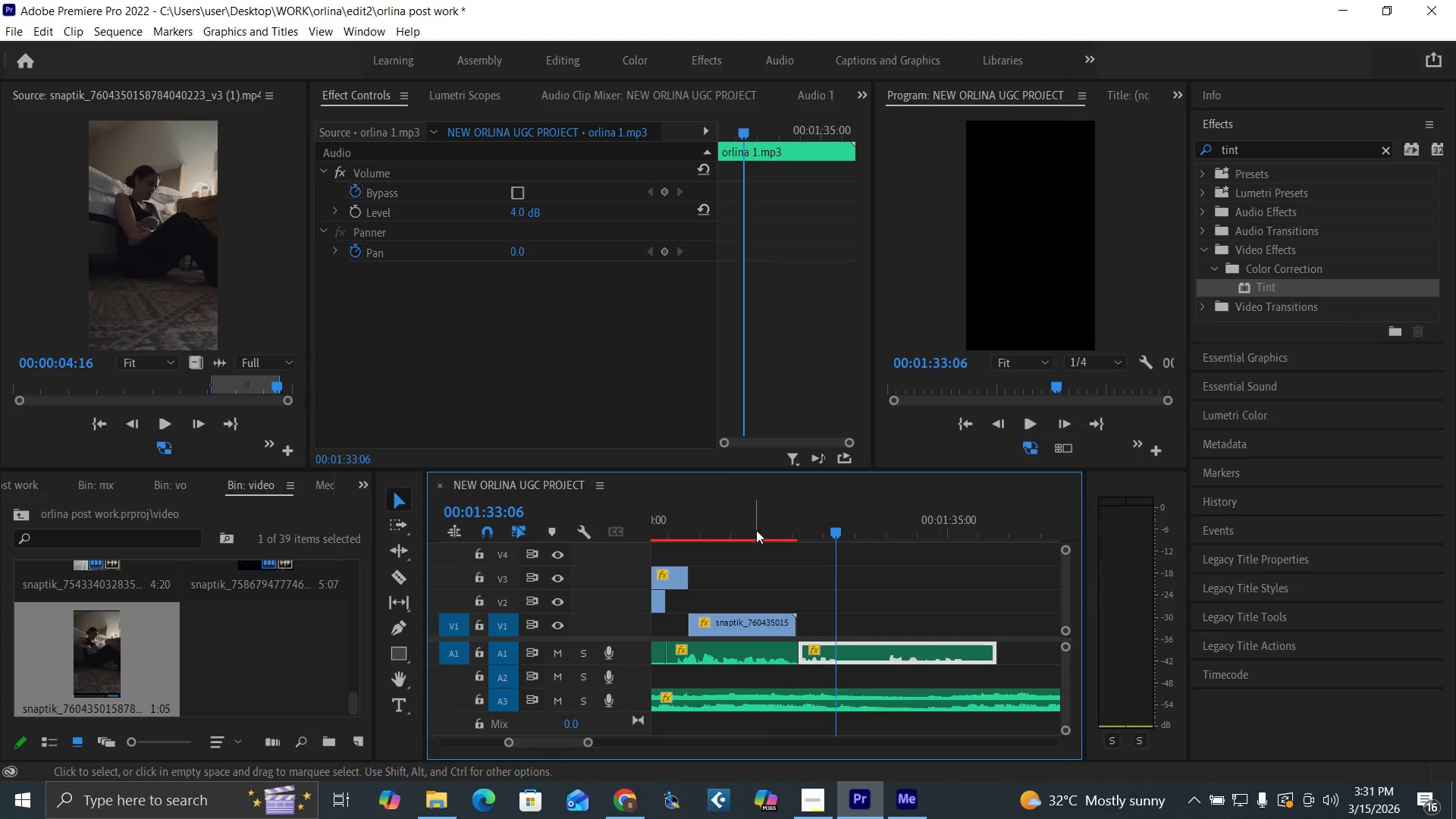 
left_click([756, 529])
 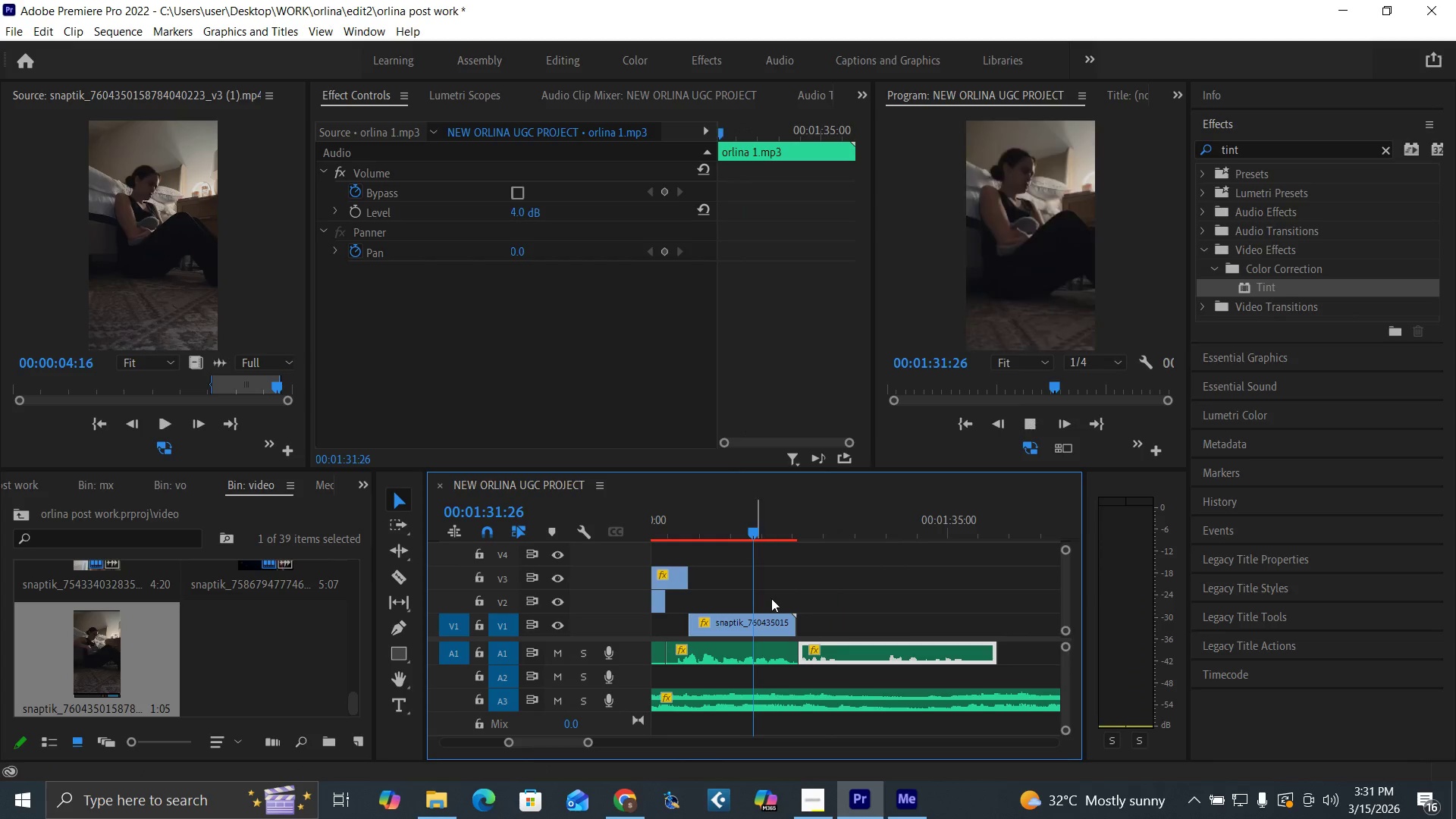 
key(Space)
 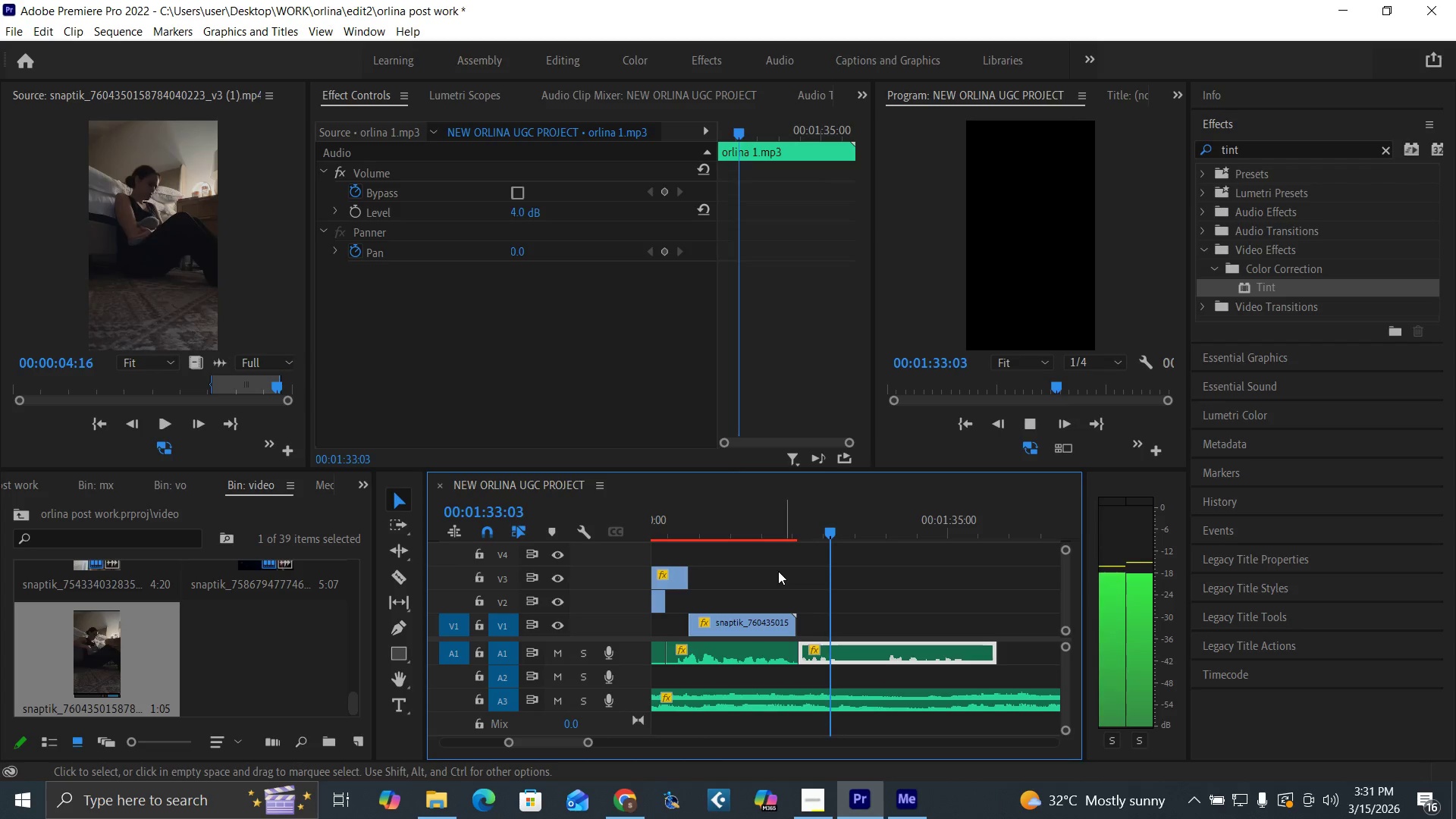 
left_click([758, 534])
 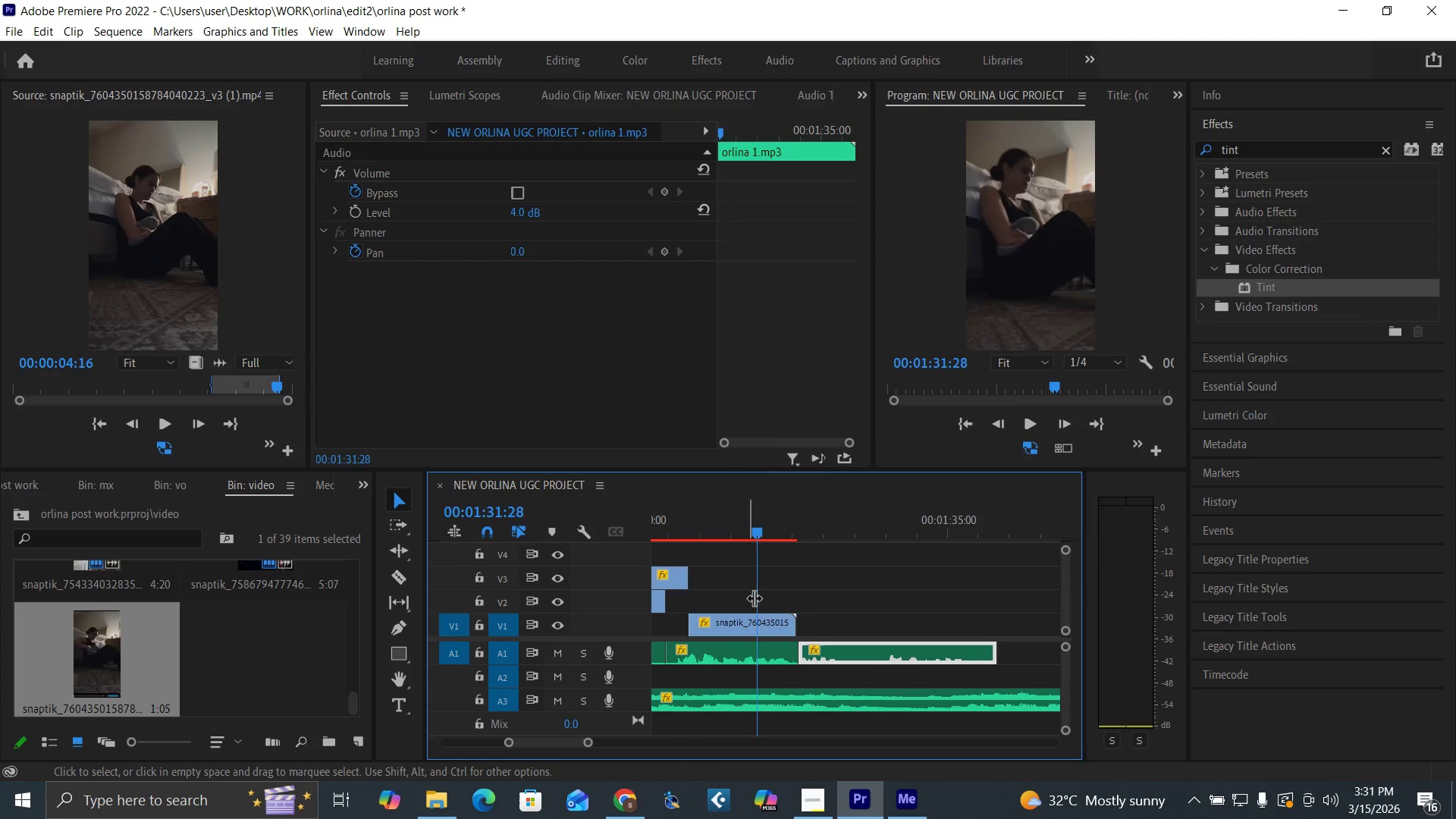 
key(Space)
 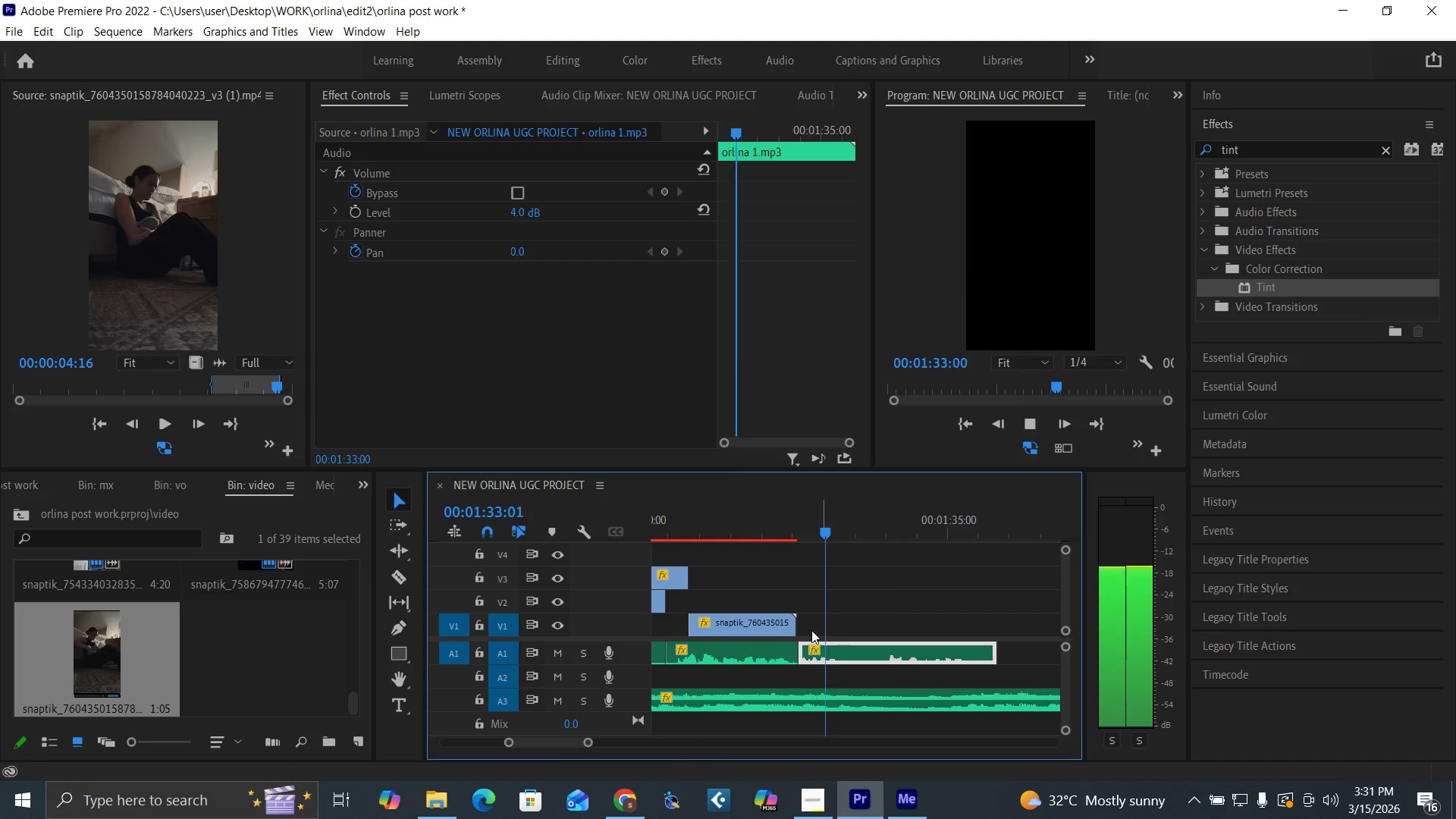 
key(Space)
 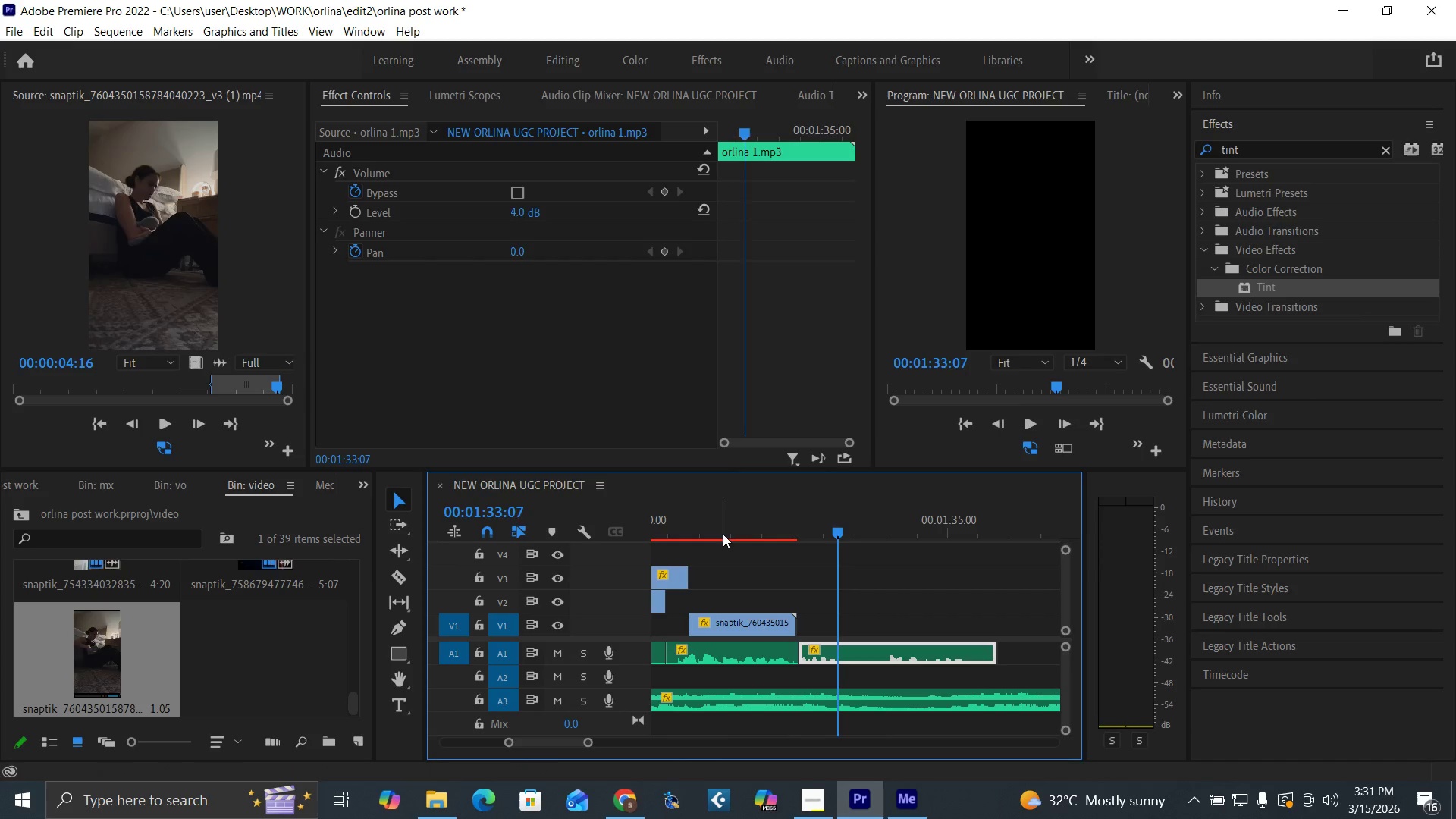 
left_click([723, 534])
 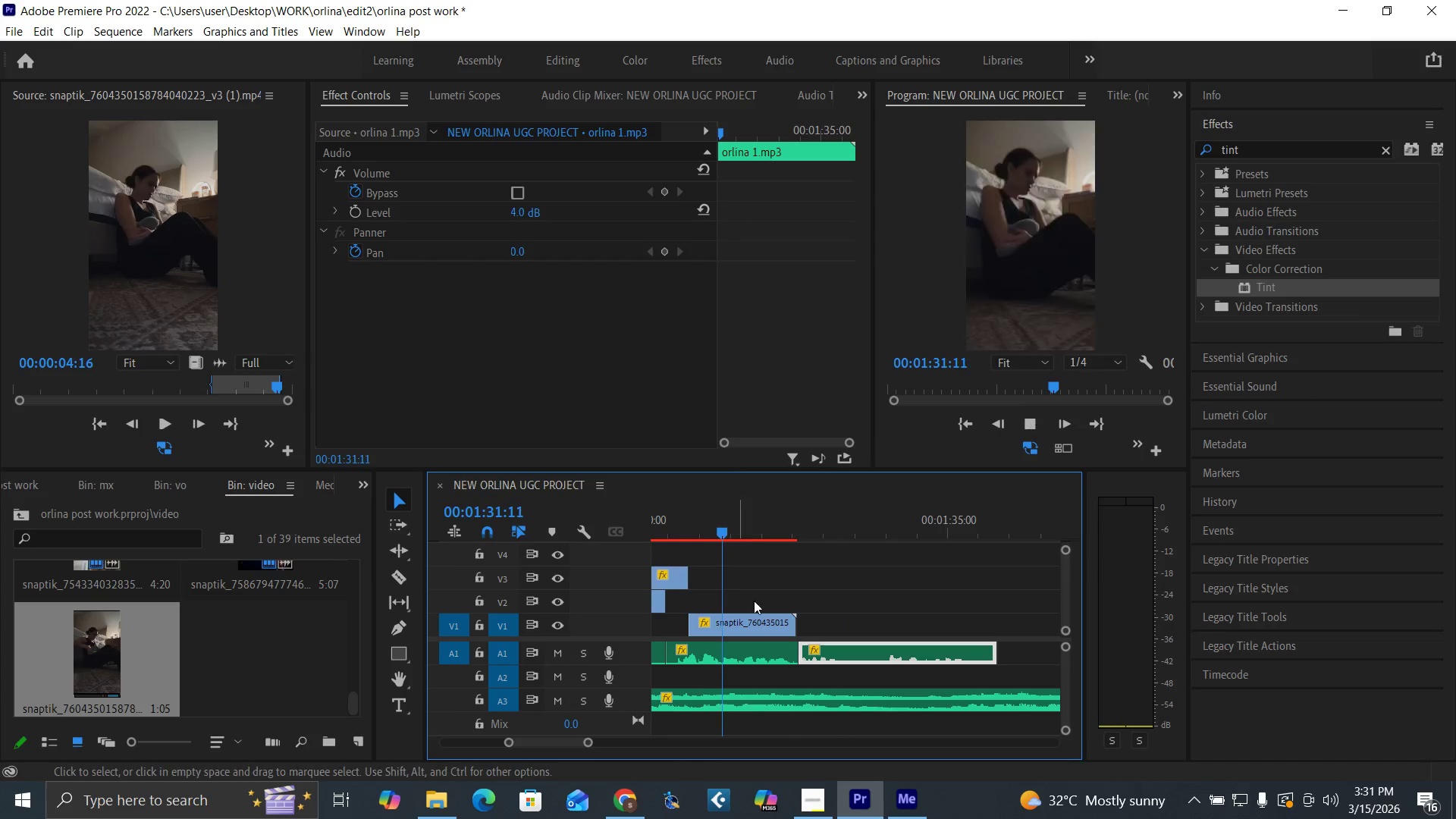 
key(Space)
 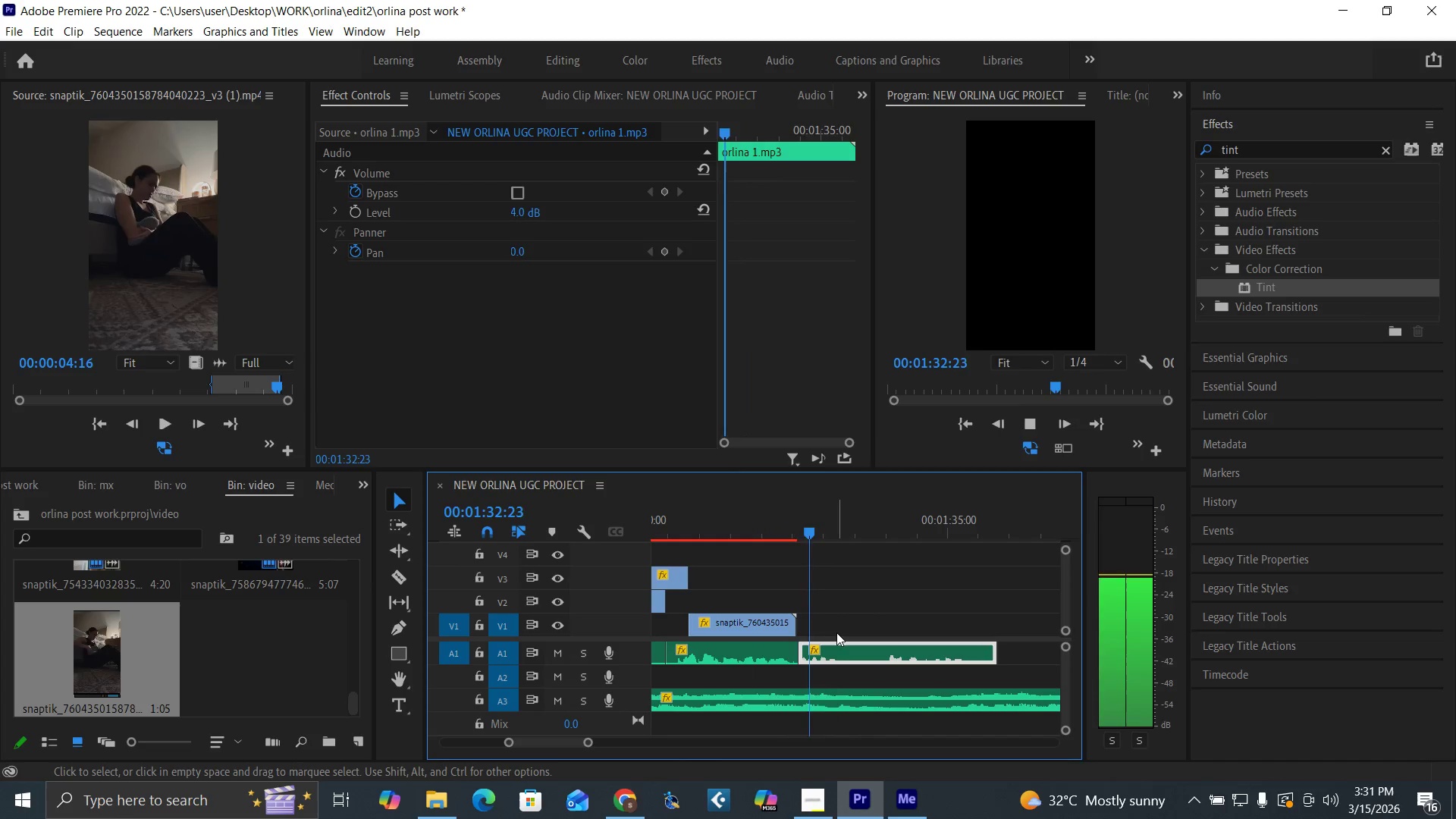 
key(Space)
 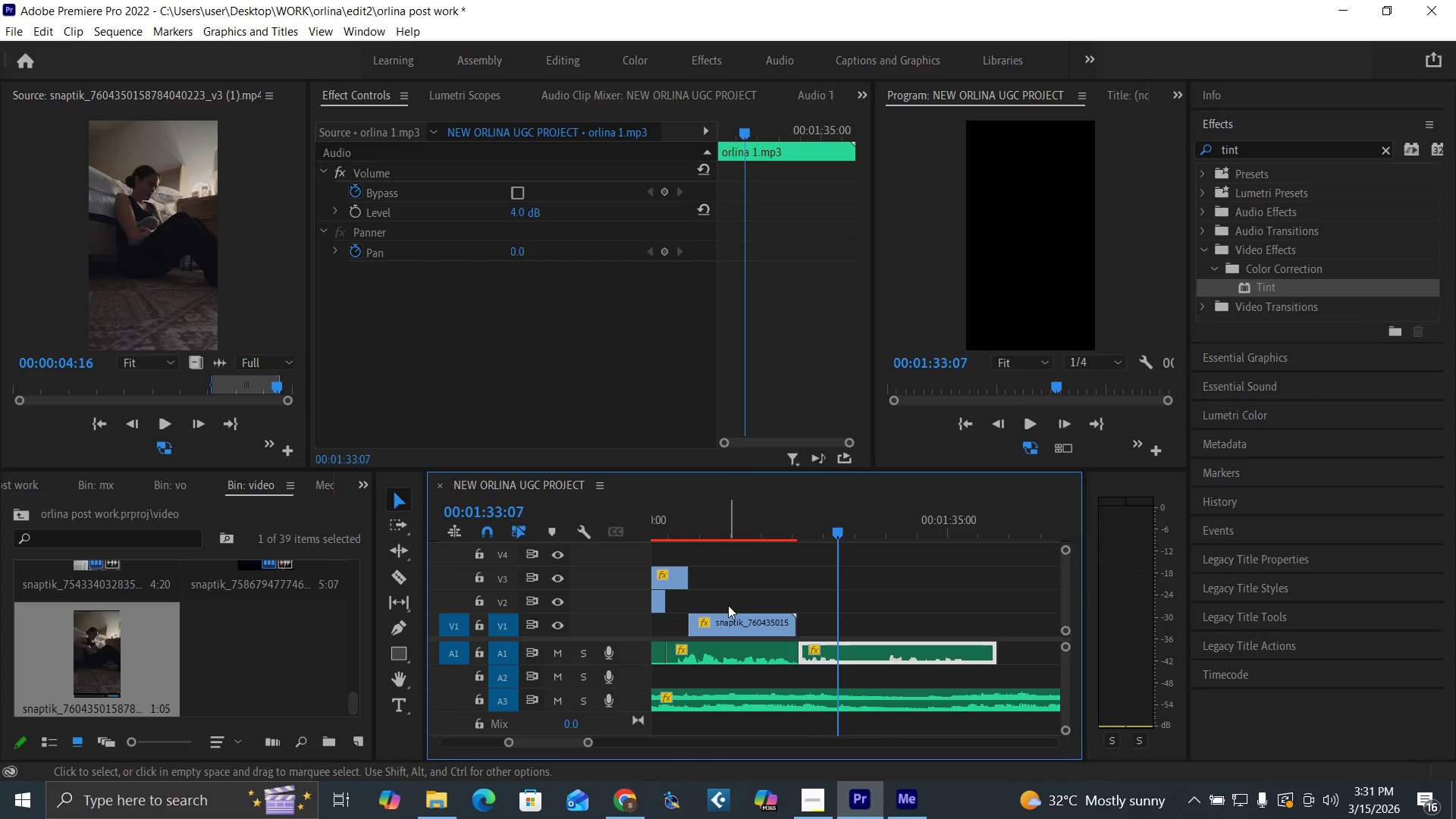 
key(Control+S)
 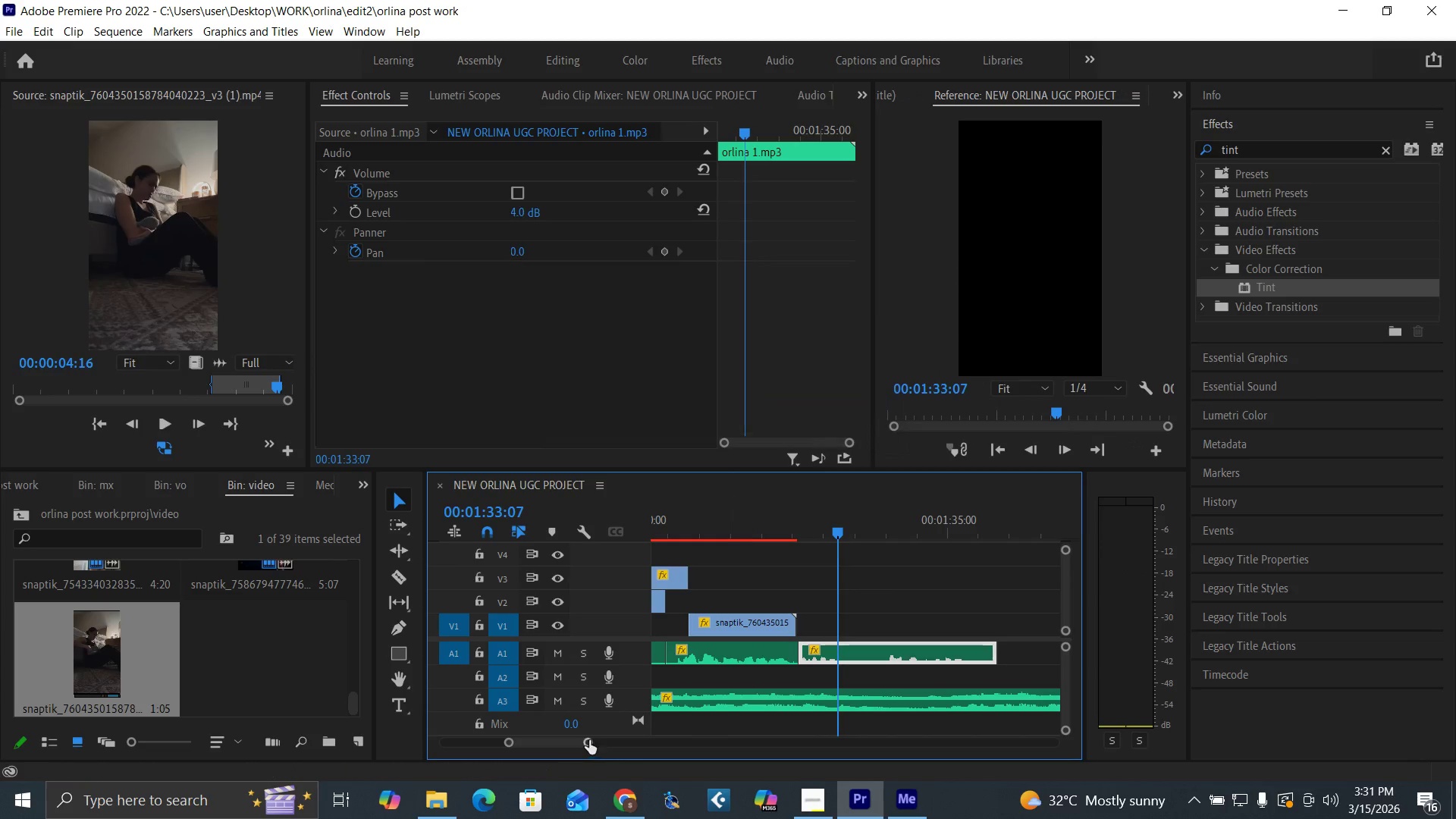 
left_click_drag(start_coordinate=[588, 740], to_coordinate=[629, 756])
 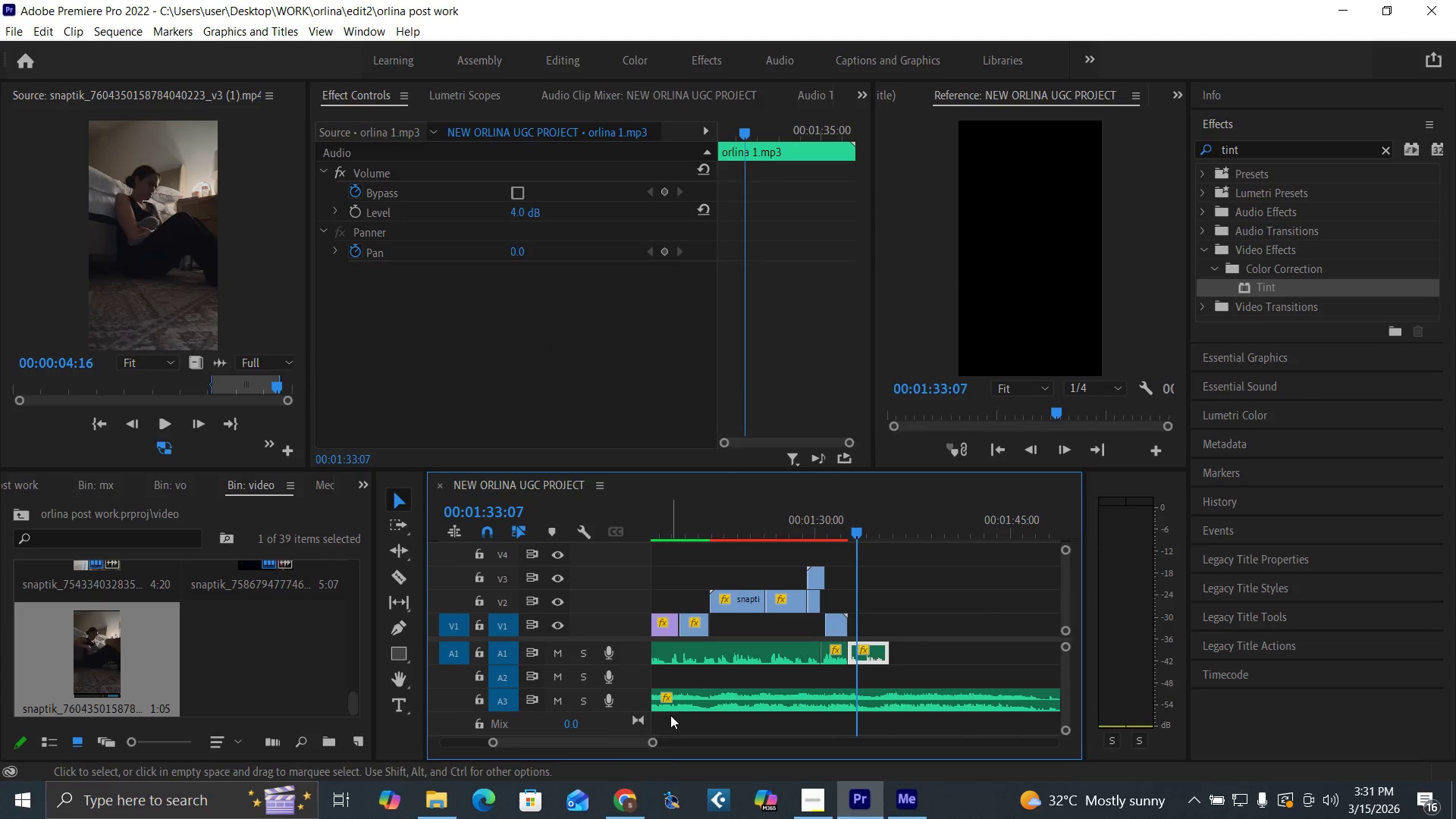 
key(Enter)
 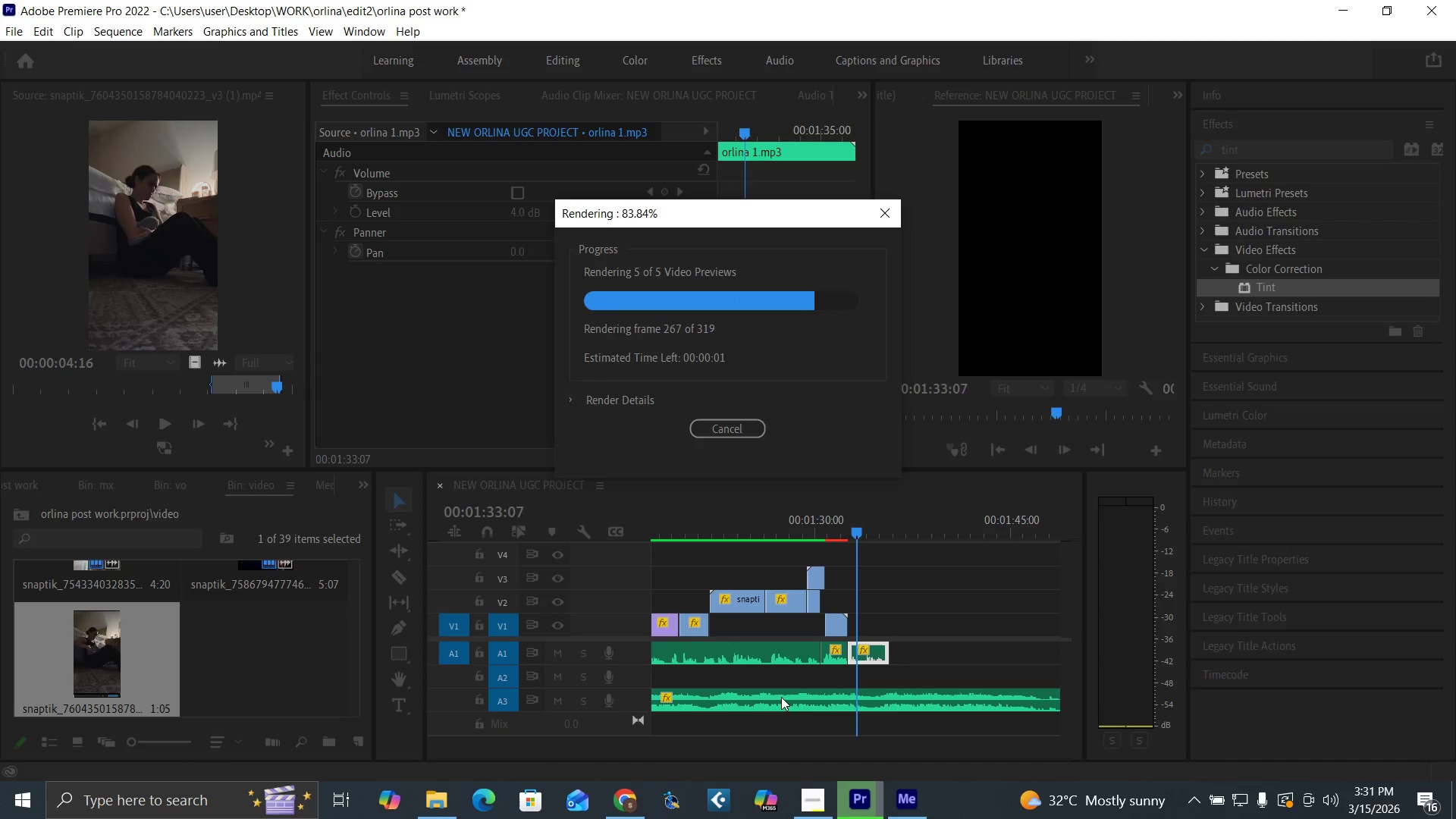 
wait(16.95)
 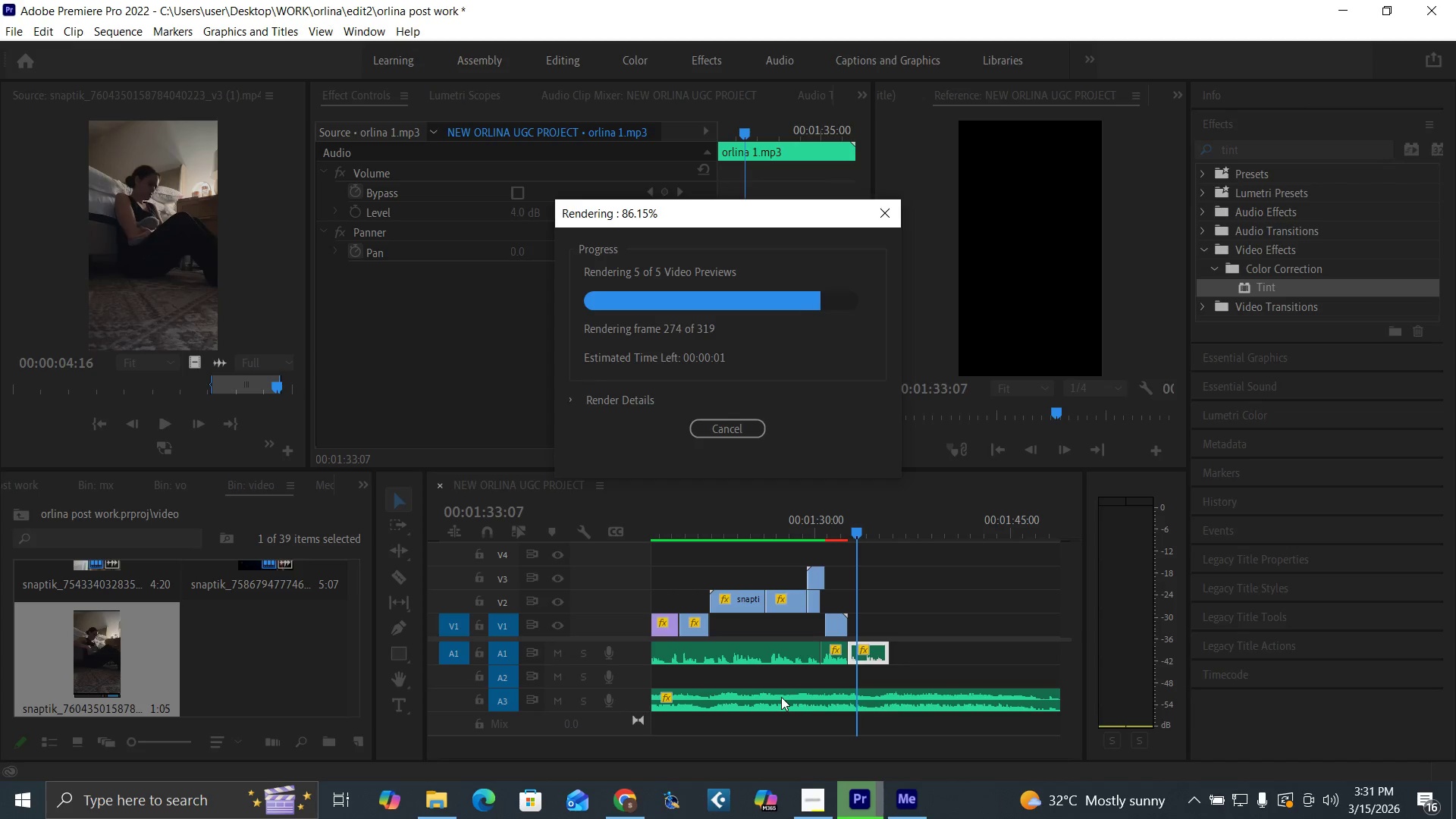 
key(Control+Backquote)
 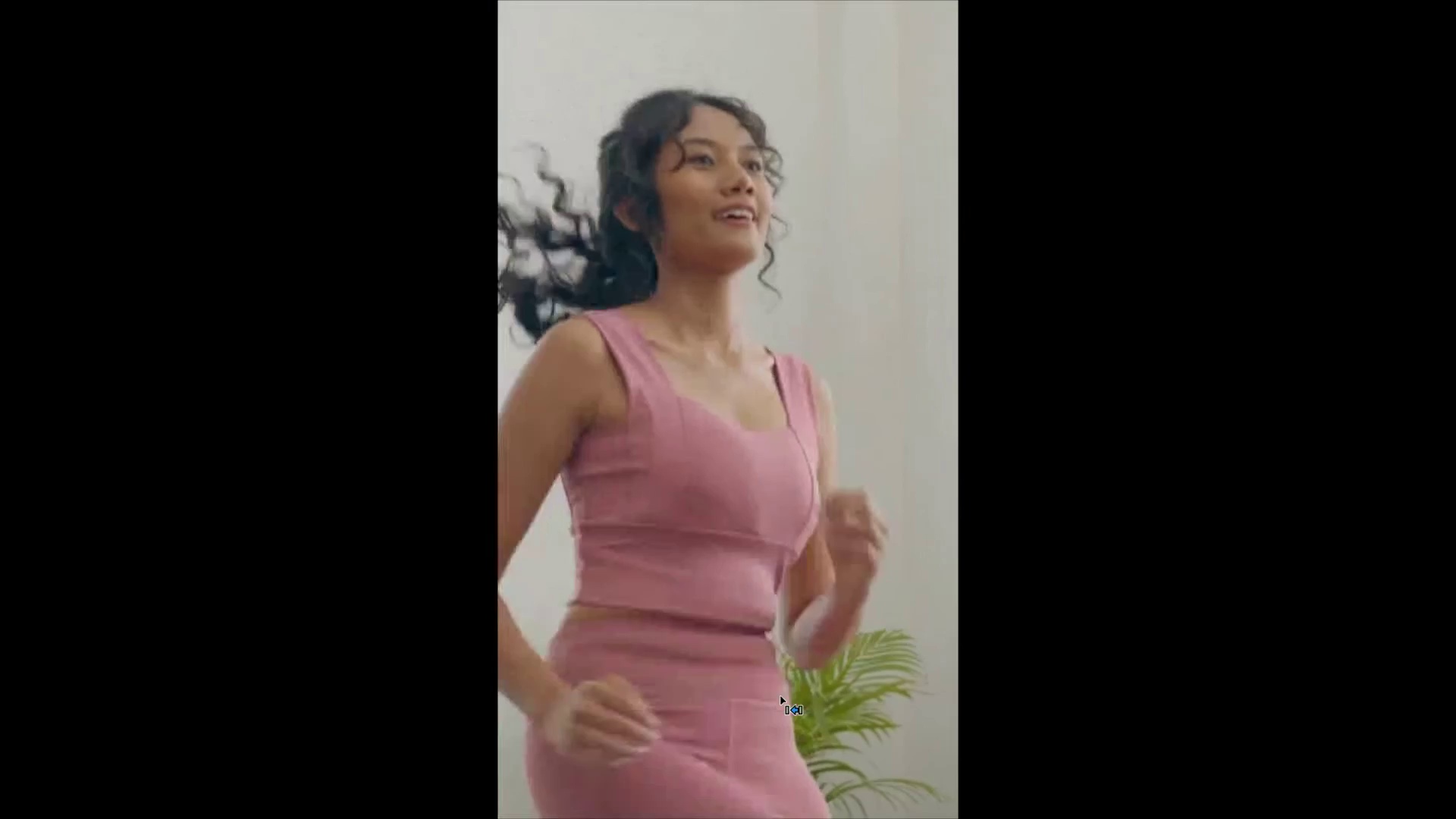 
wait(92.27)
 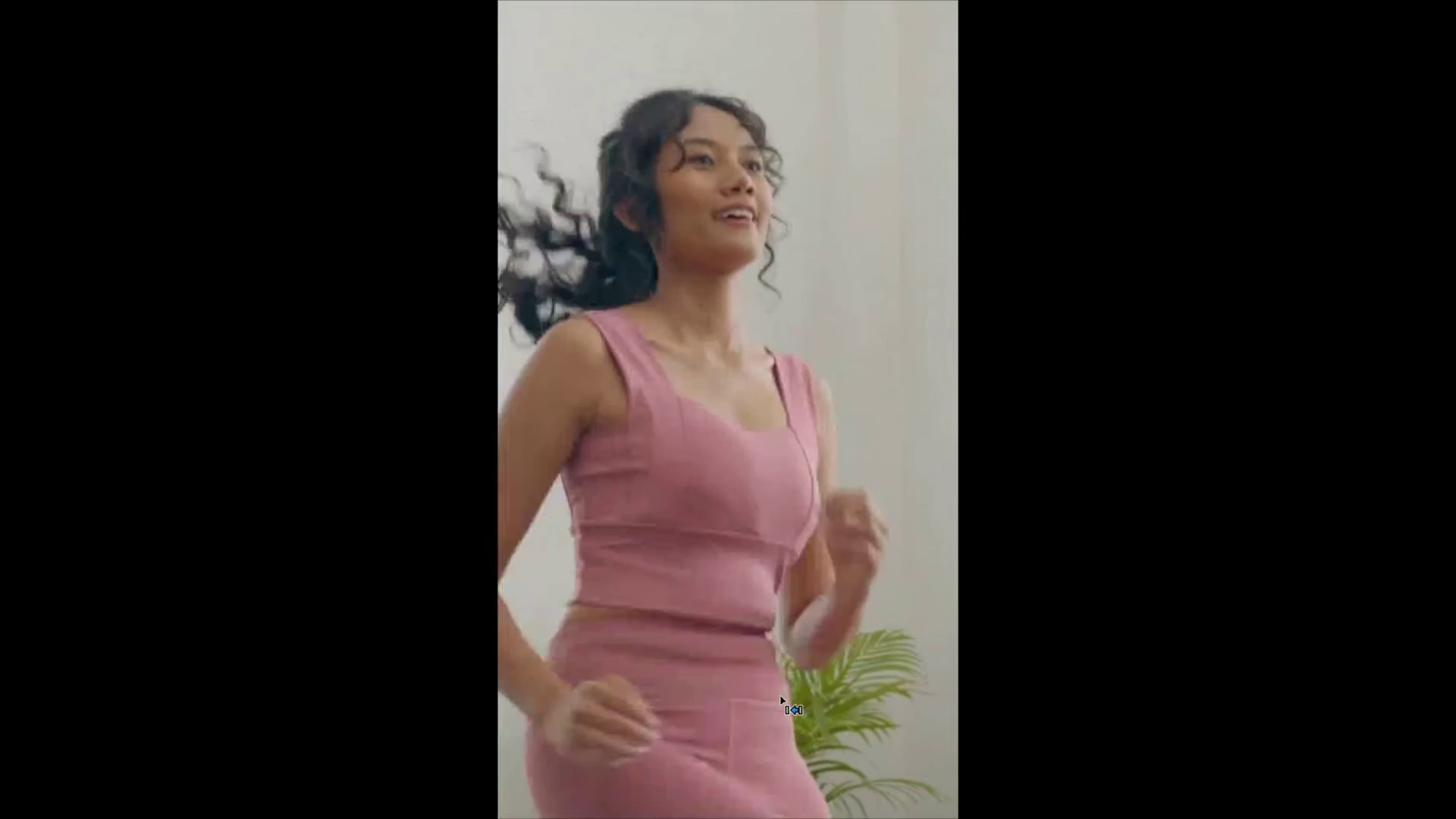 
key(Space)
 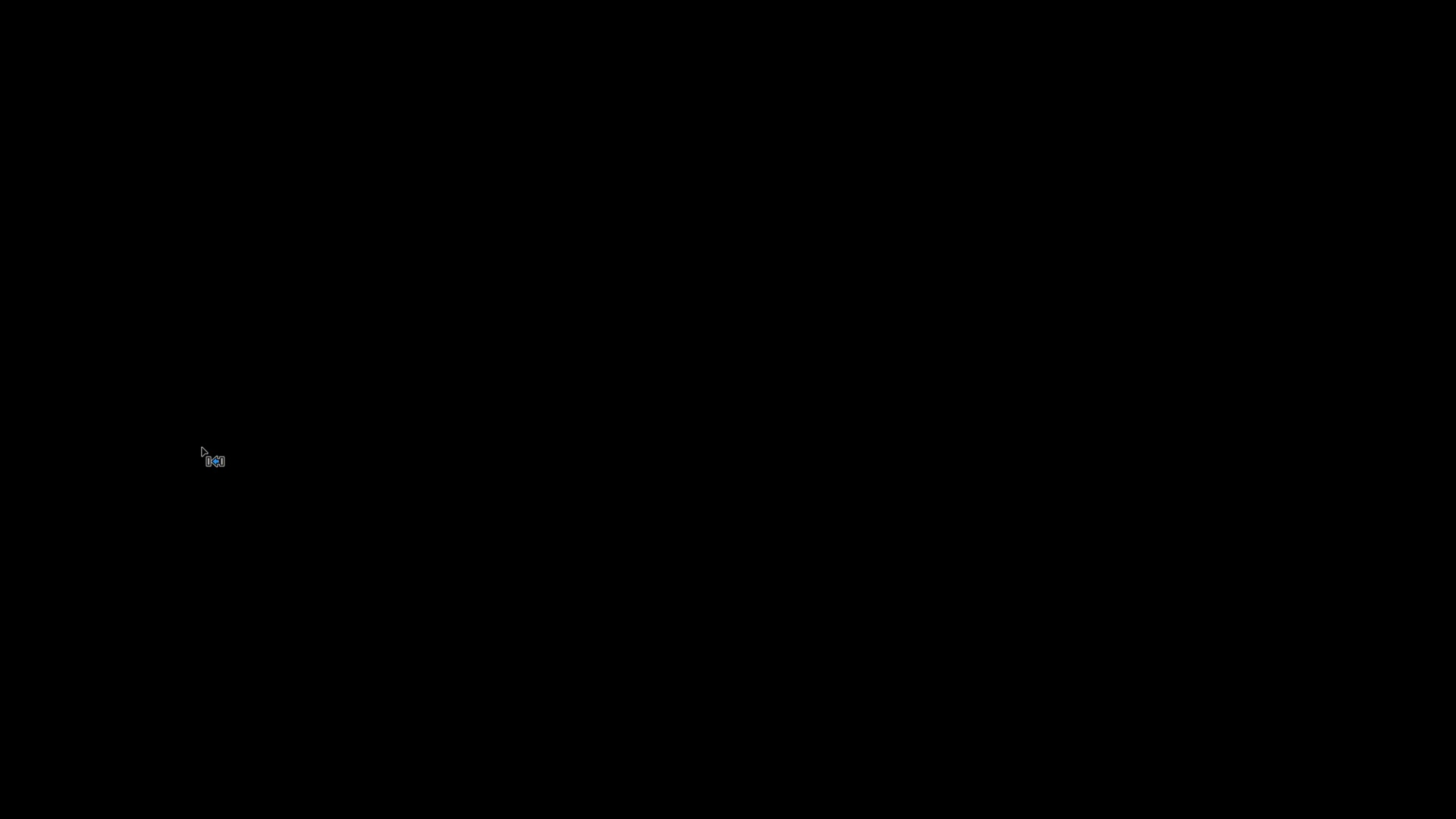 
key(Control+Backquote)
 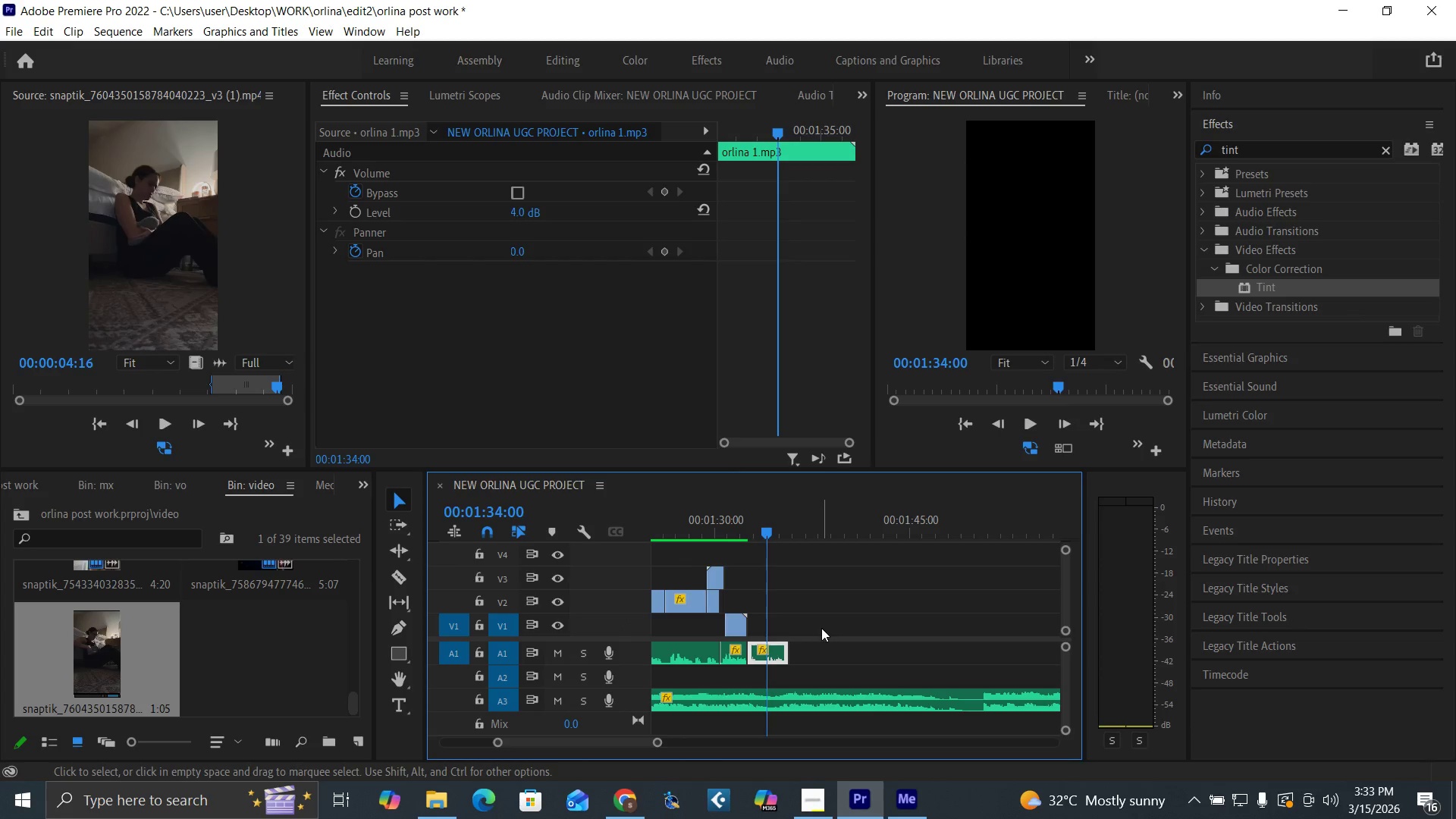 
key(Control+S)
 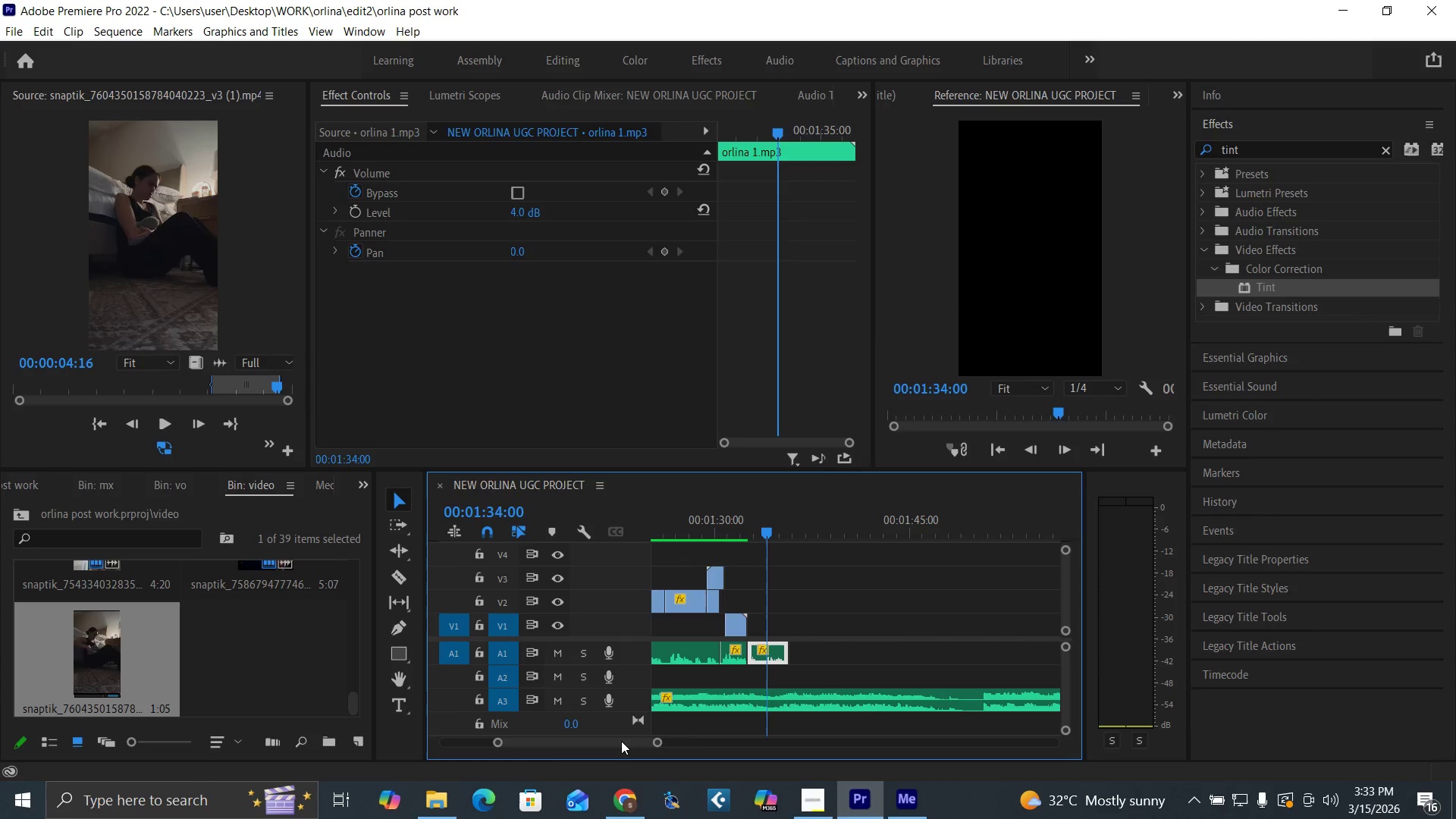 
left_click([621, 741])
 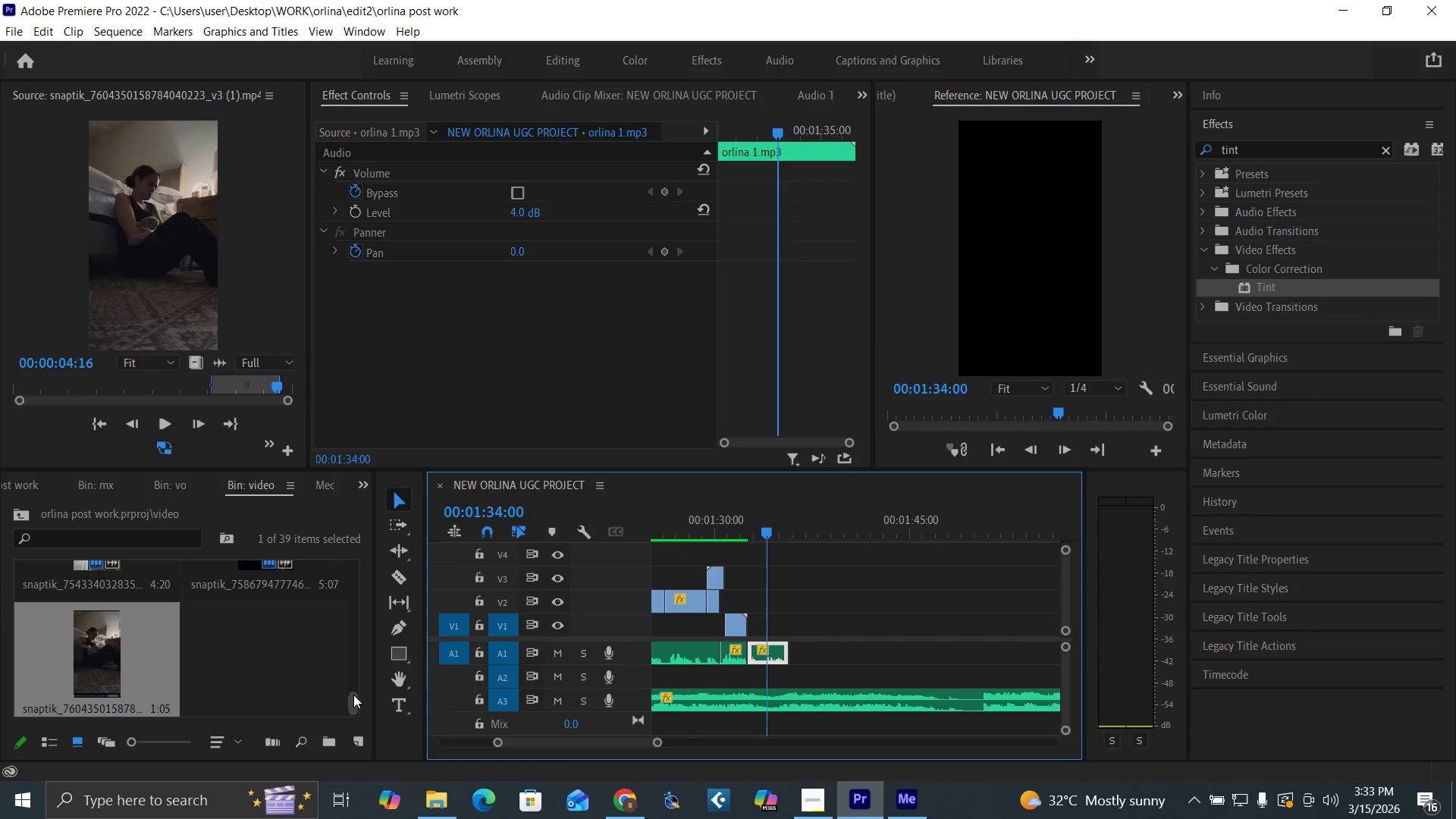 
left_click_drag(start_coordinate=[353, 695], to_coordinate=[338, 555])
 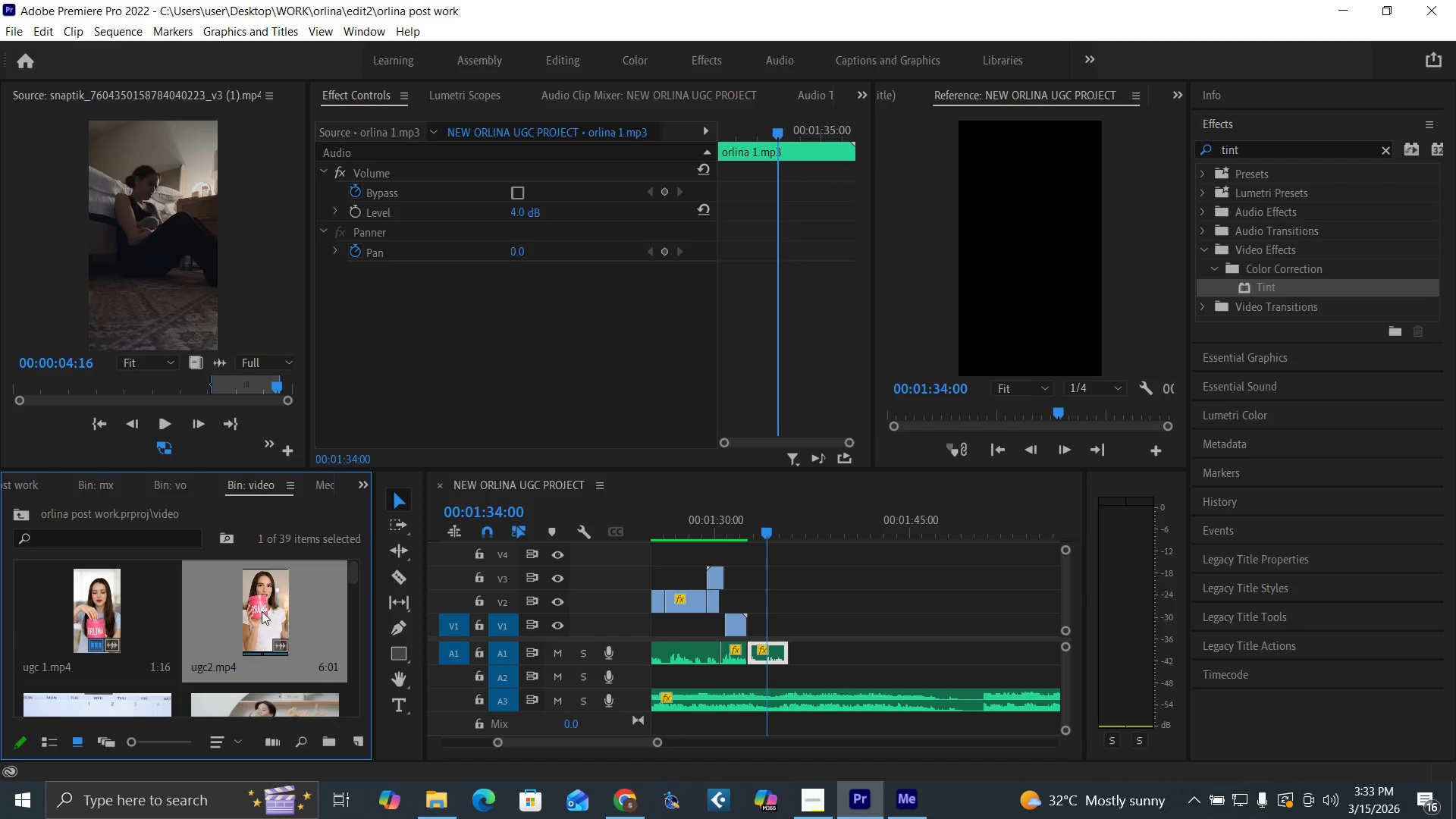 
double_click([262, 611])
 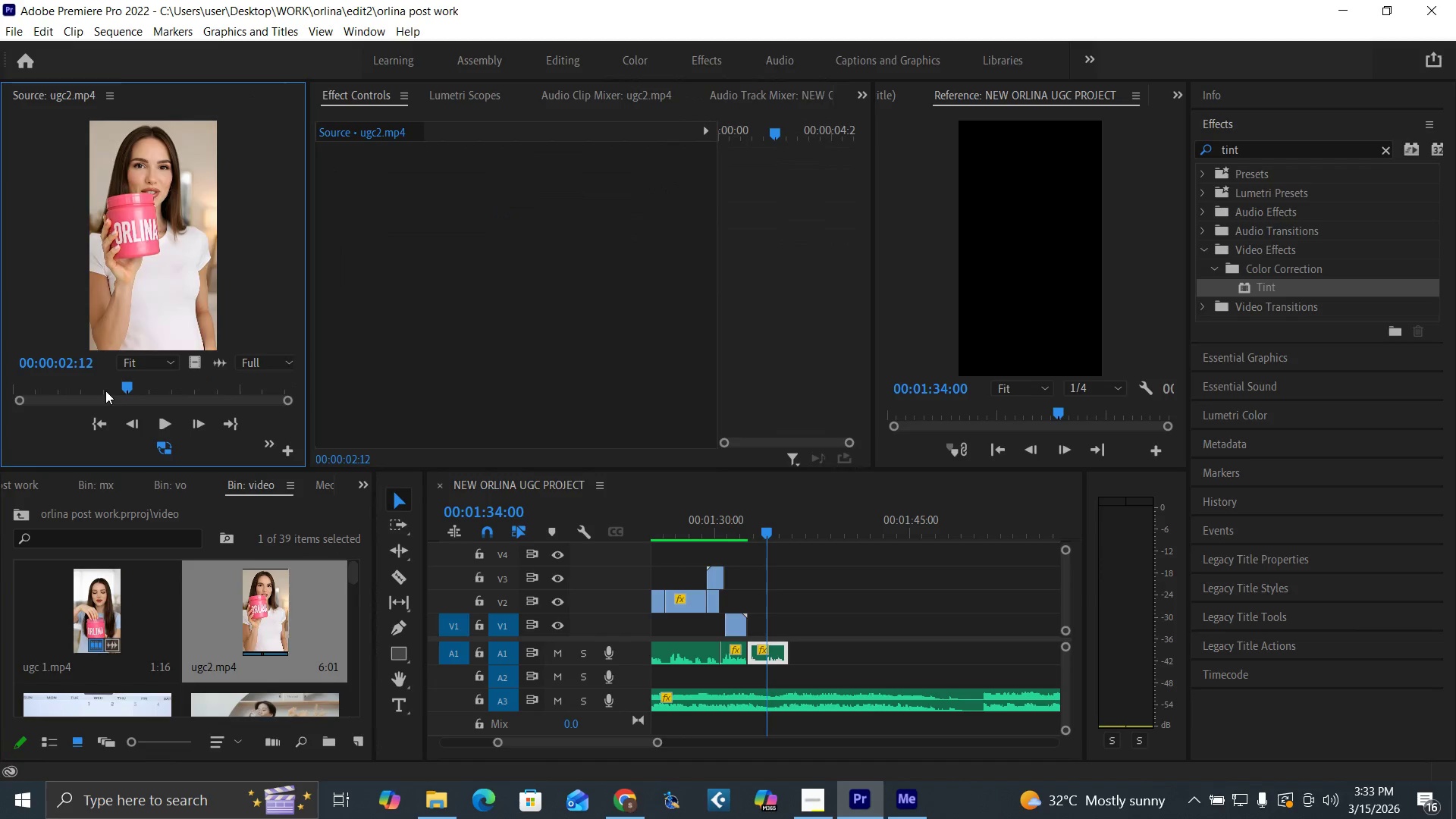 
left_click_drag(start_coordinate=[108, 389], to_coordinate=[99, 428])
 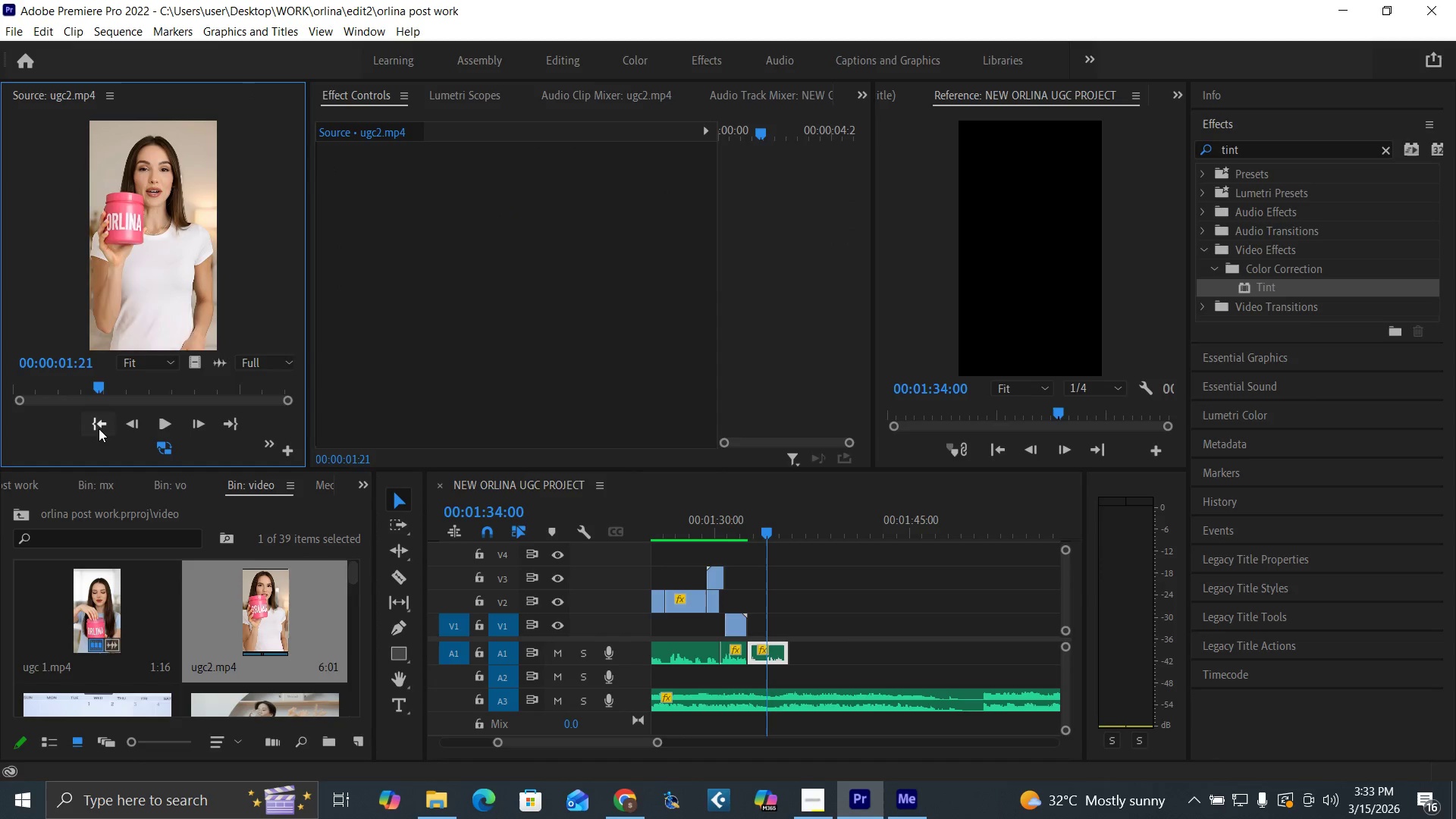 
key(I)
 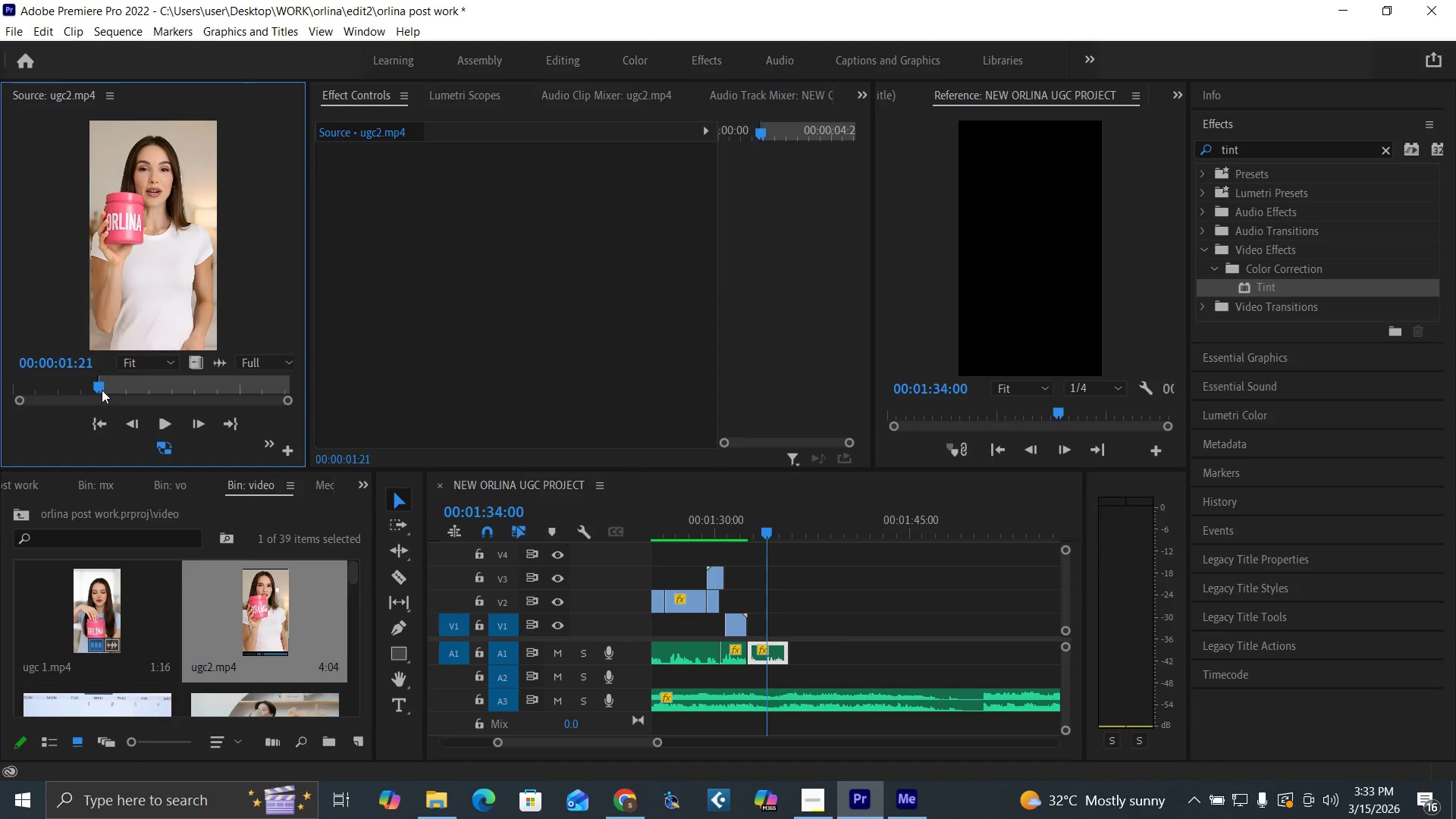 
left_click_drag(start_coordinate=[100, 389], to_coordinate=[144, 407])
 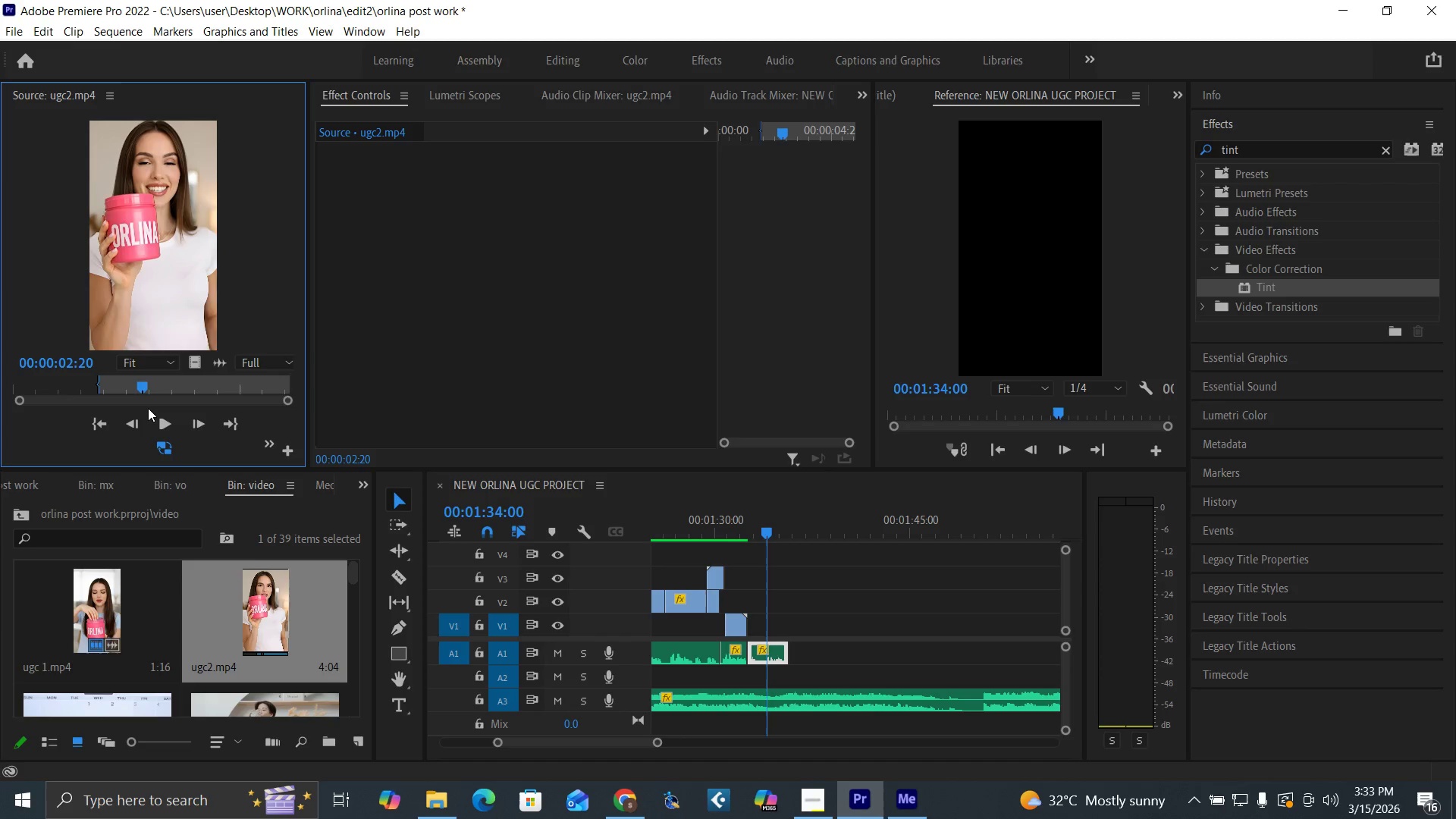 
key(O)
 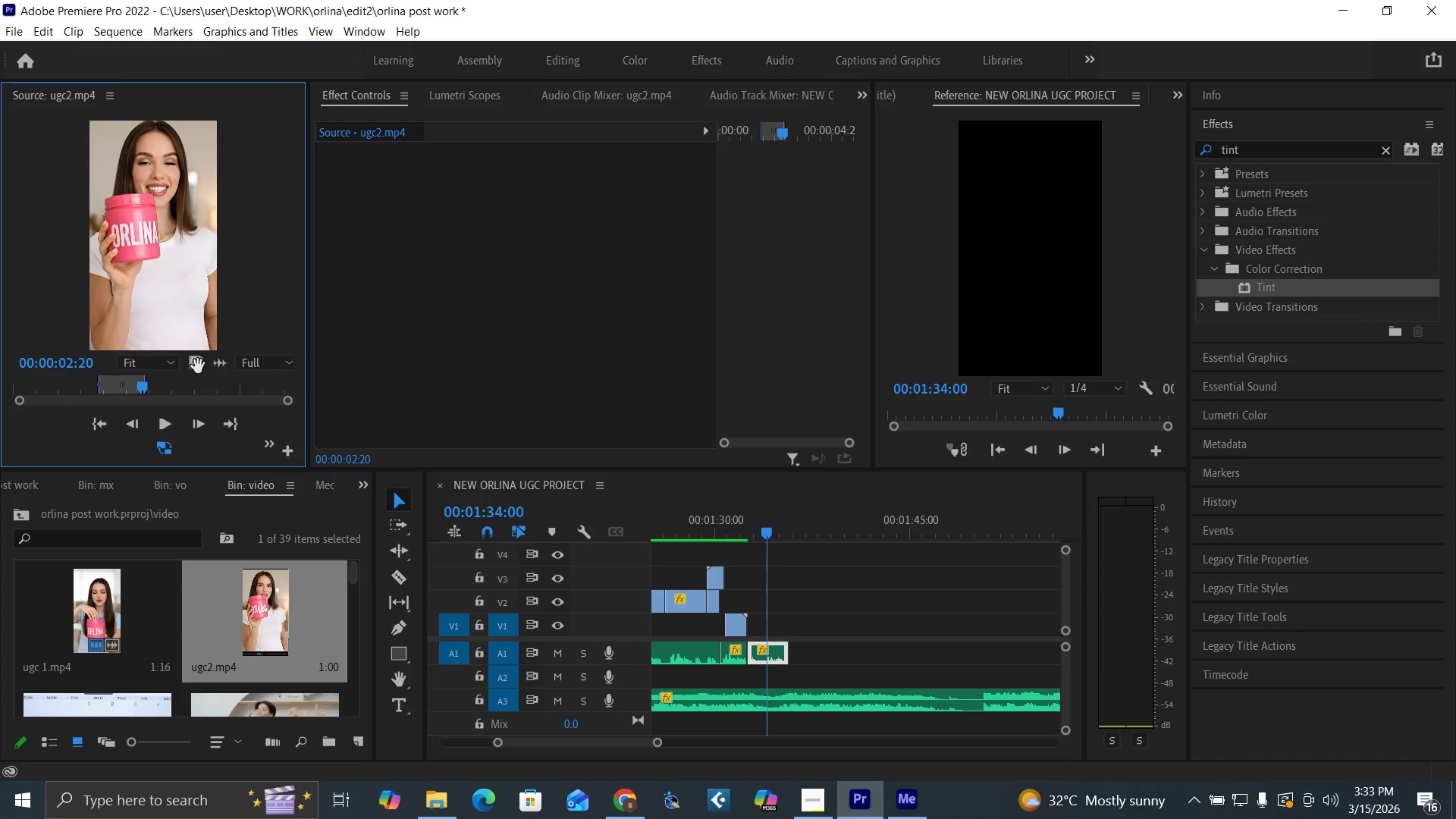 
left_click_drag(start_coordinate=[198, 366], to_coordinate=[752, 628])
 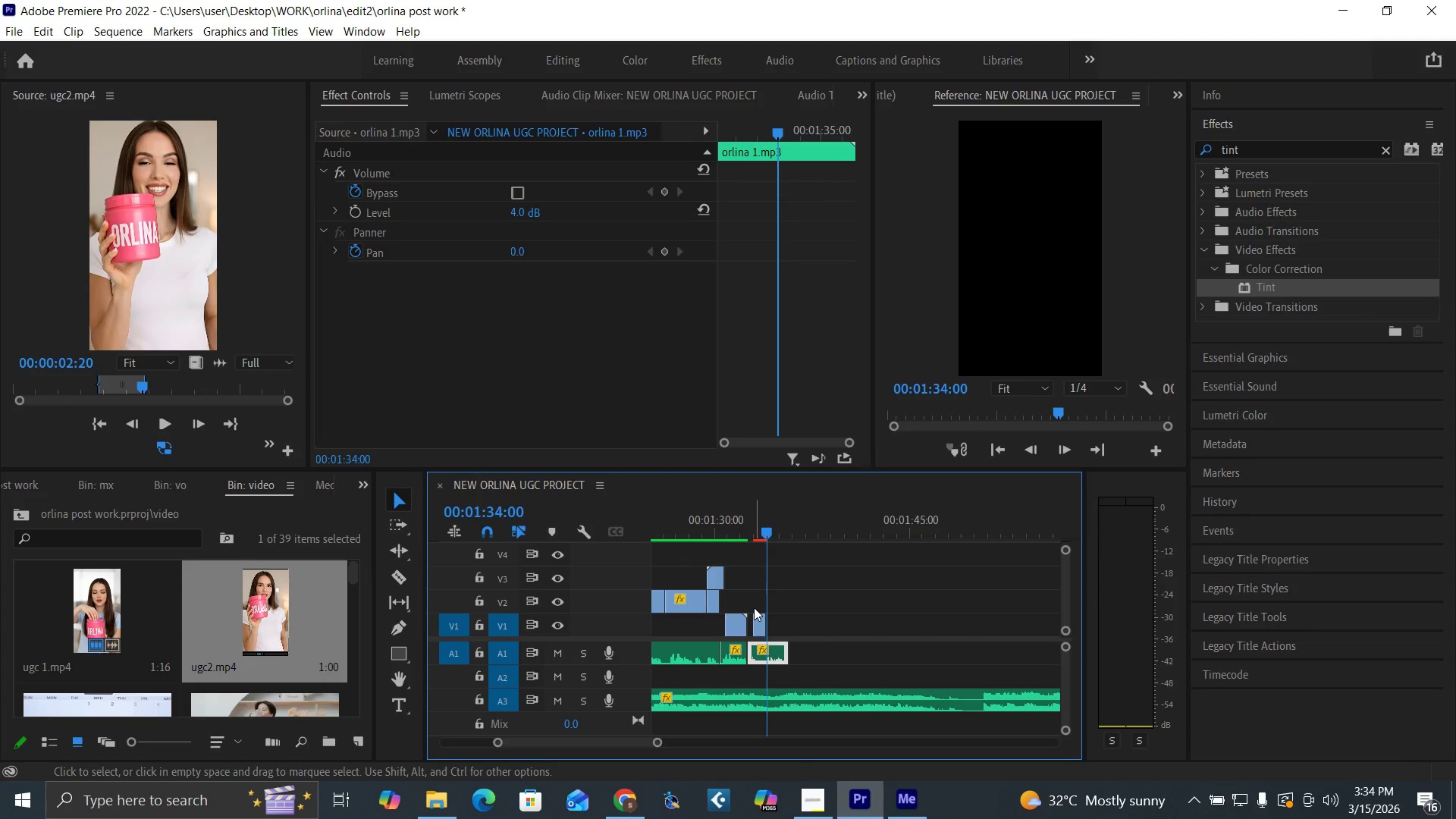 
key(Equal)
 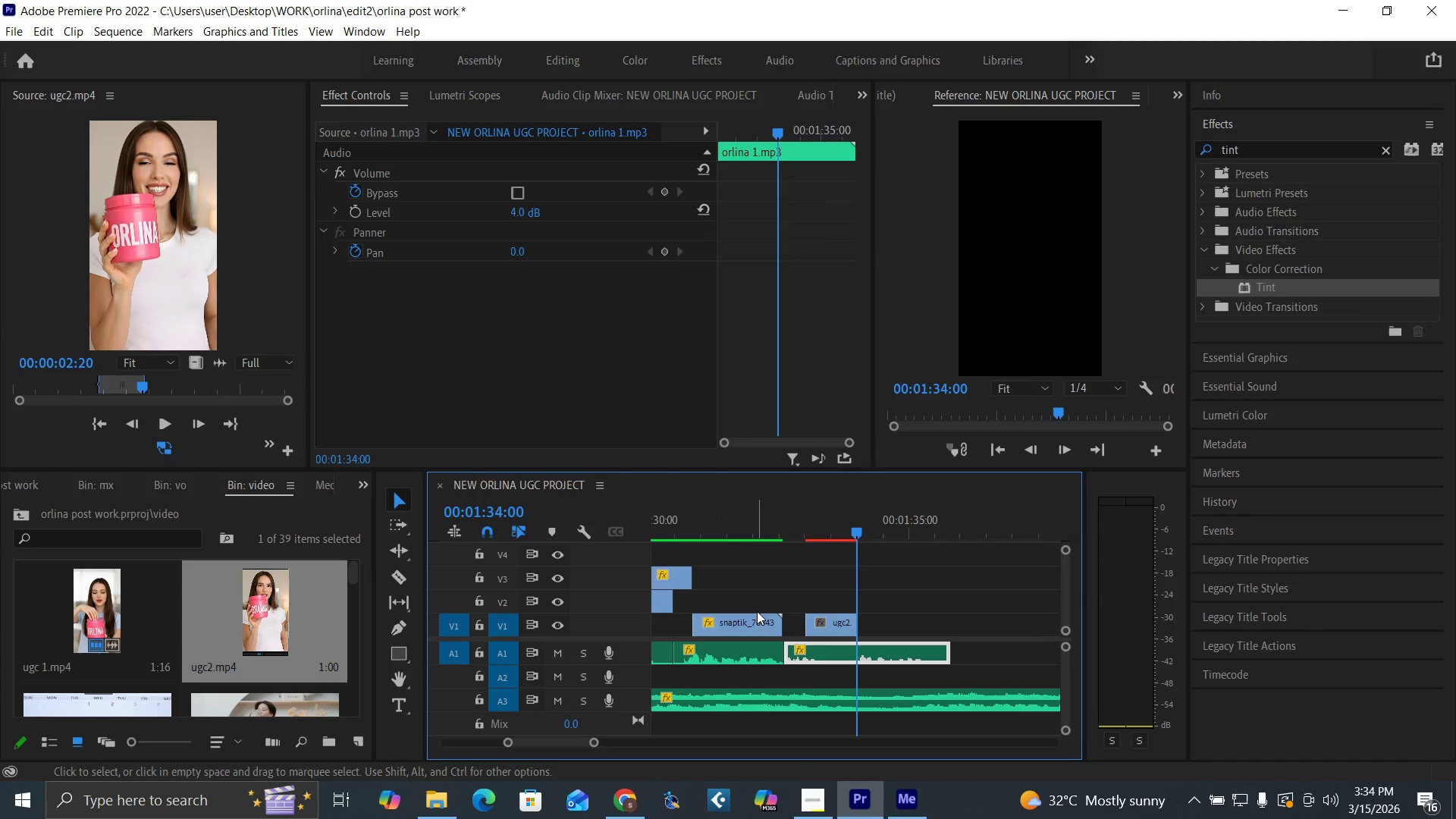 
key(Equal)
 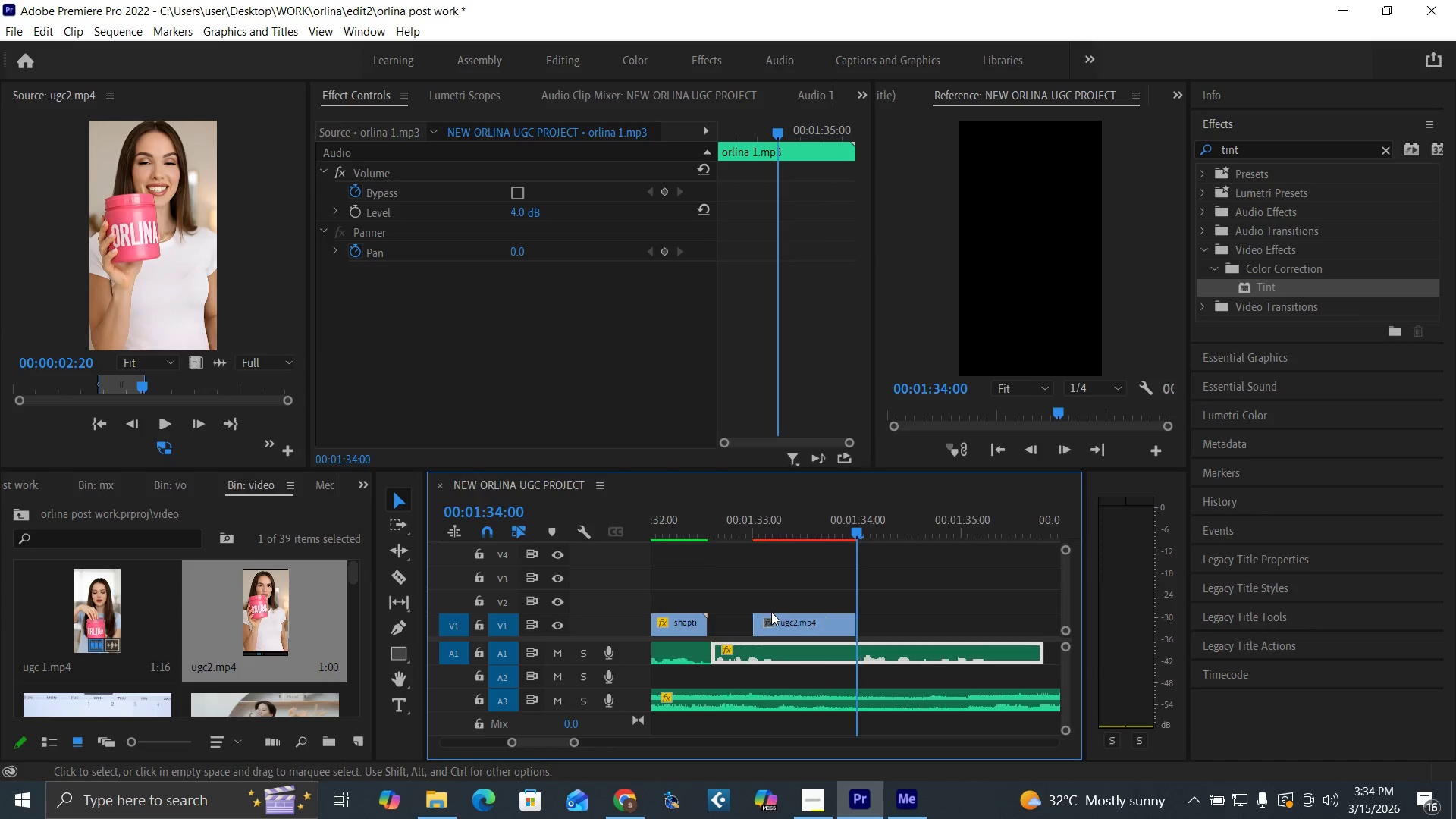 
key(Equal)
 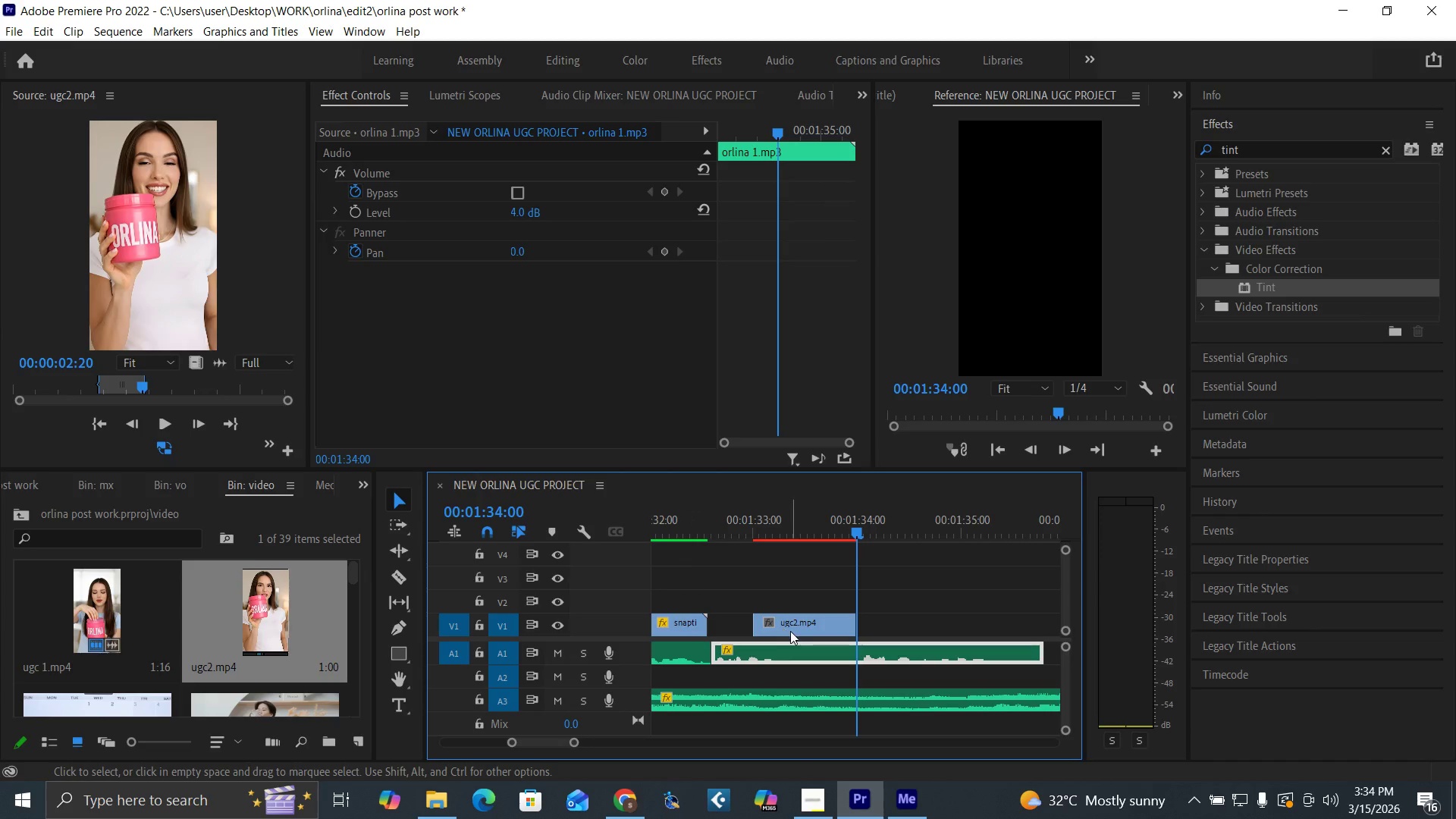 
left_click_drag(start_coordinate=[793, 628], to_coordinate=[748, 627])
 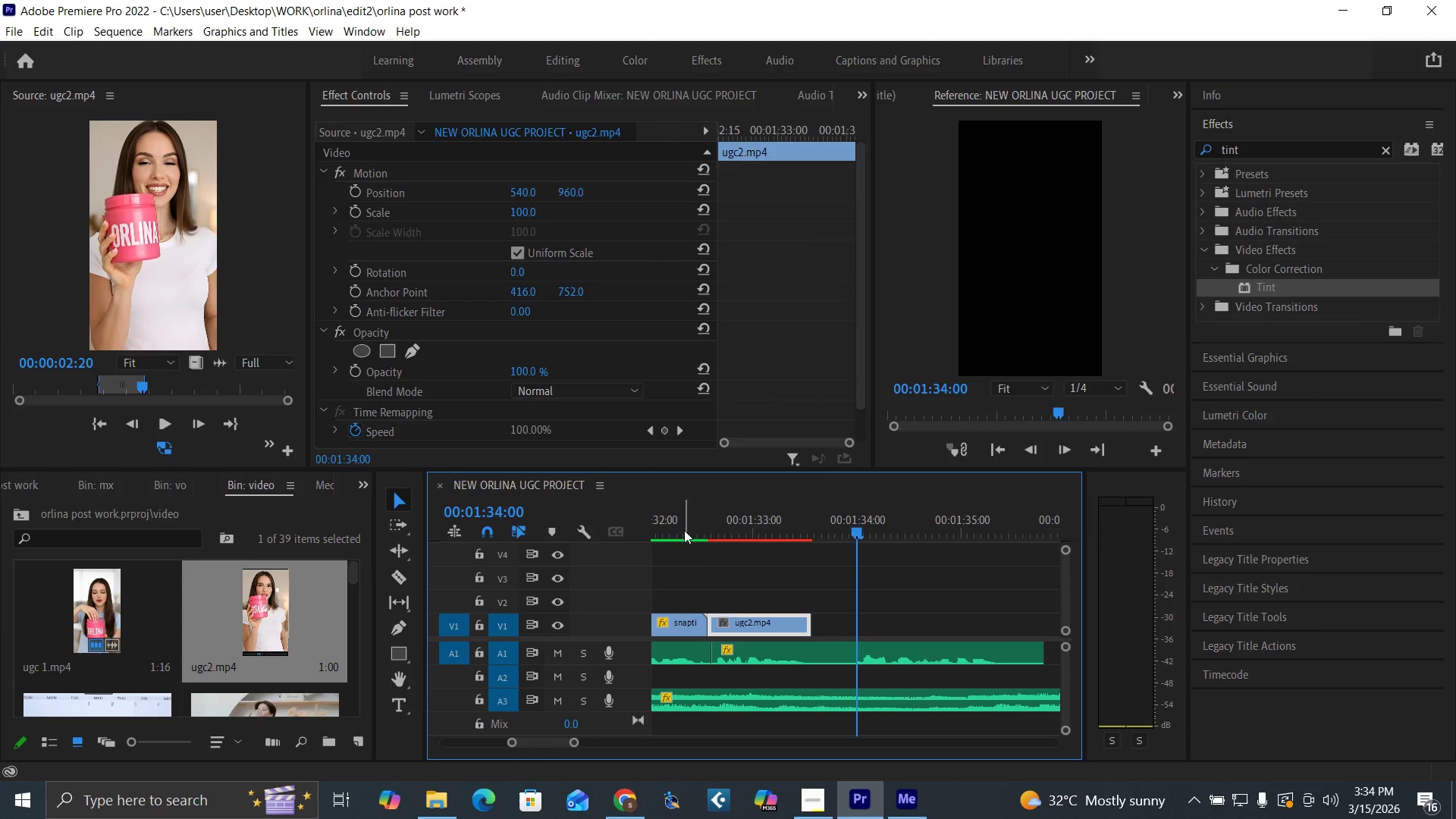 
left_click([683, 527])
 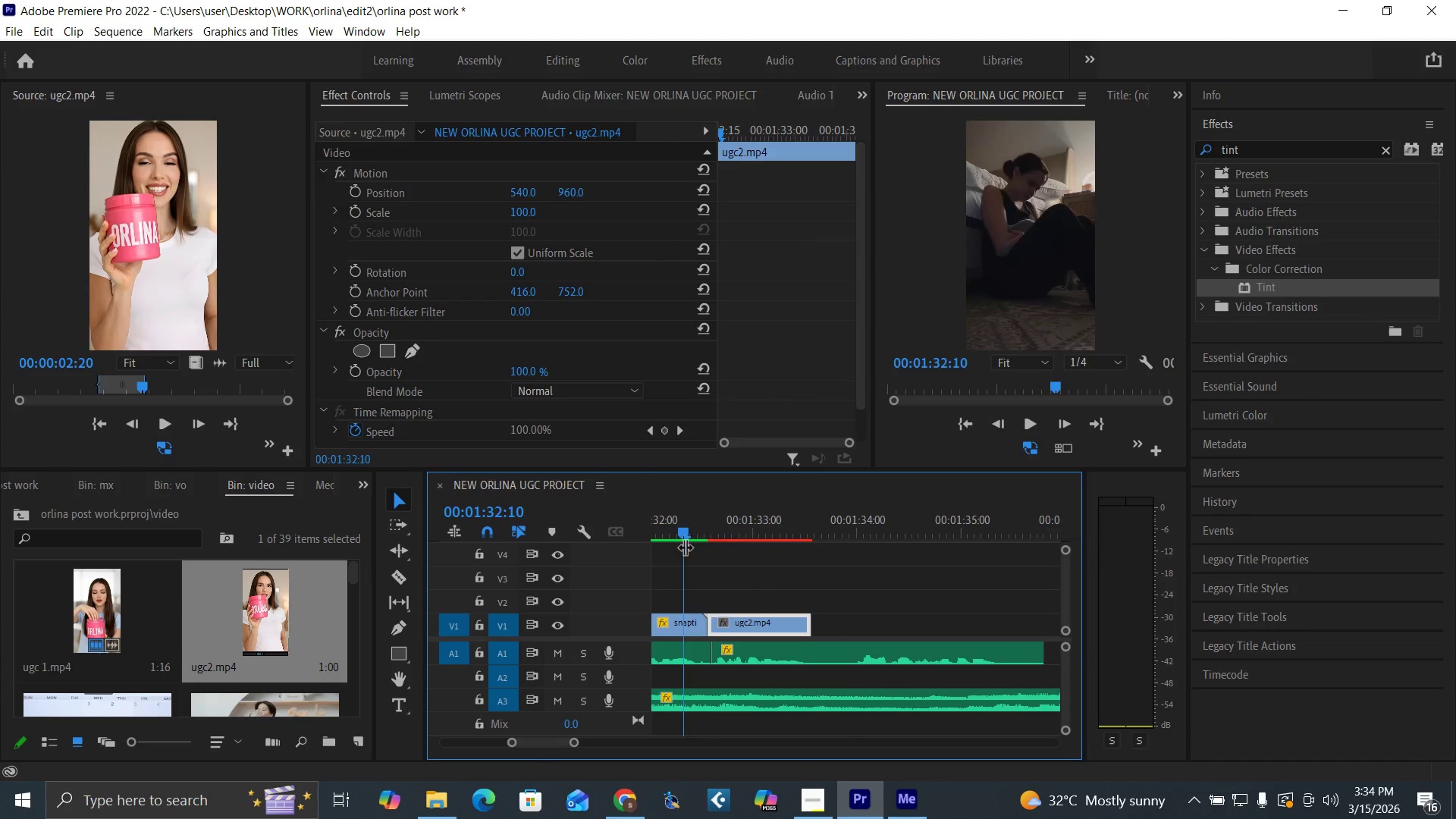 
key(Space)
 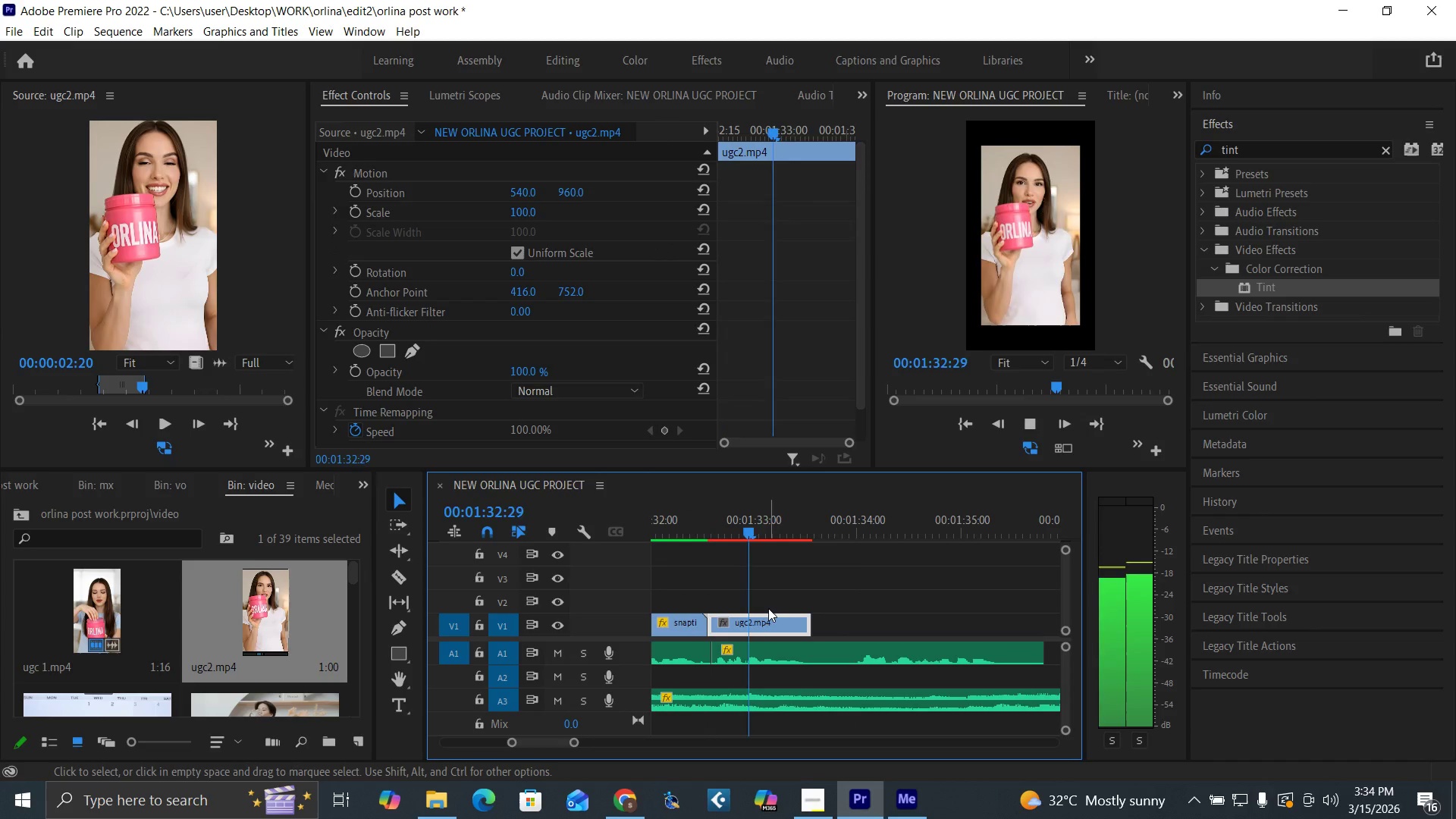 
key(Space)
 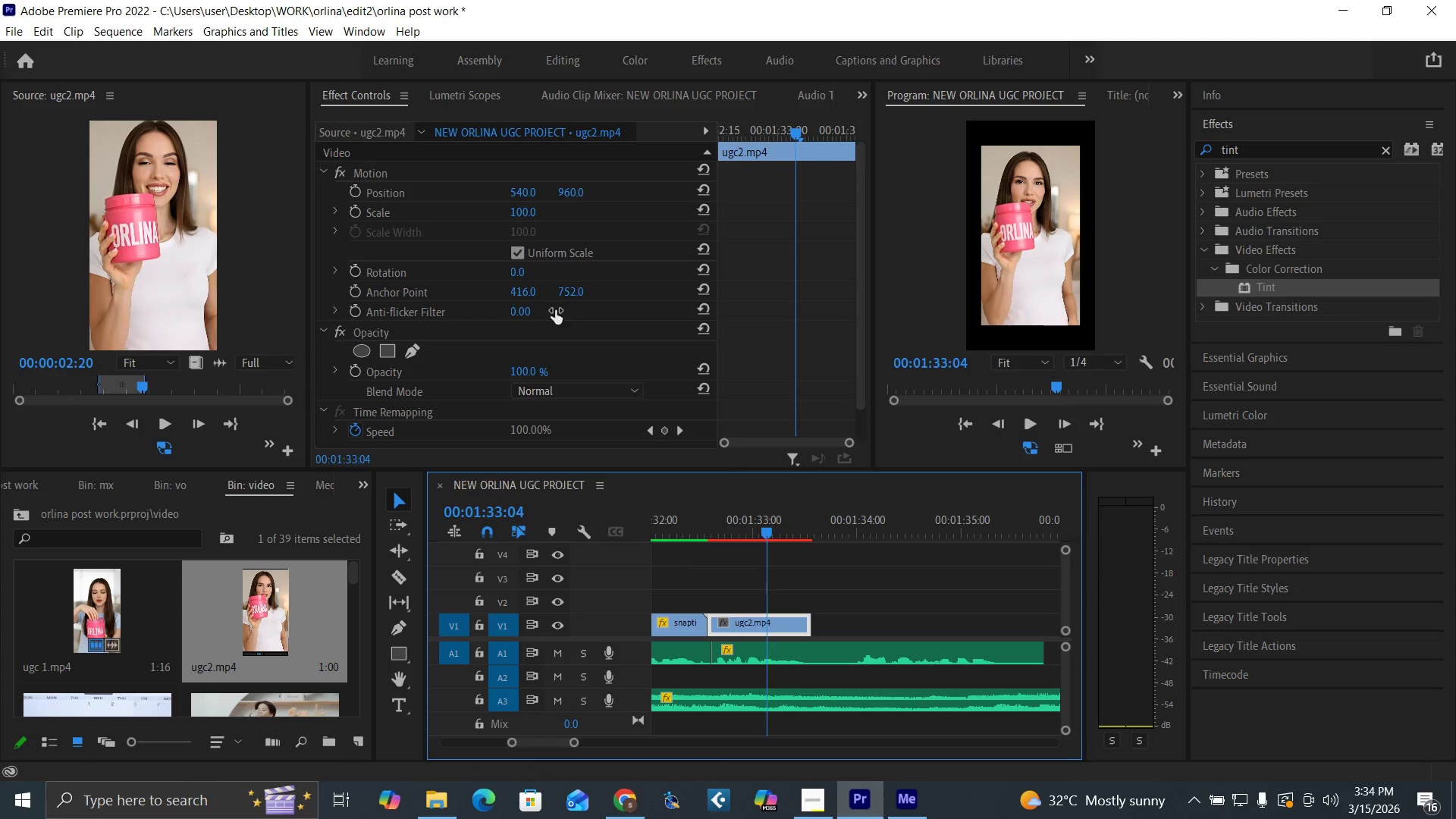 
right_click([785, 630])
 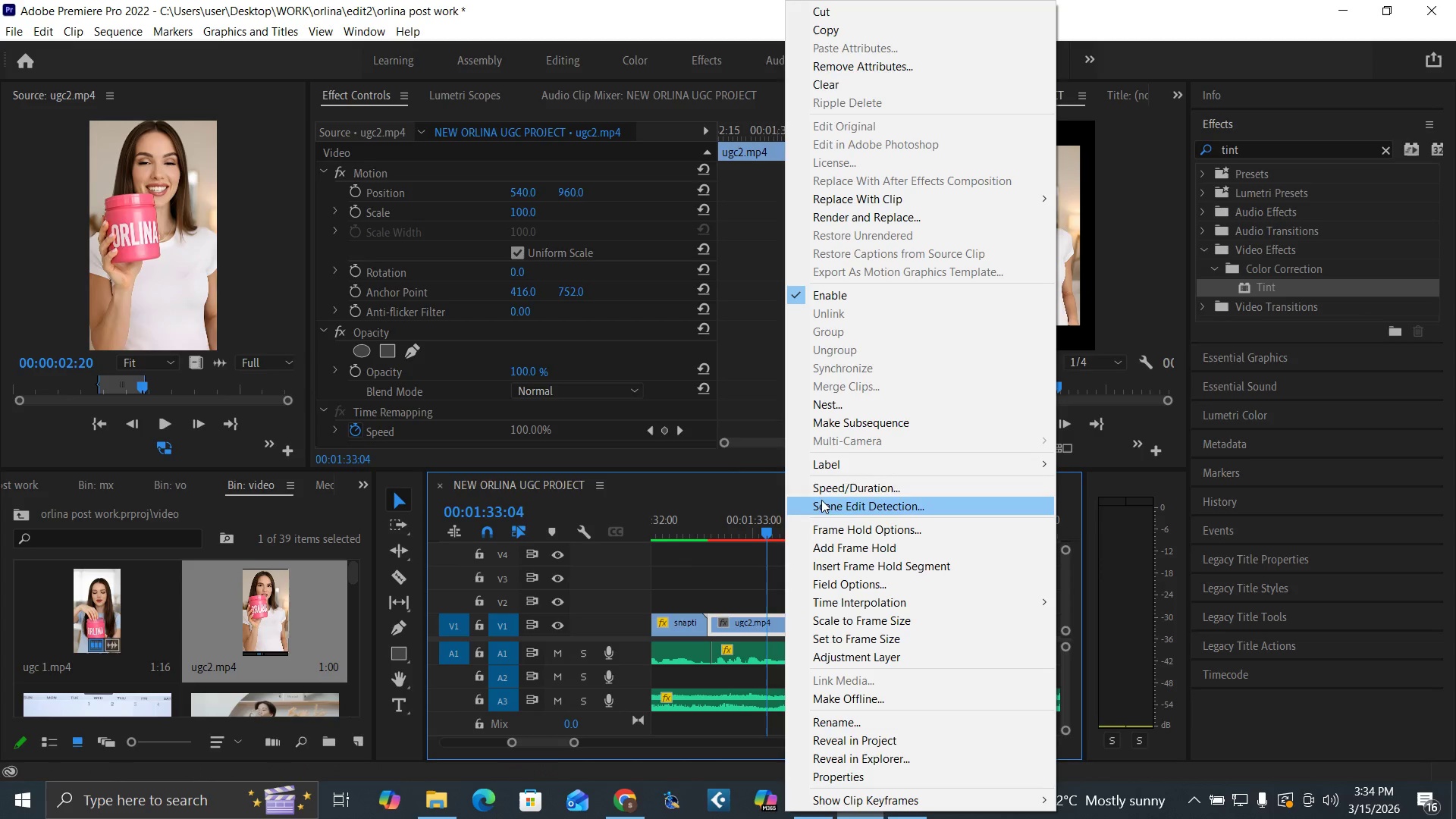 
left_click([827, 493])
 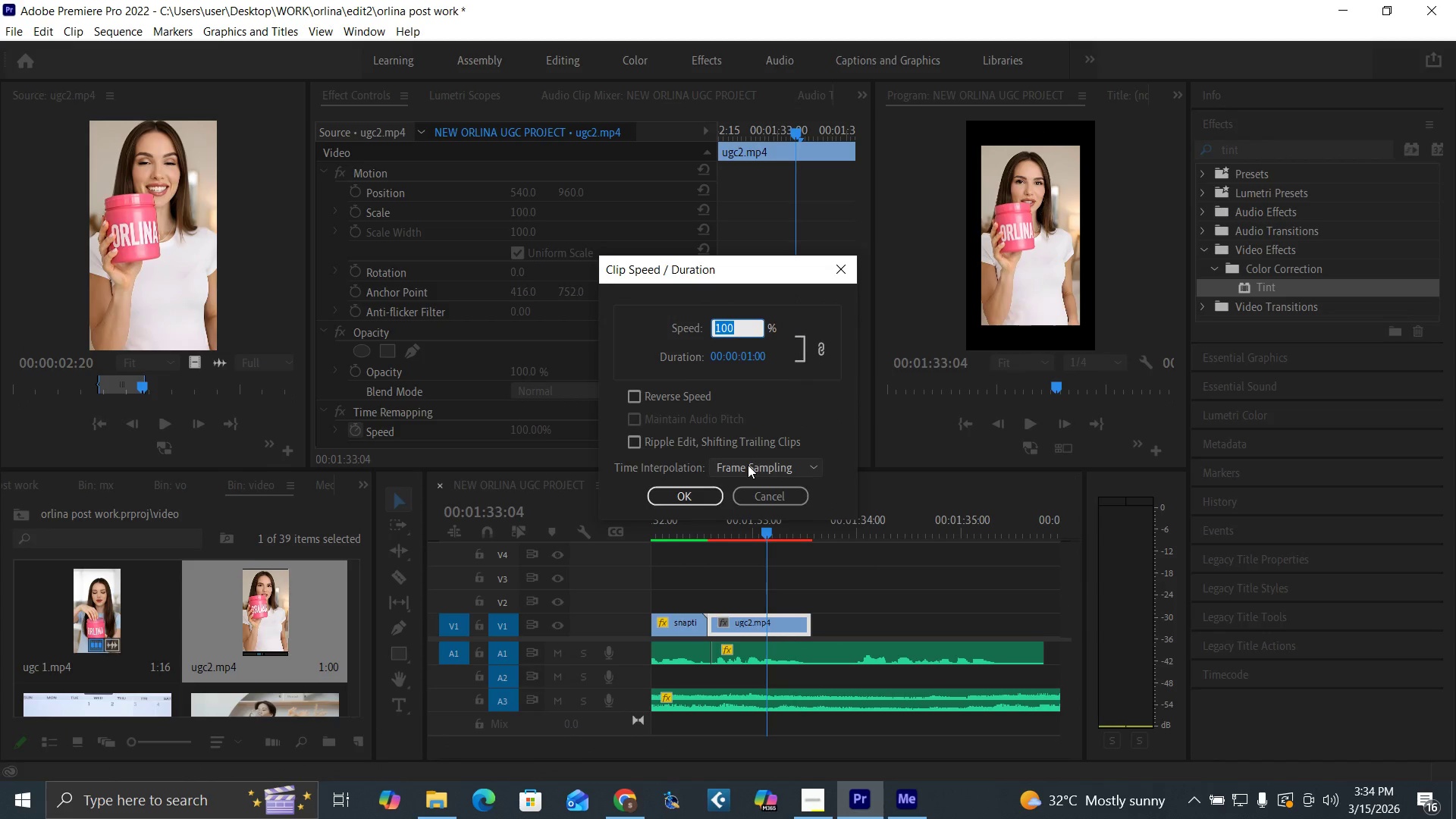 
left_click([748, 465])
 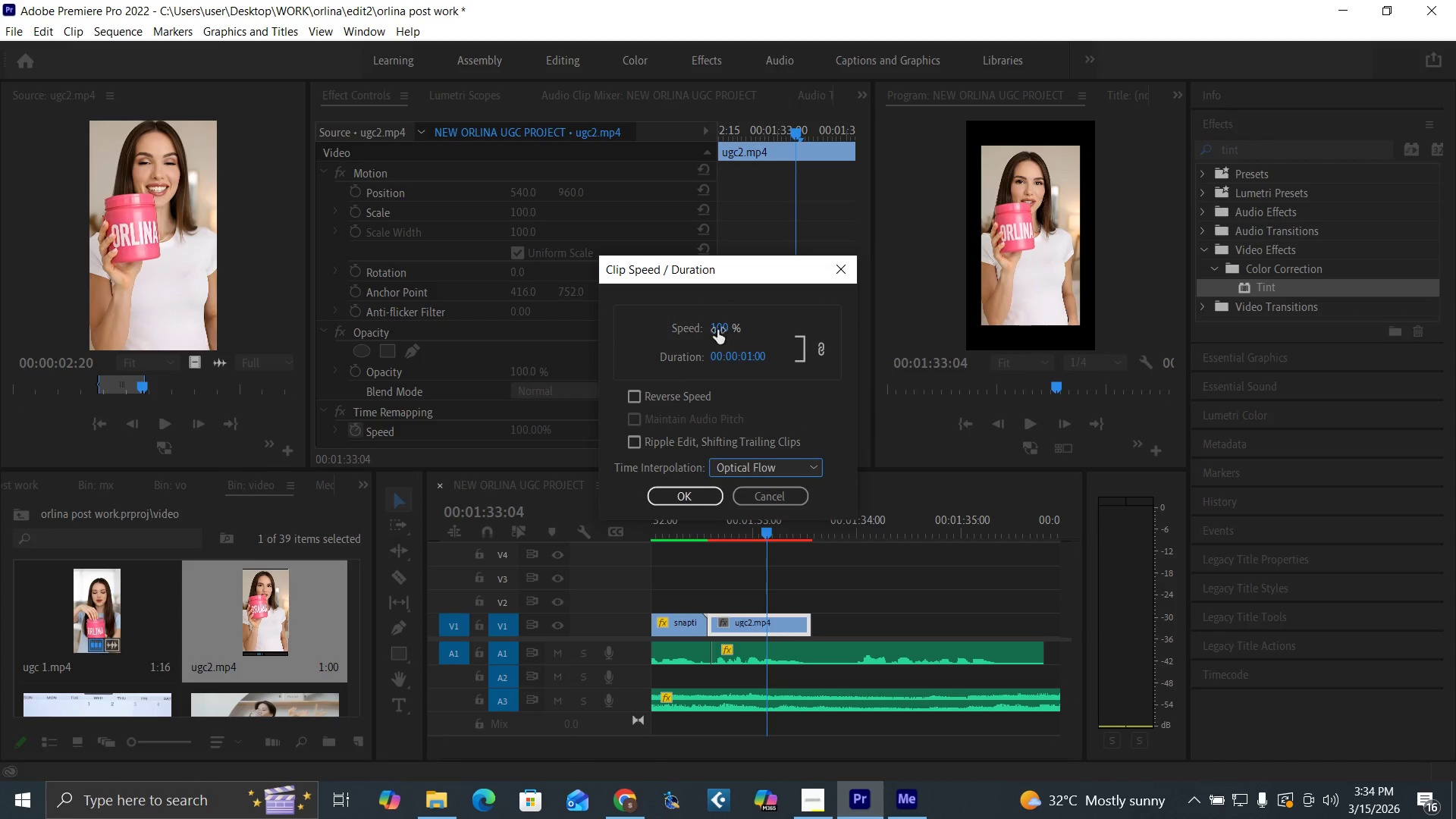 
left_click([718, 325])
 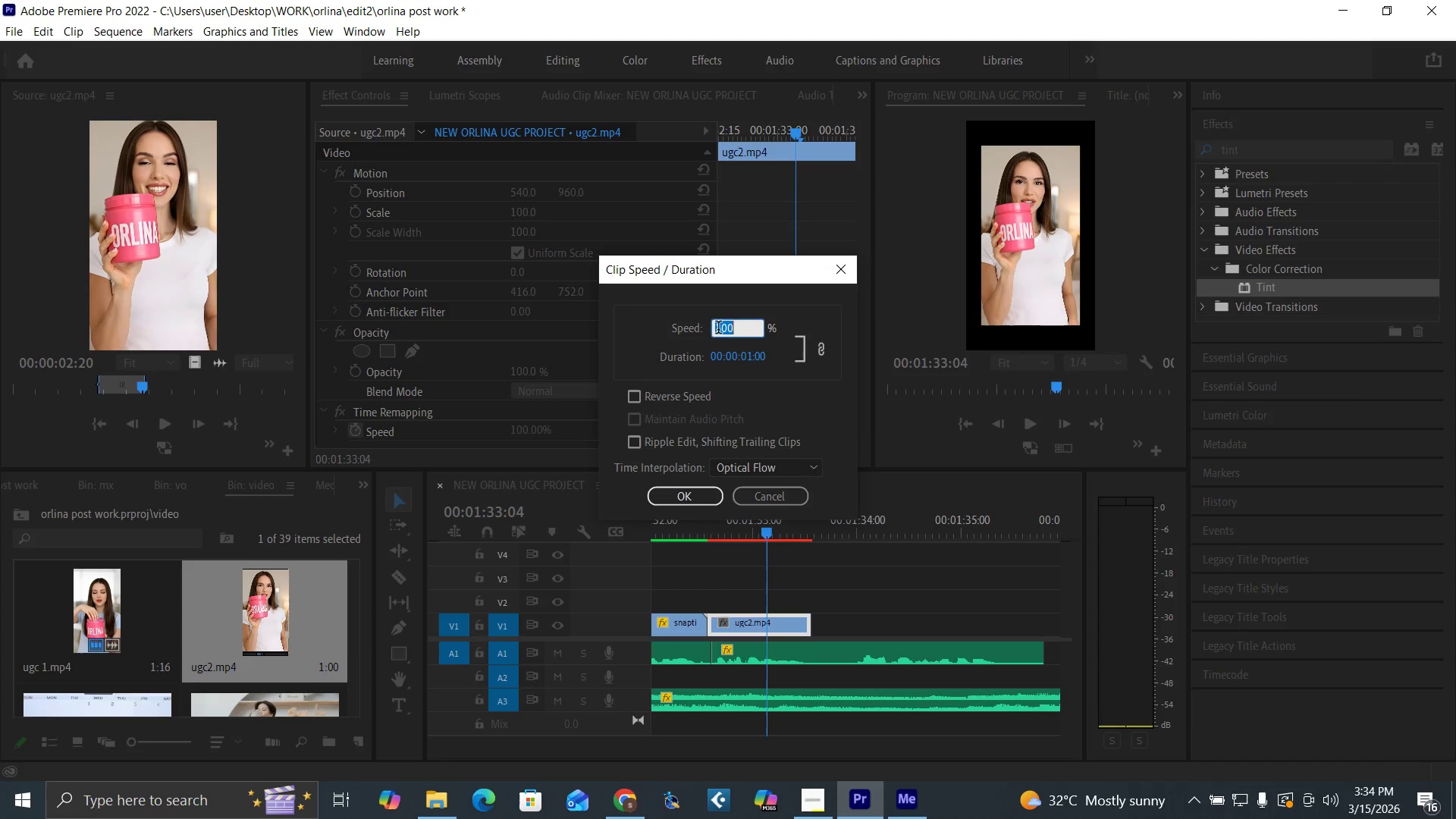 
type(80)
 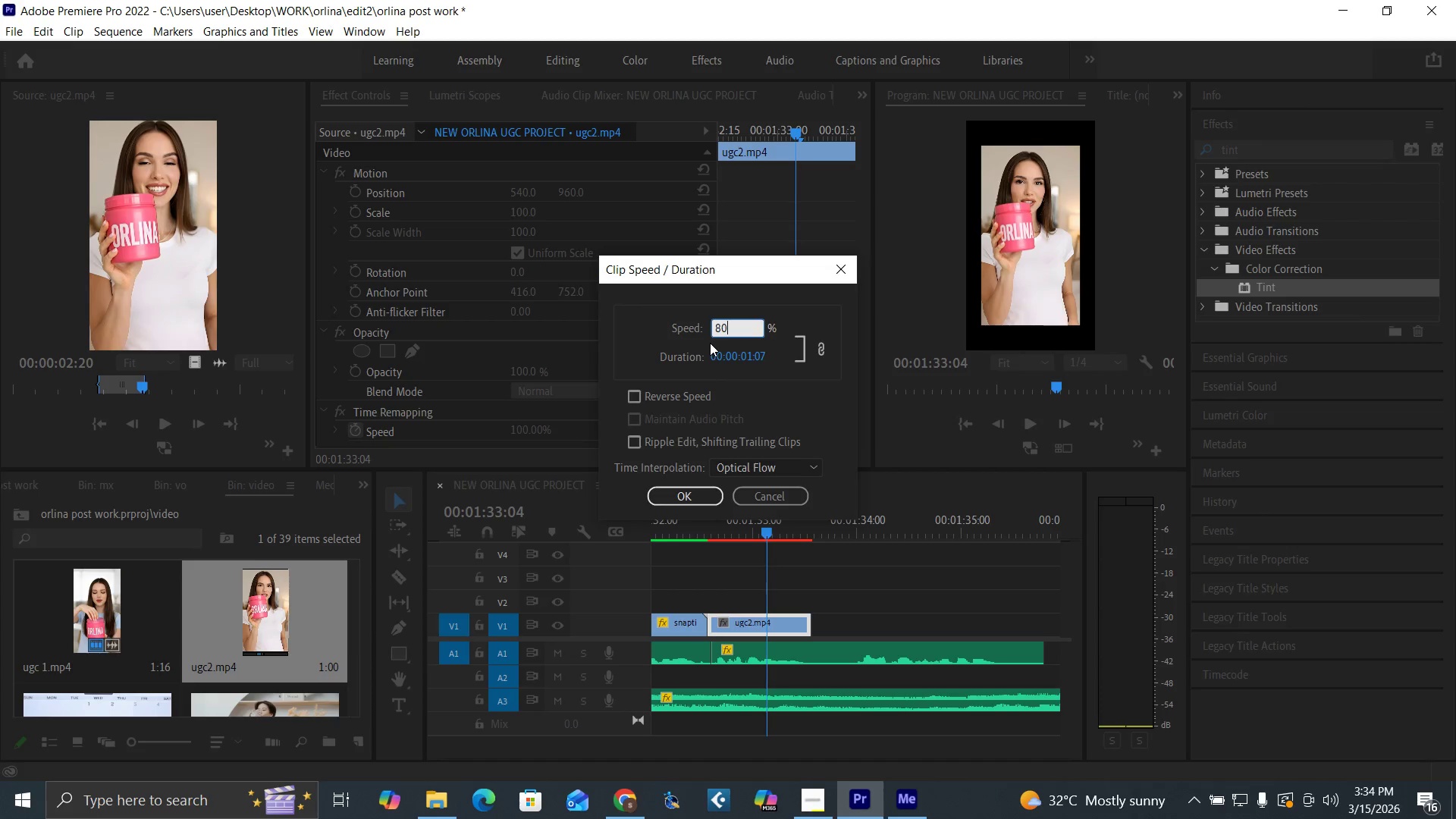 
key(Enter)
 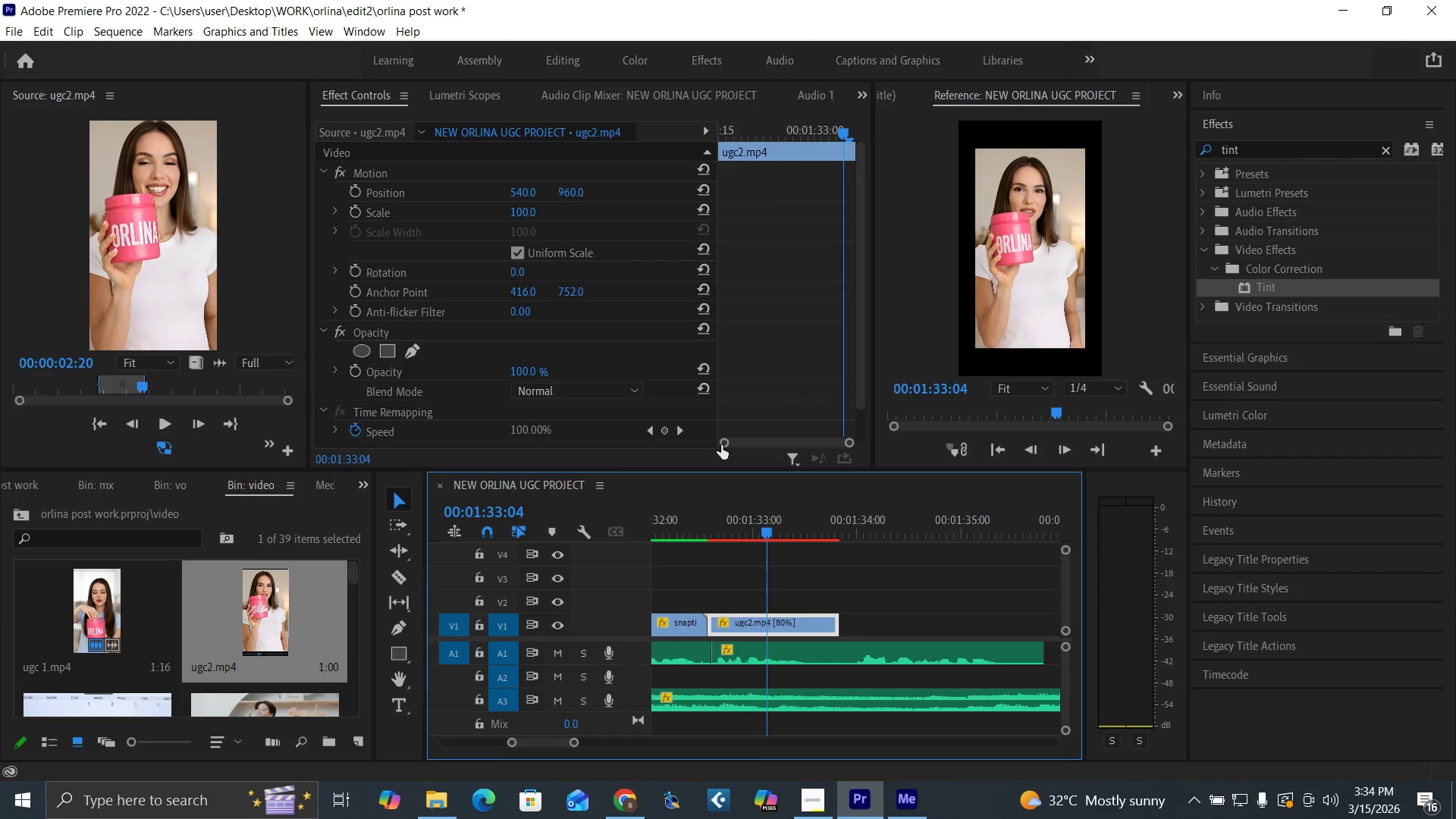 
left_click([701, 526])
 